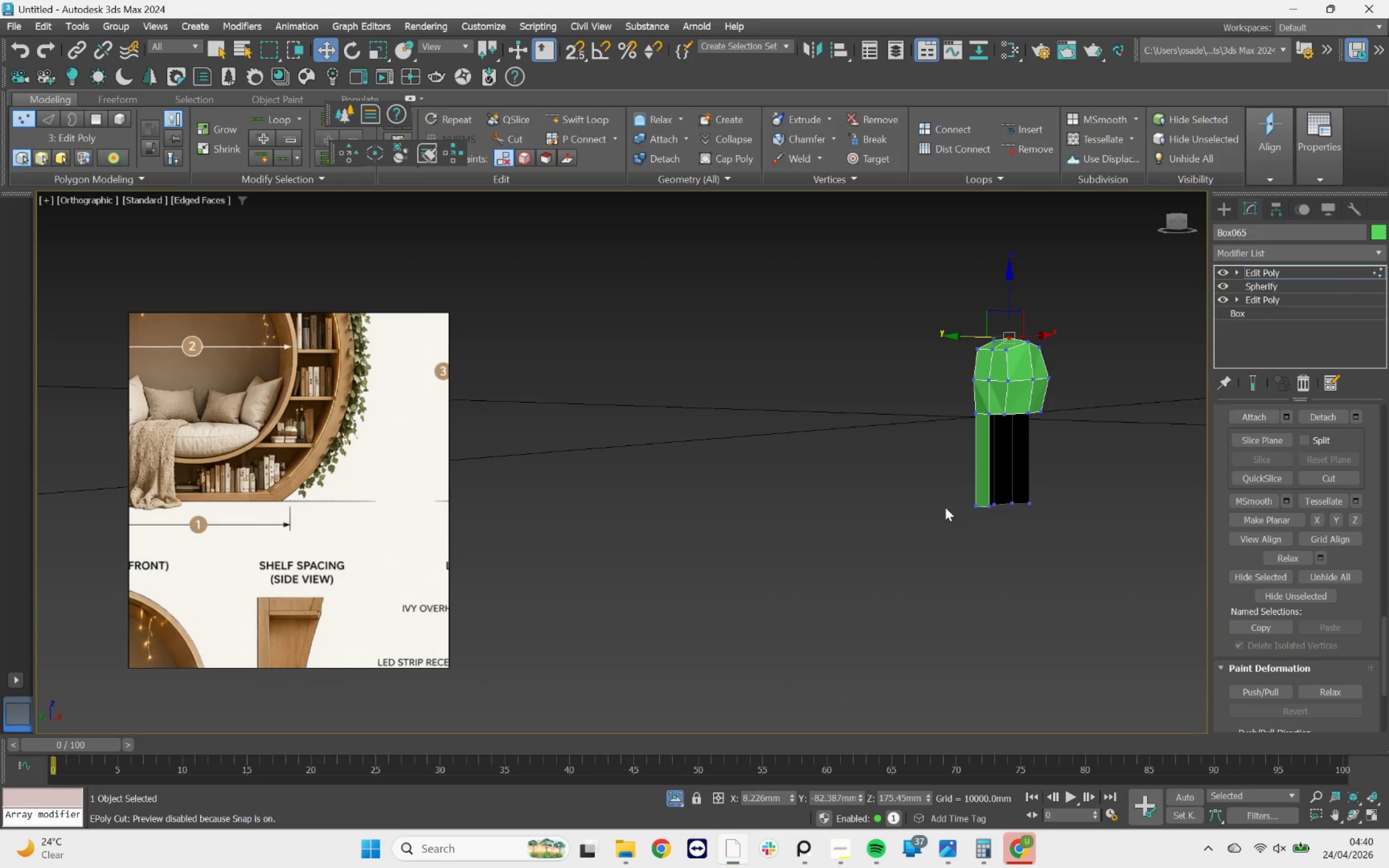 
left_click_drag(start_coordinate=[1035, 507], to_coordinate=[1039, 506])
 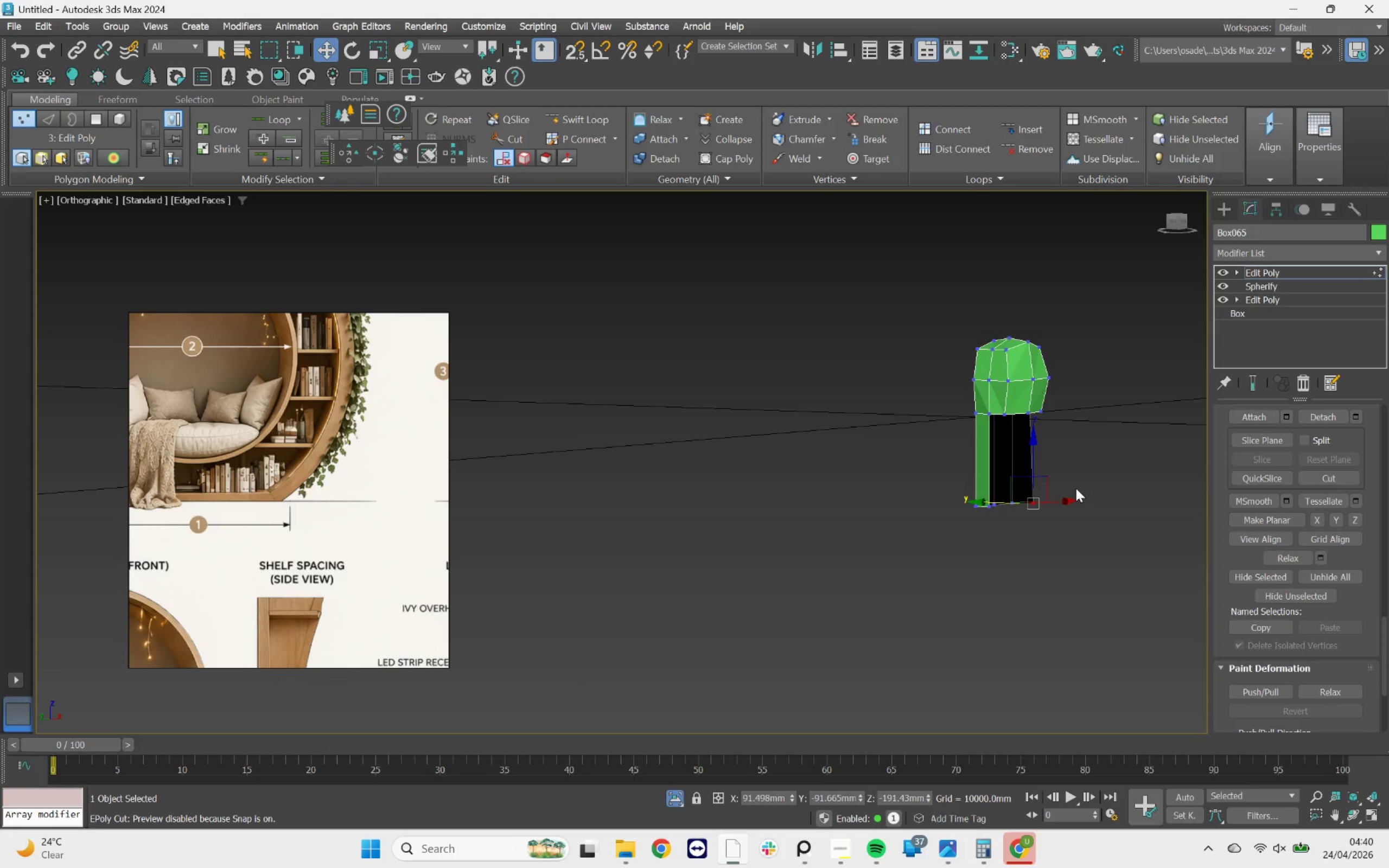 
key(Delete)
 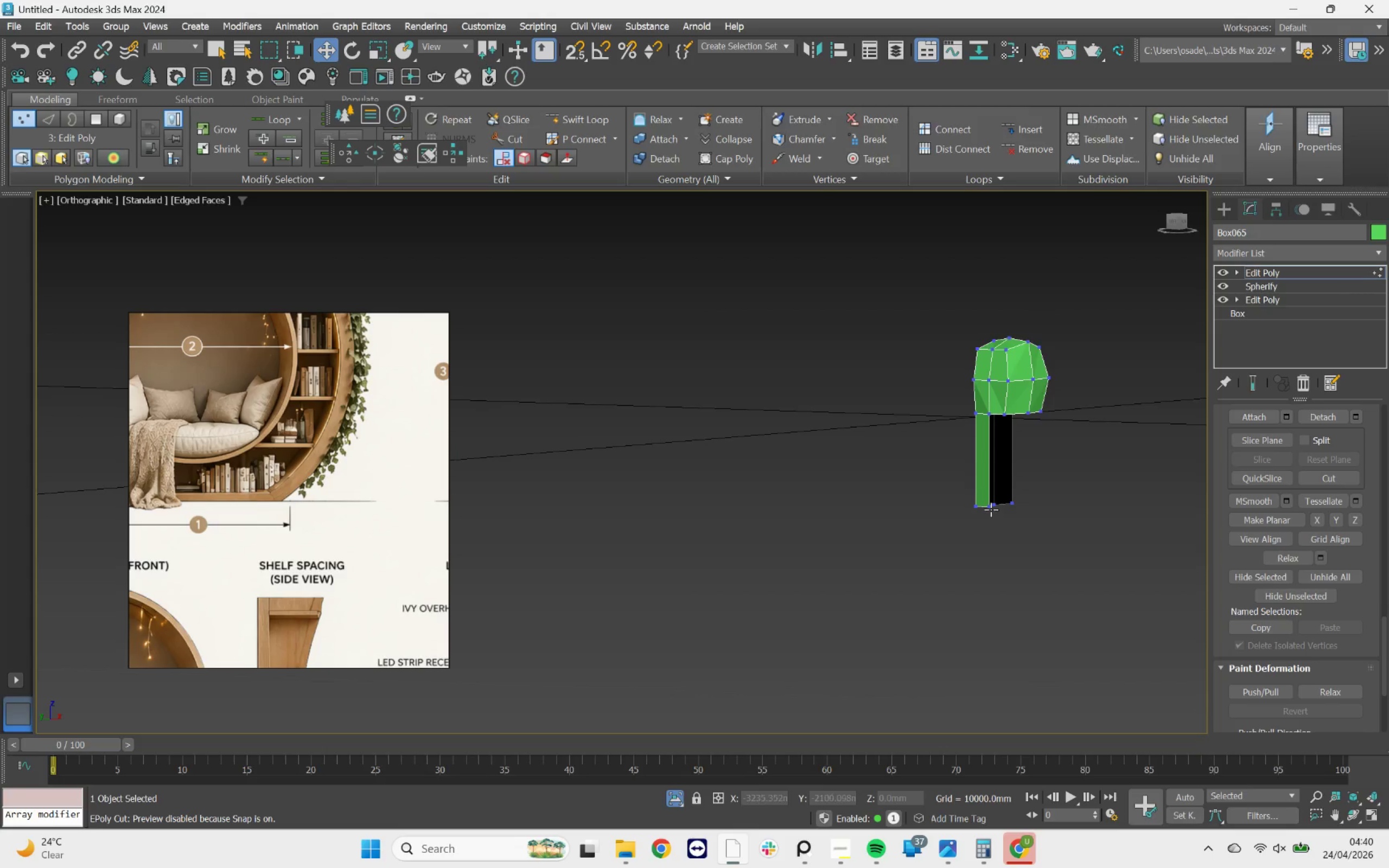 
left_click([989, 508])
 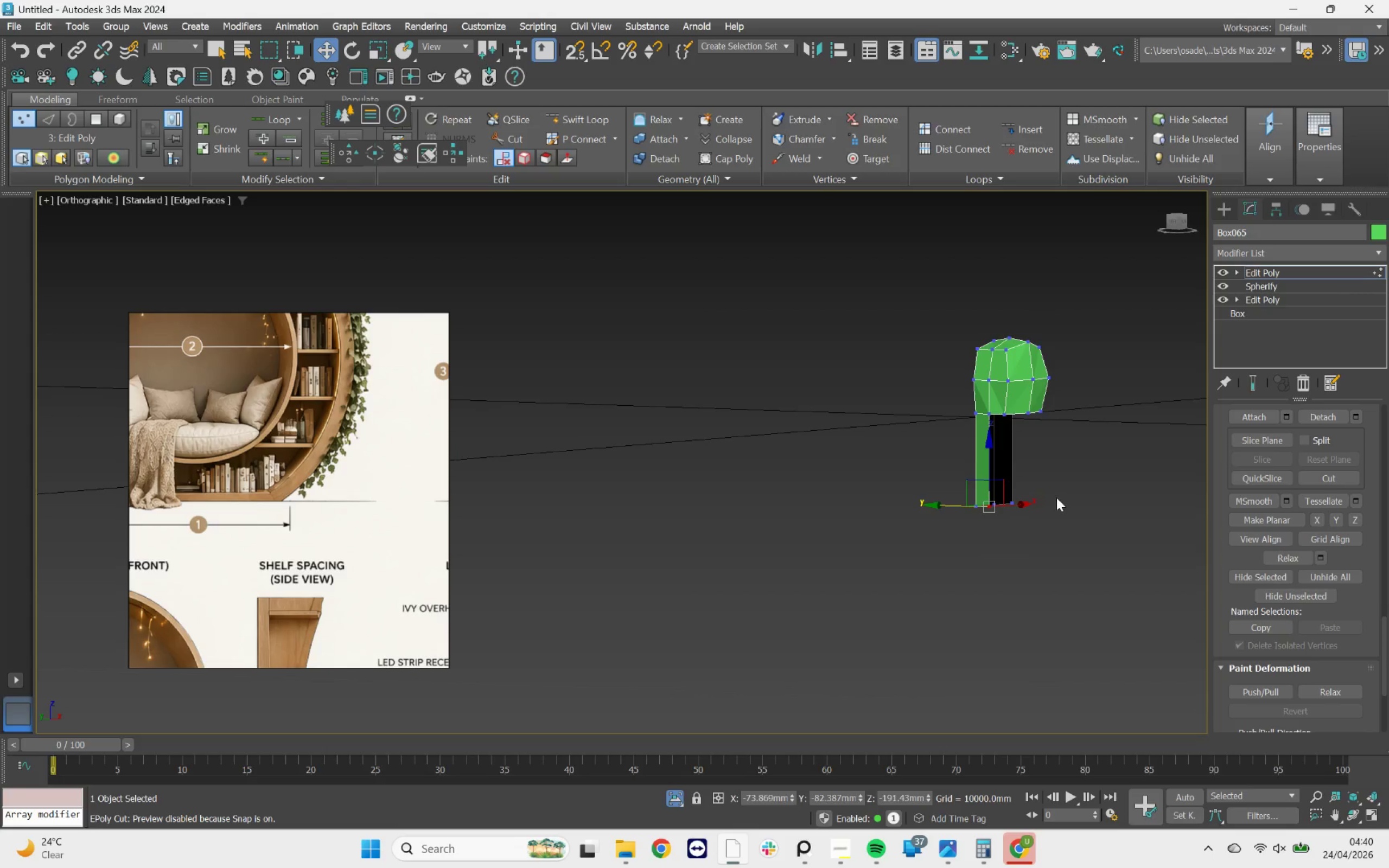 
key(Delete)
 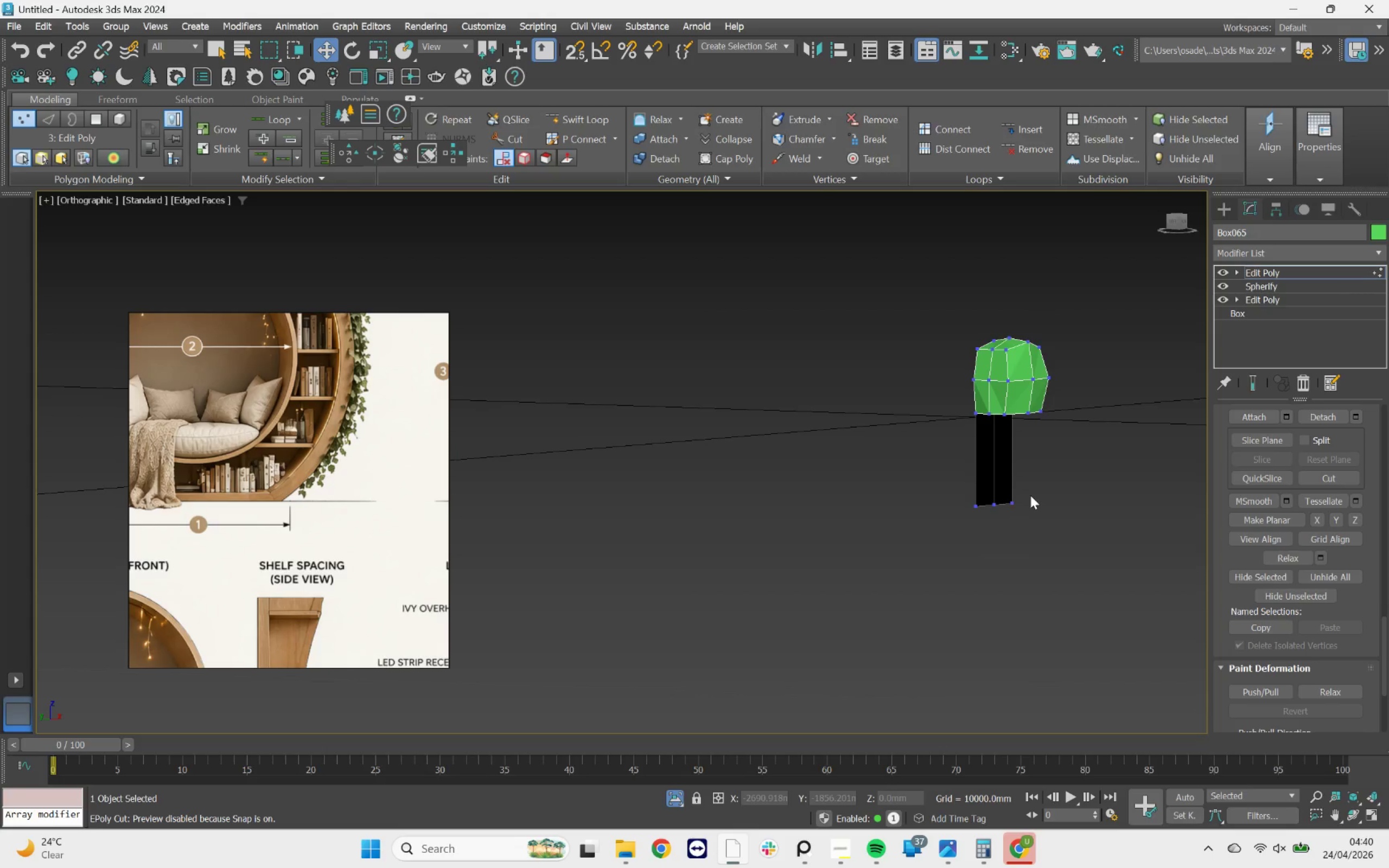 
hold_key(key=AltLeft, duration=3.36)
 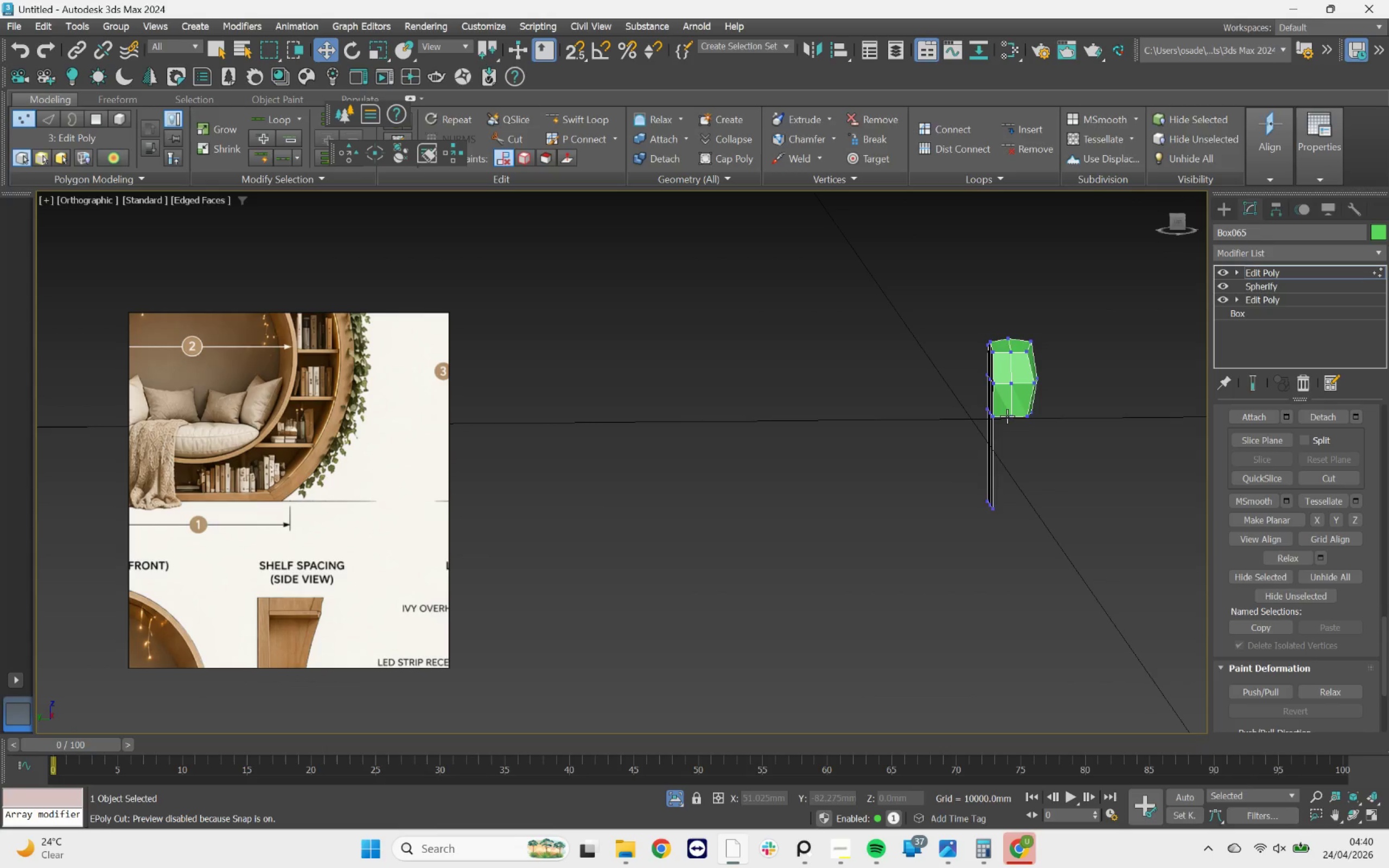 
wait(5.93)
 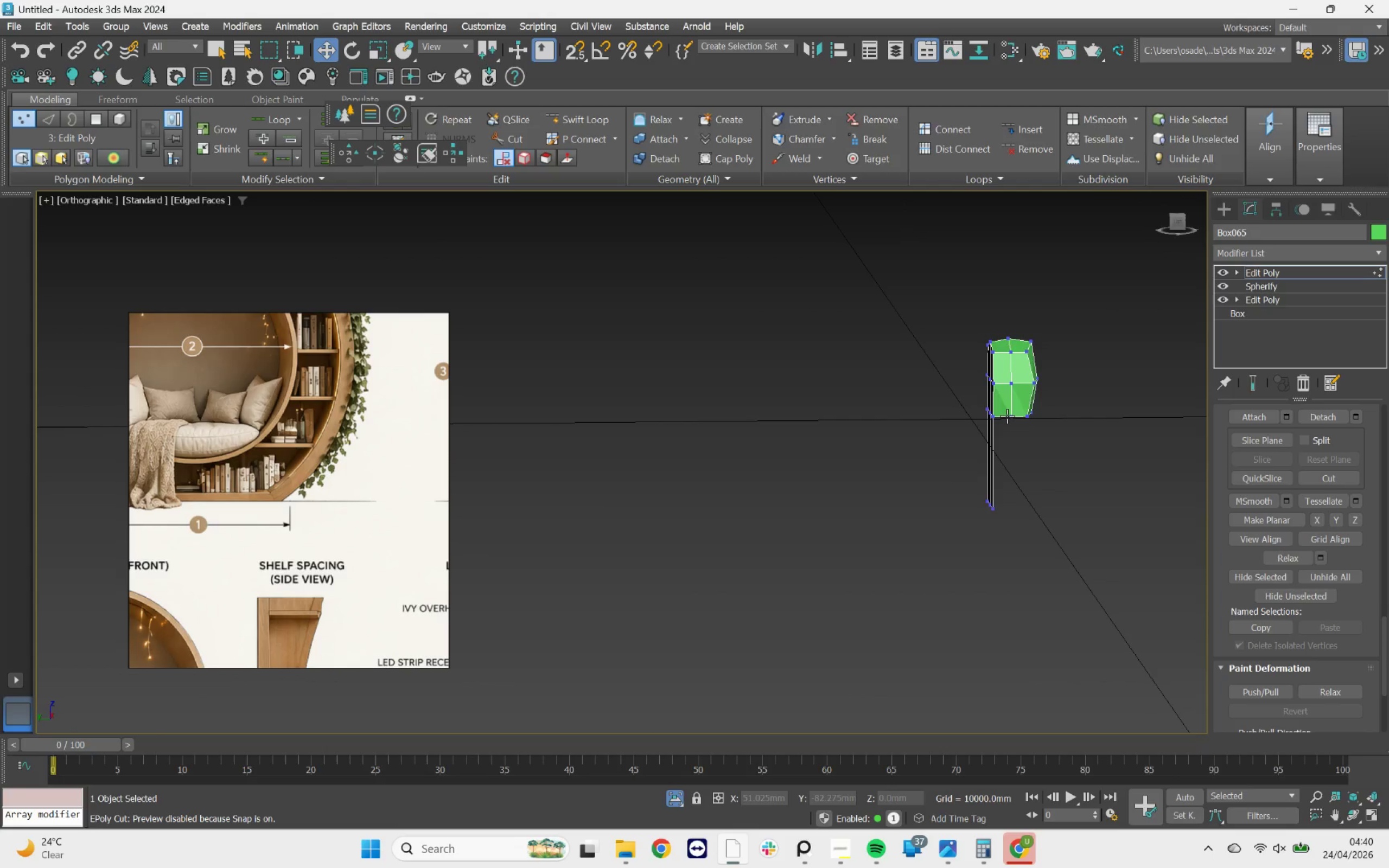 
key(Control+Z)
 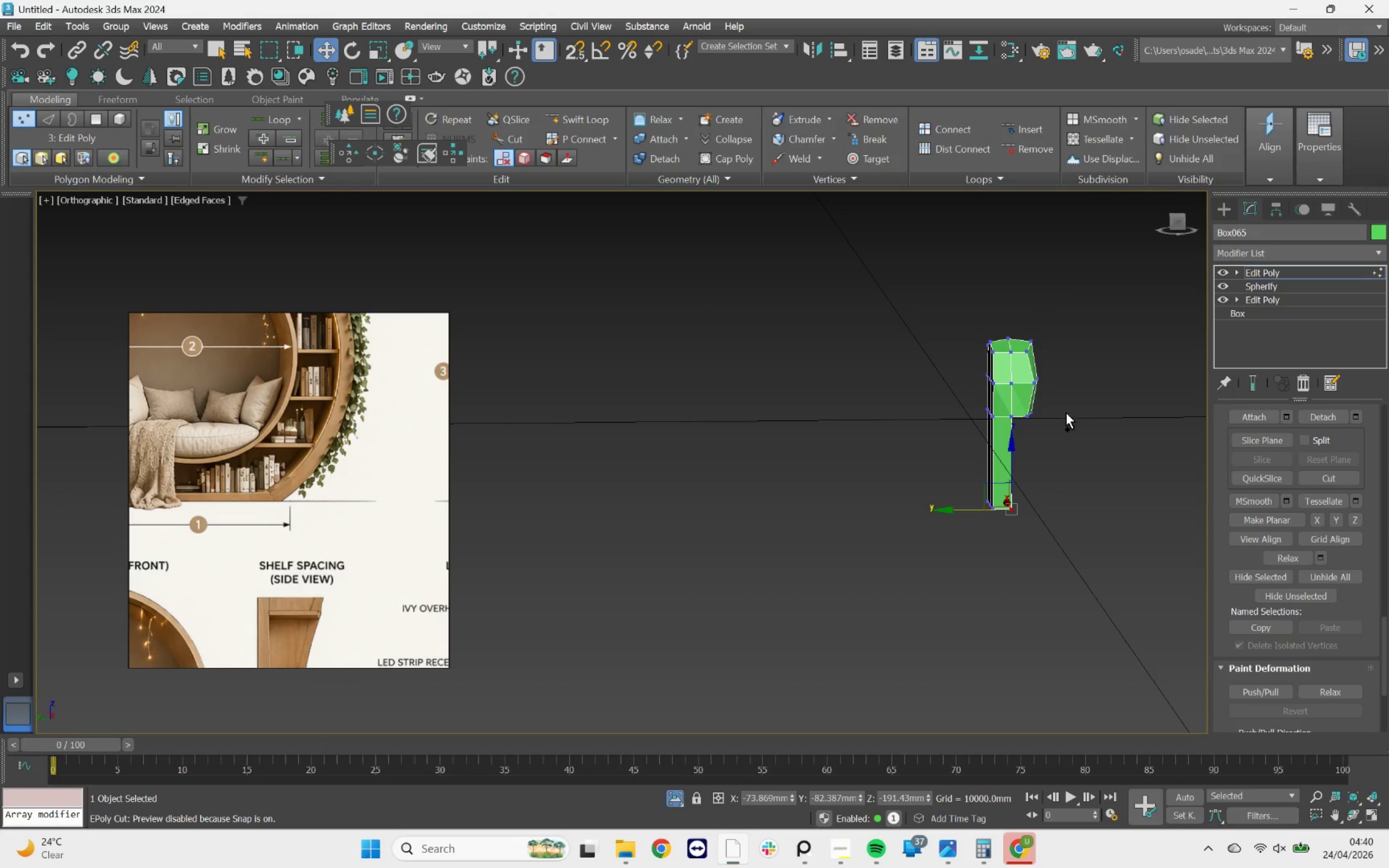 
key(Control+Z)
 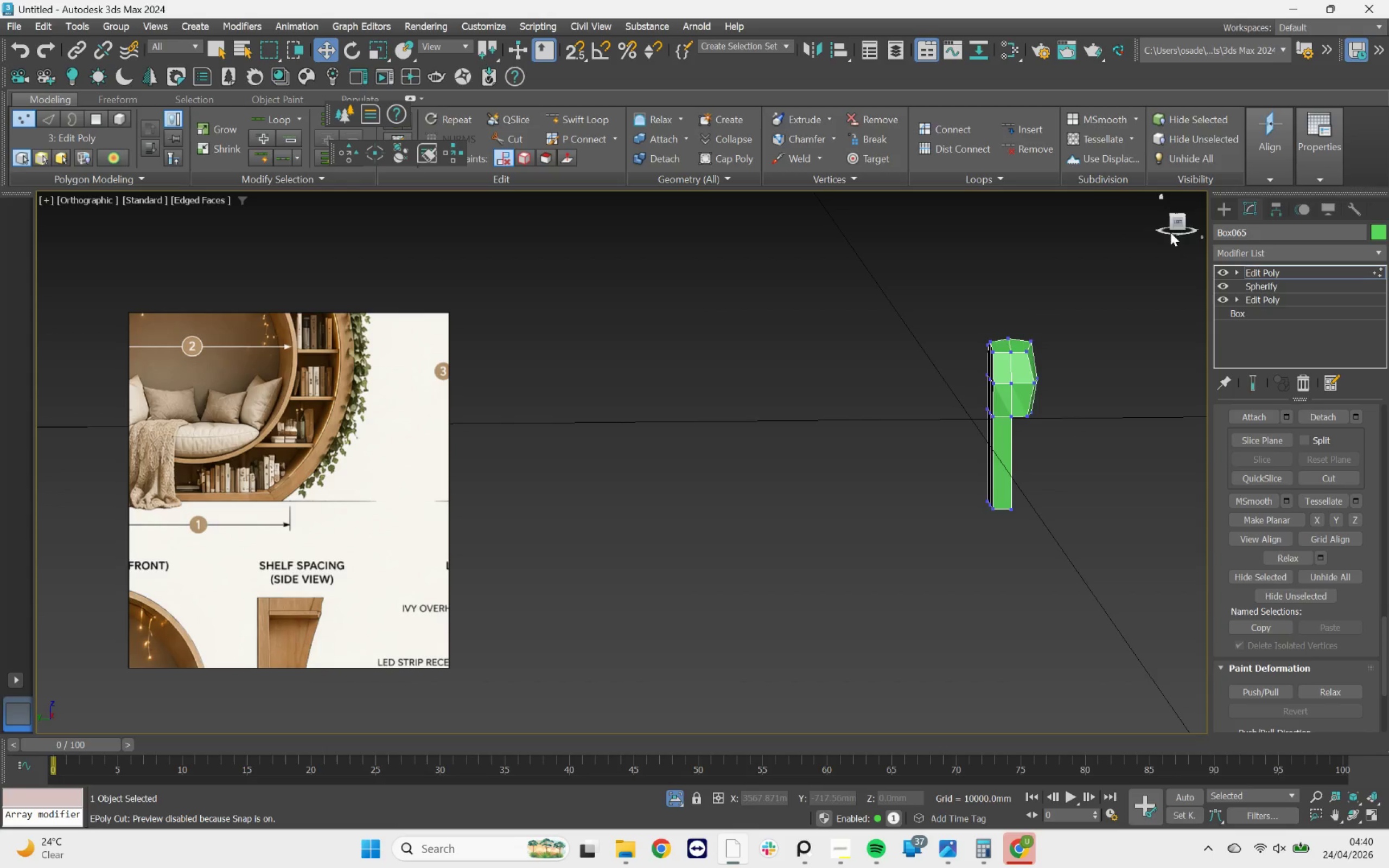 
left_click([1176, 219])
 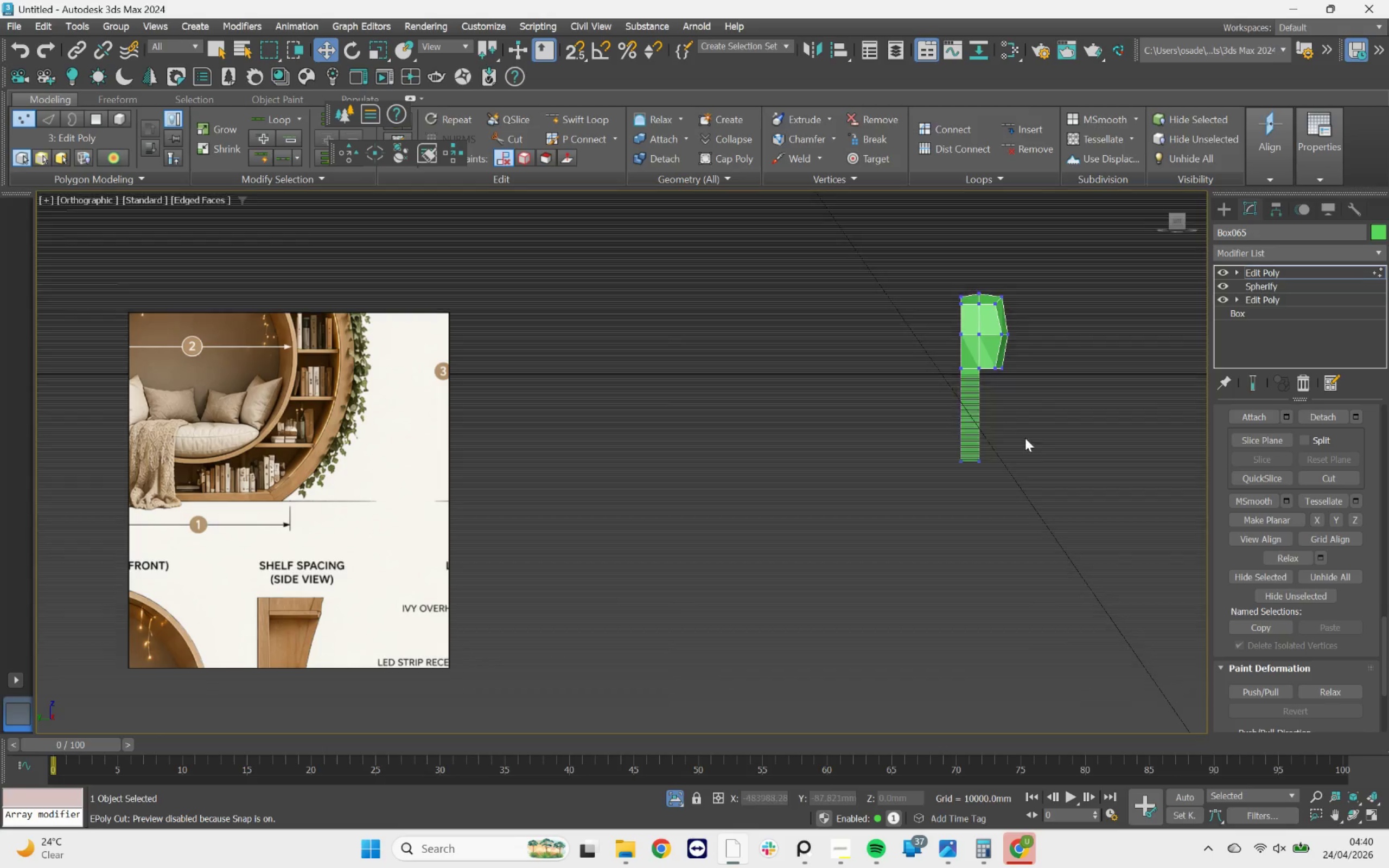 
scroll: coordinate [1004, 452], scroll_direction: up, amount: 4.0
 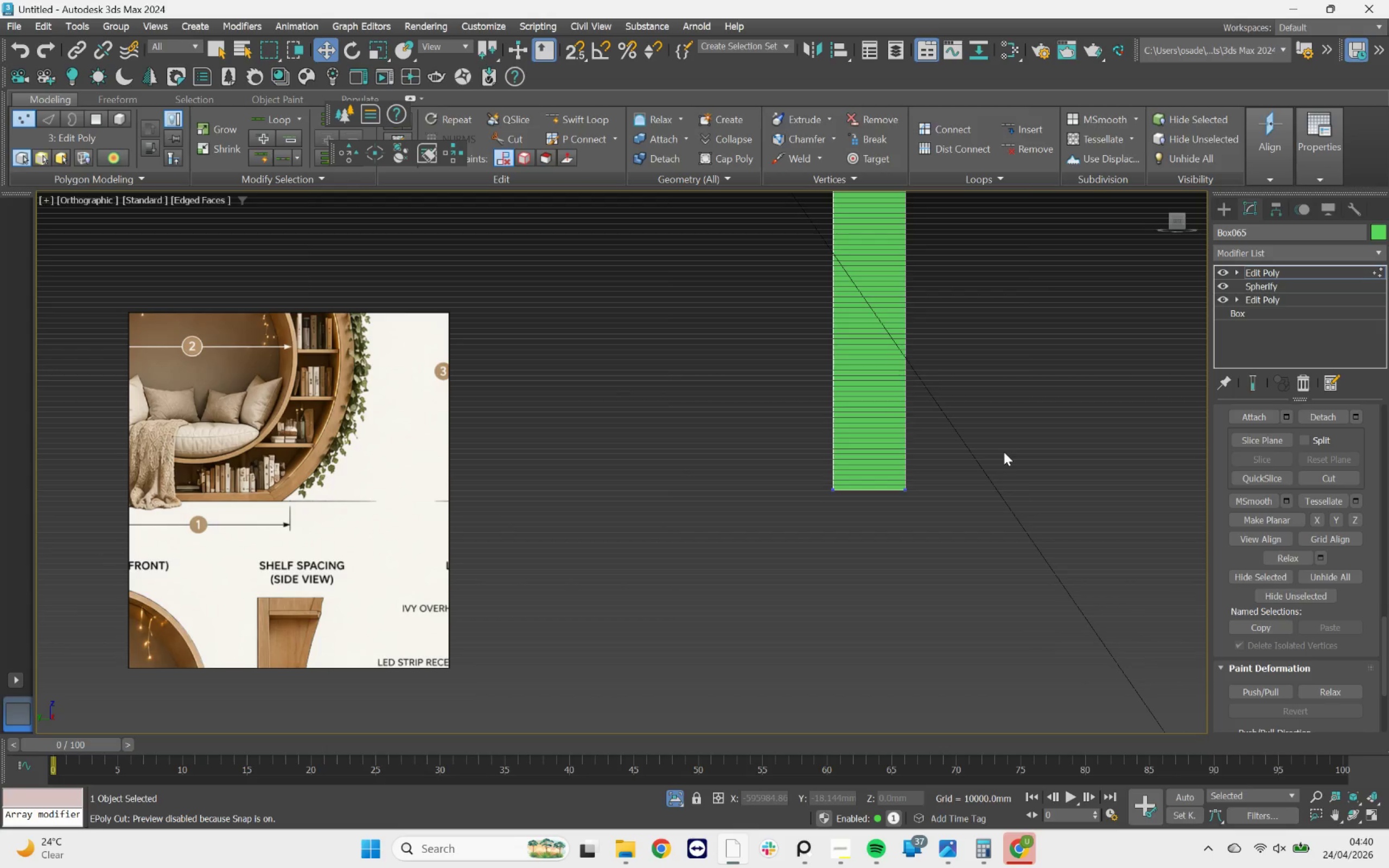 
key(F)
 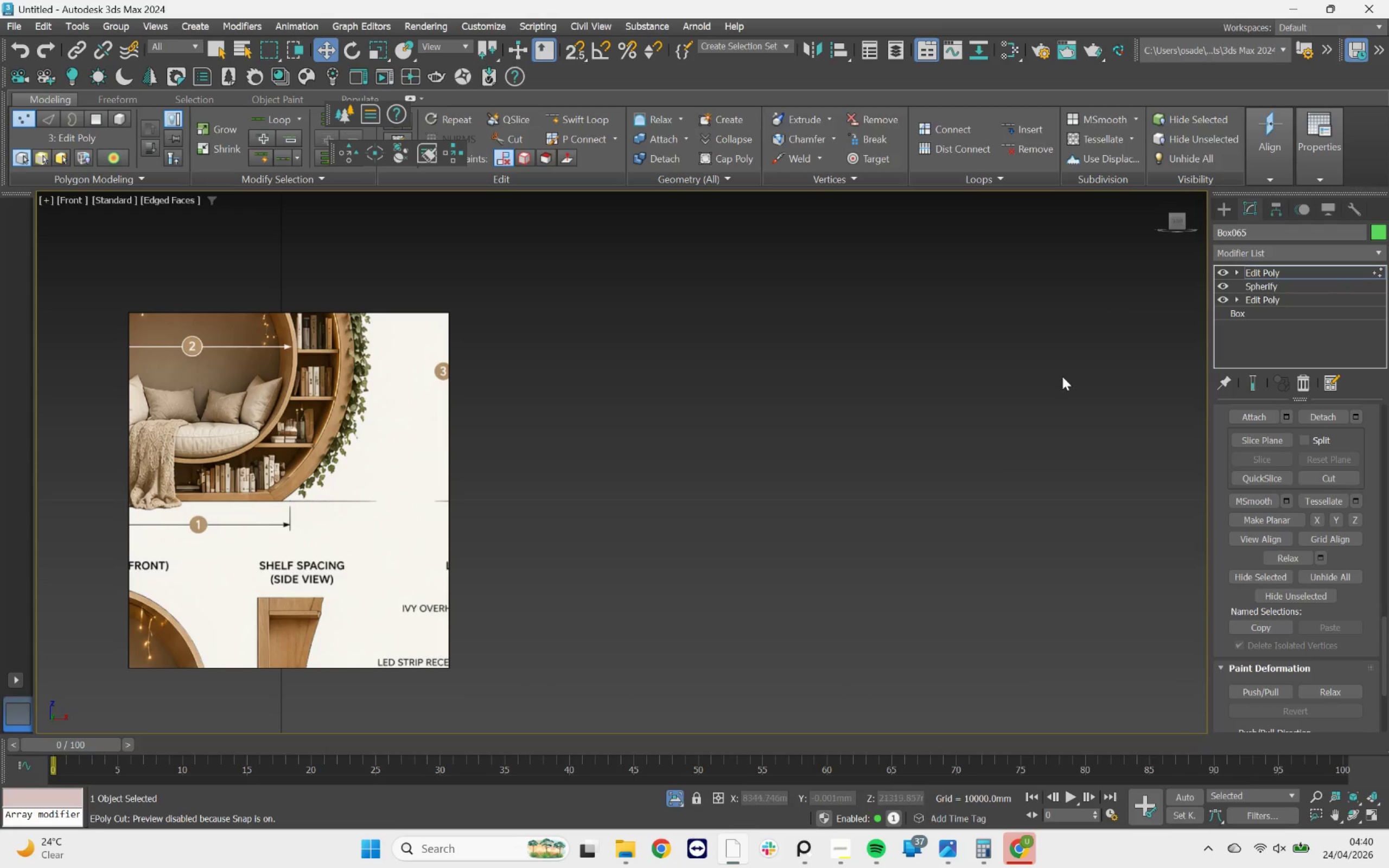 
key(Z)
 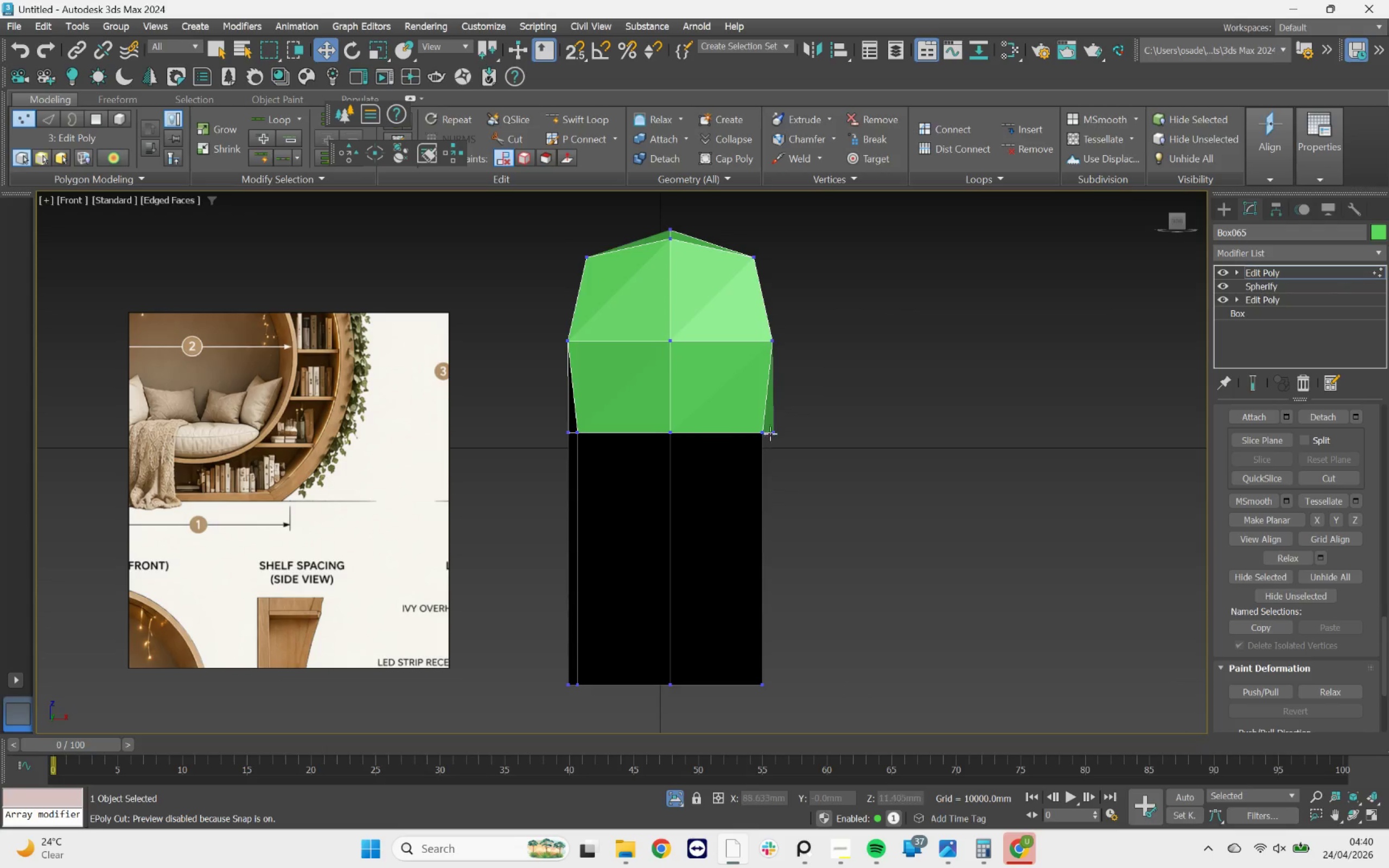 
left_click([764, 431])
 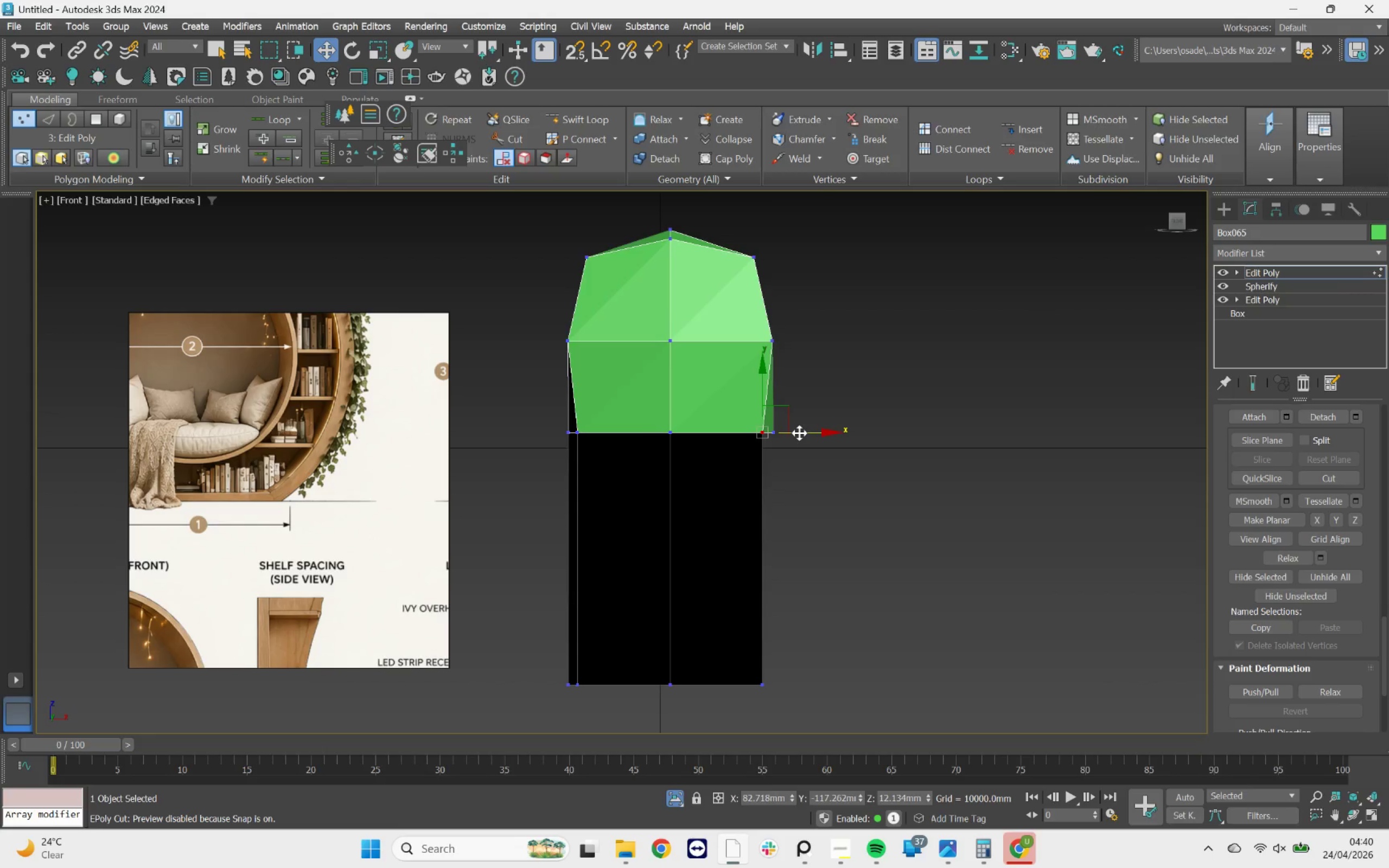 
hold_key(key=ControlLeft, duration=0.84)
left_click([776, 433])
 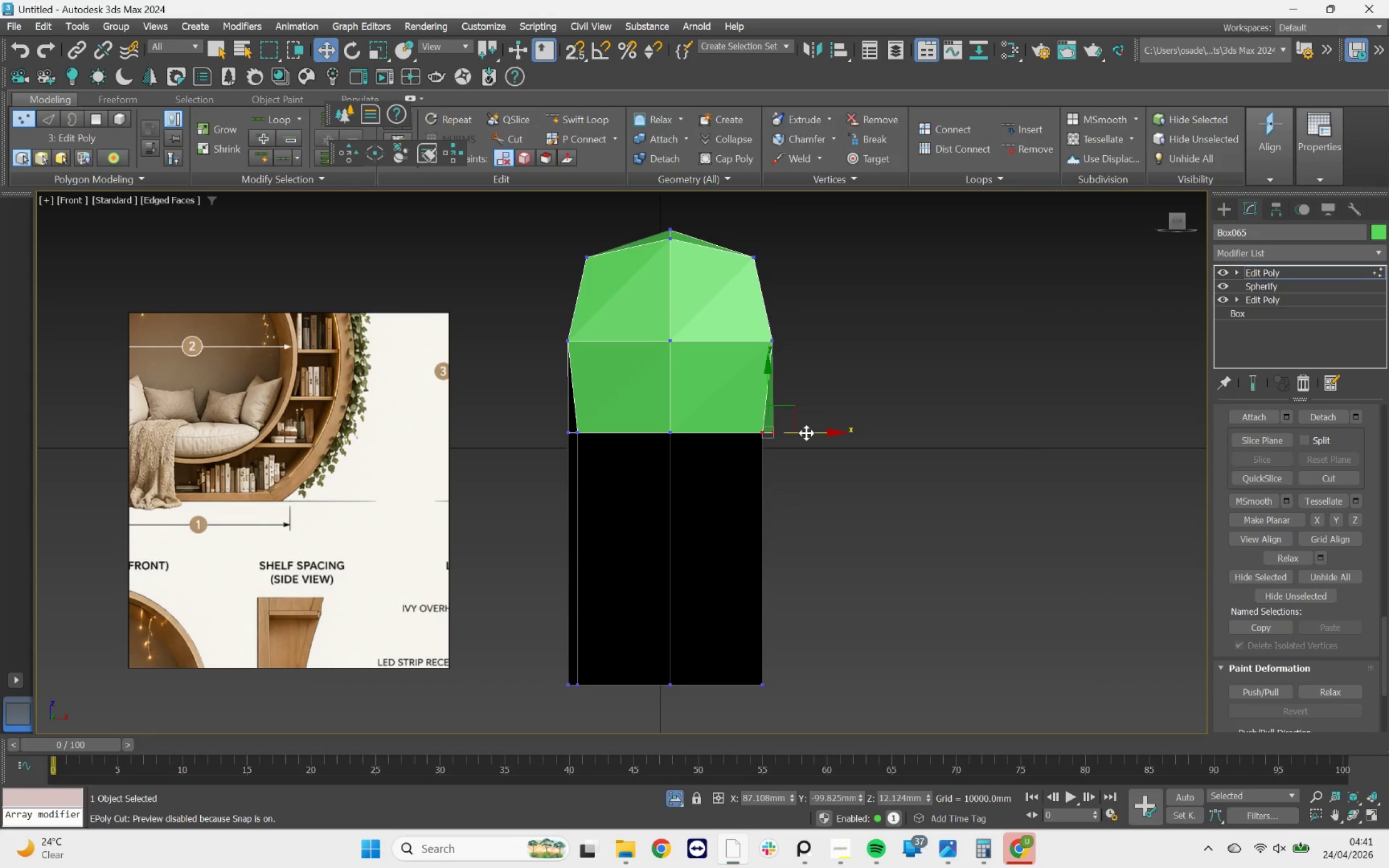 
left_click_drag(start_coordinate=[807, 432], to_coordinate=[795, 432])
 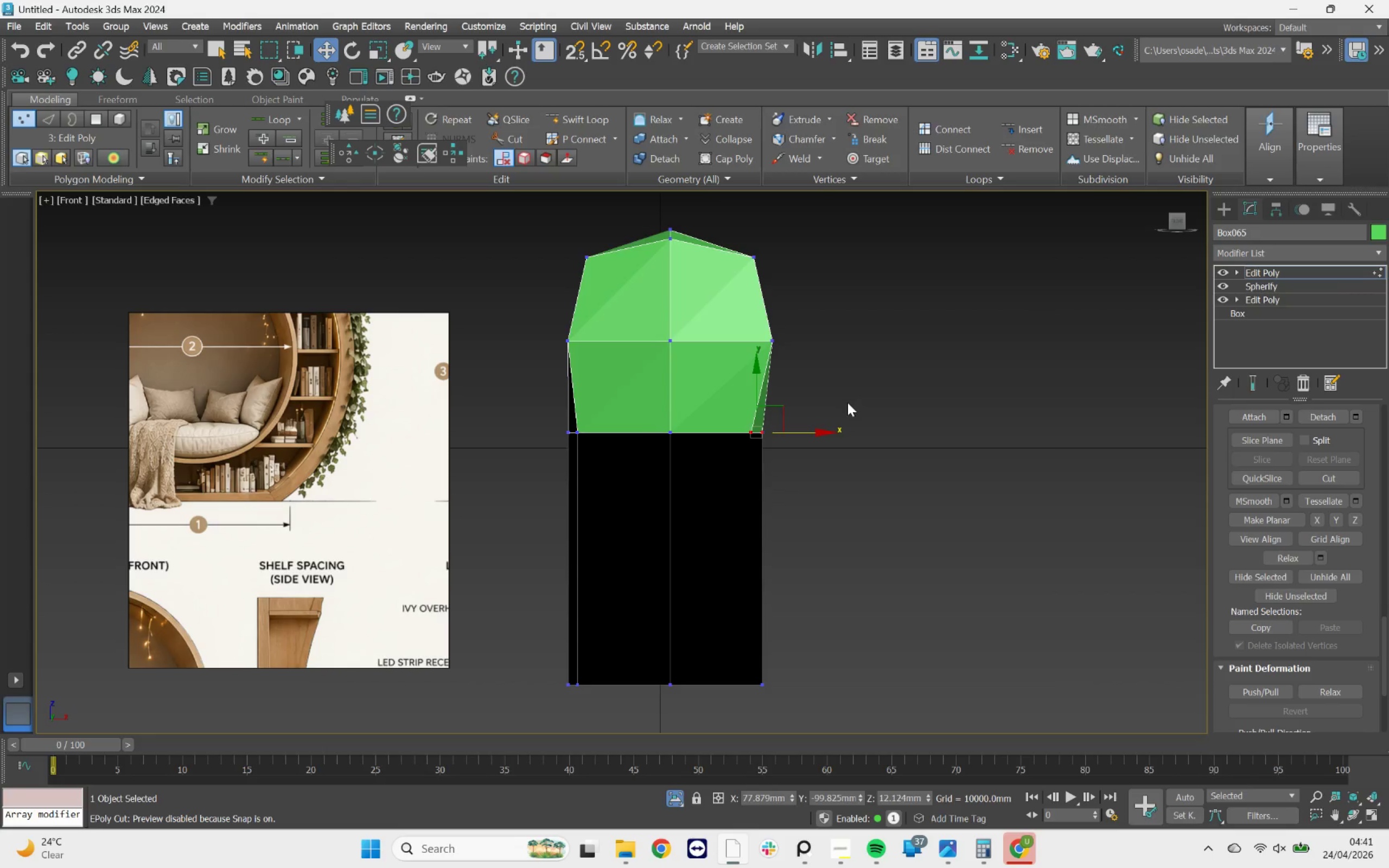 
key(Control+Z)
 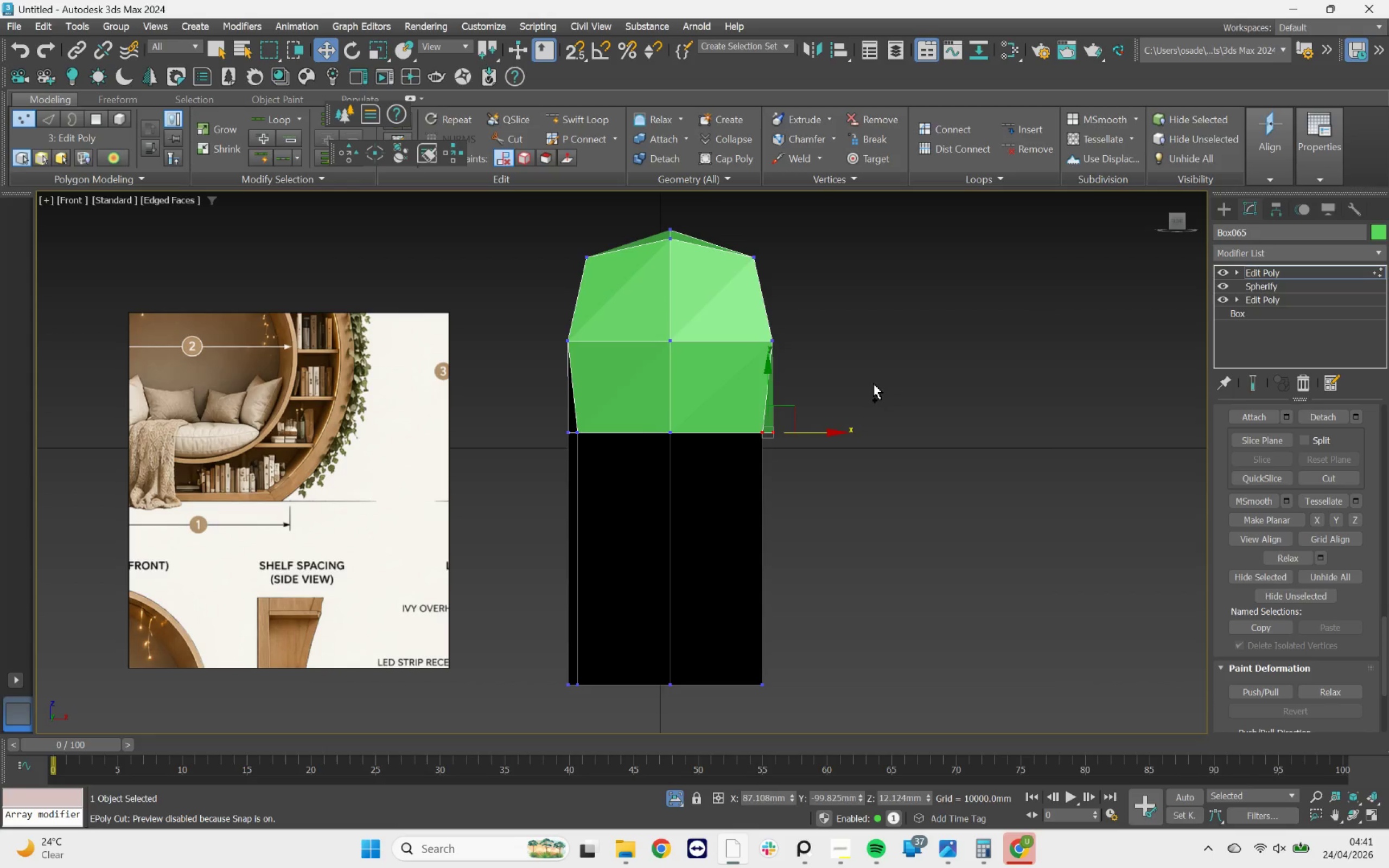 
key(Control+Z)
 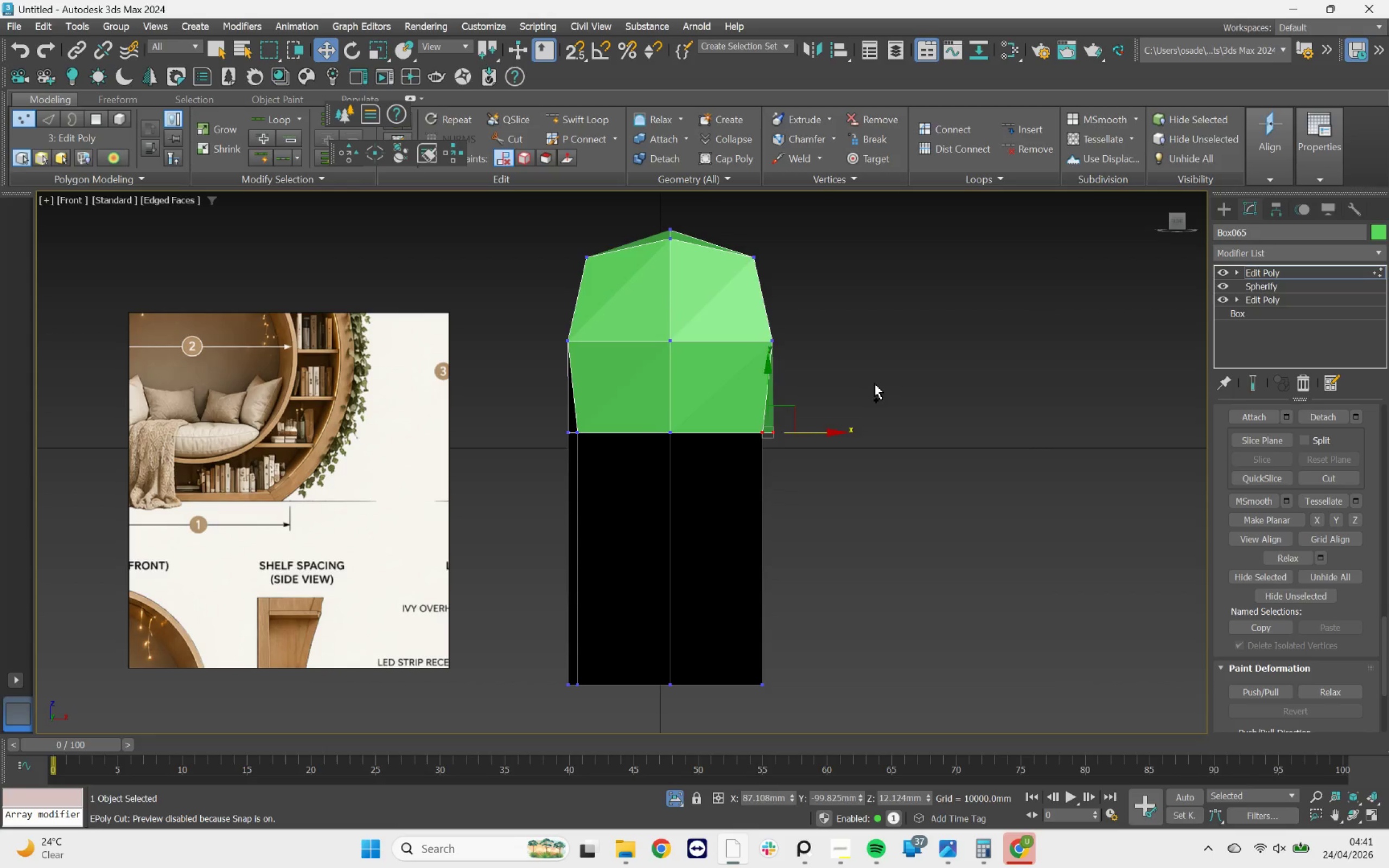 
key(Control+Z)
 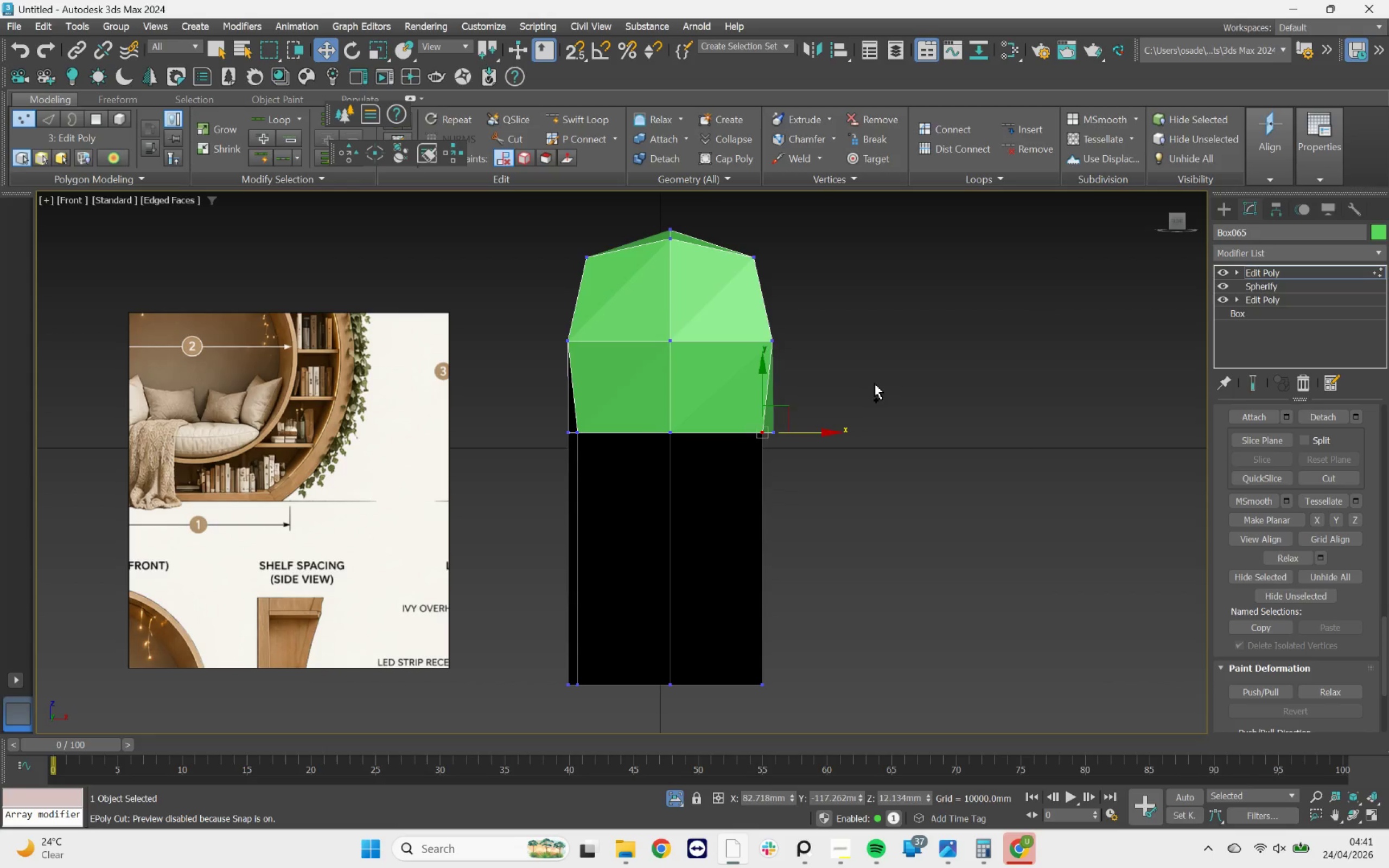 
key(Control+Z)
 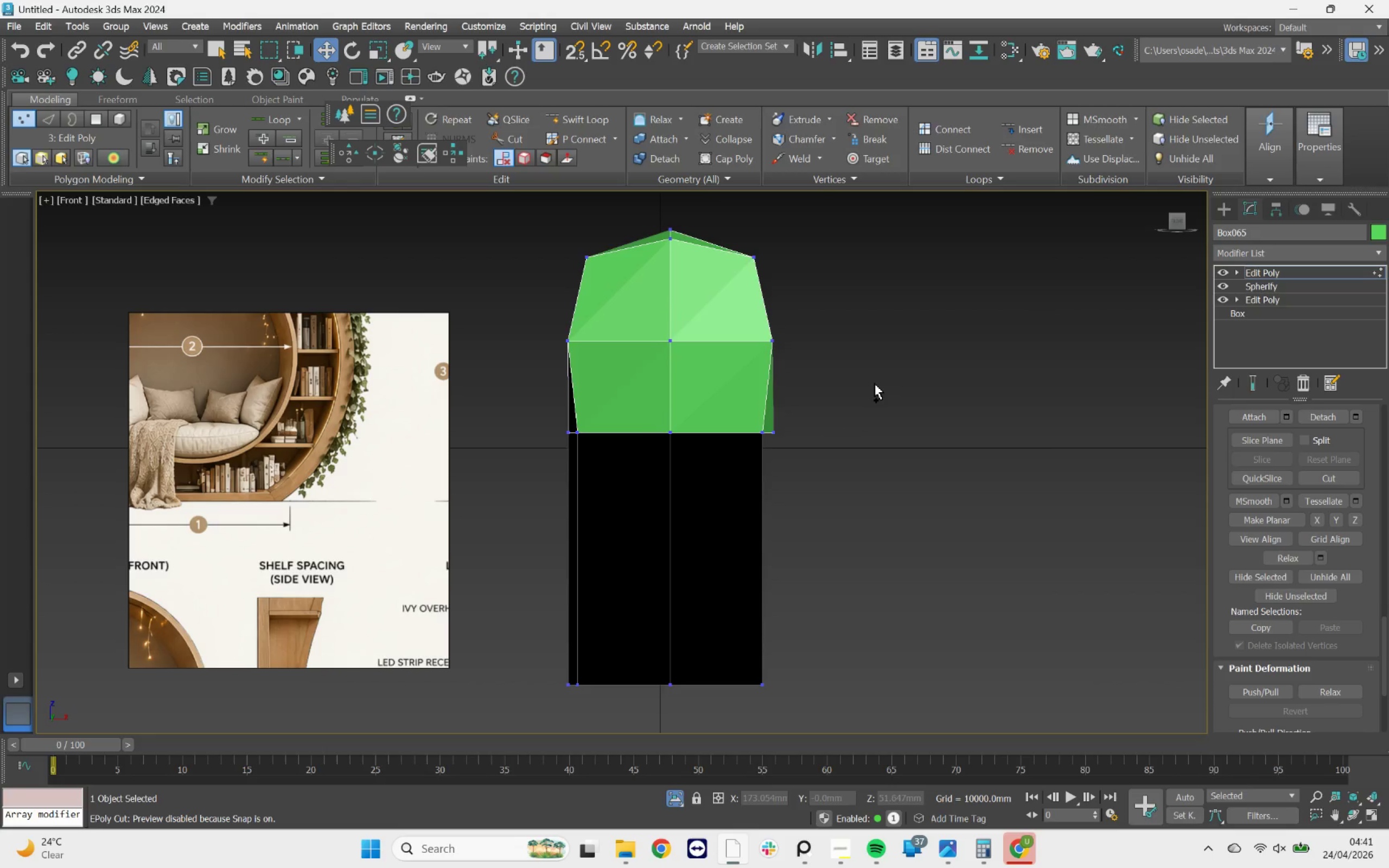 
key(Control+Z)
 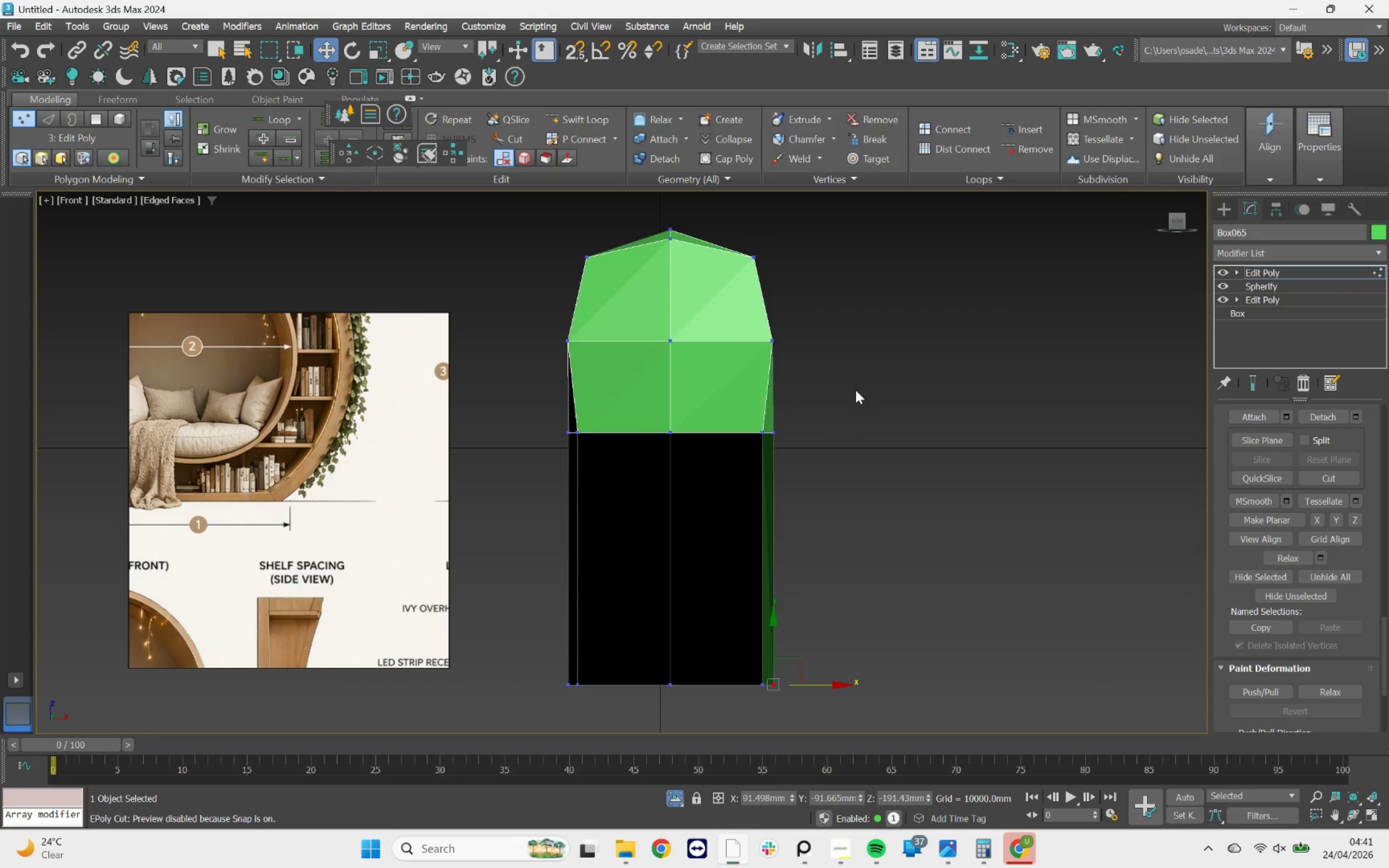 
hold_key(key=AltLeft, duration=1.66)
 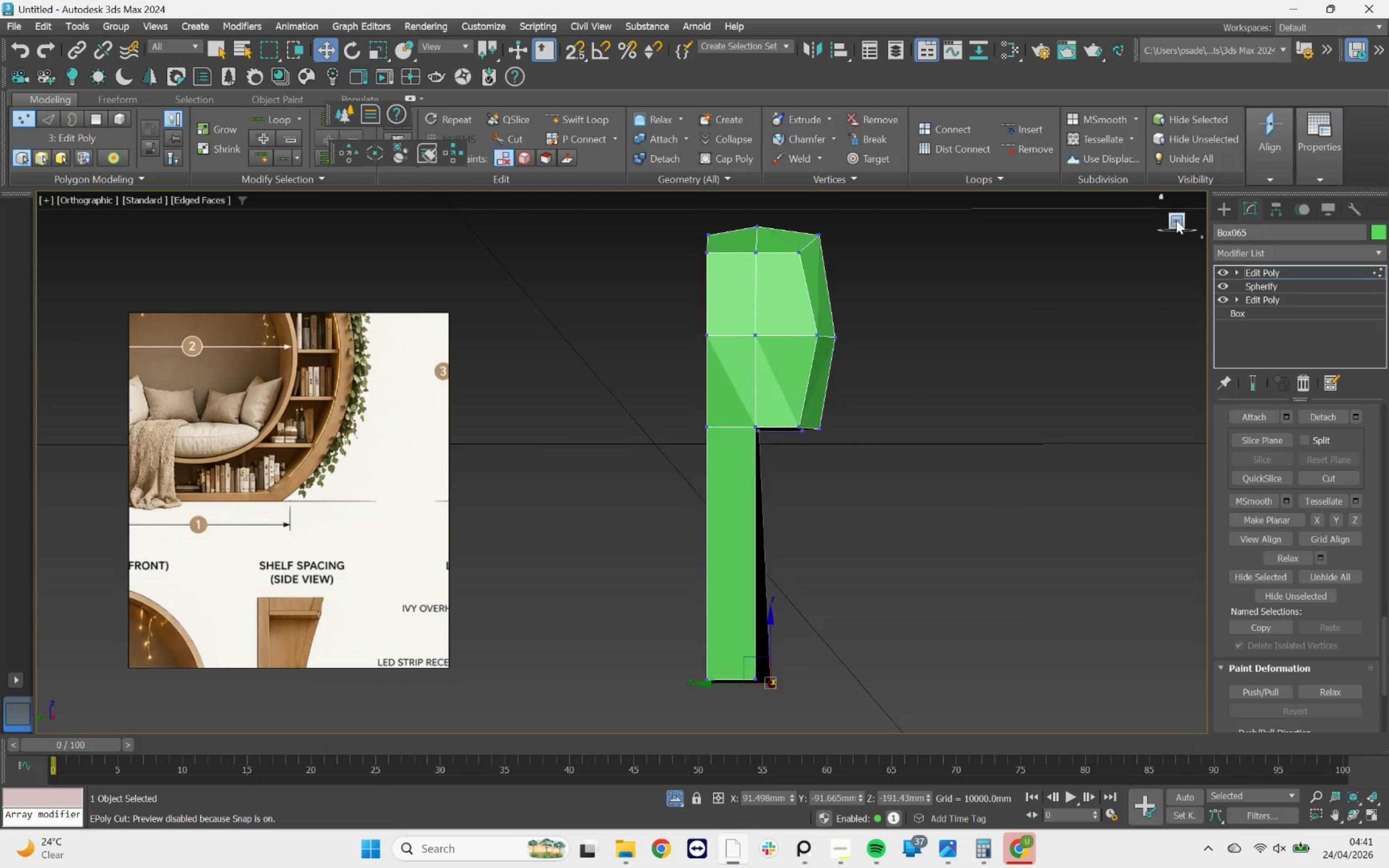 
left_click_drag(start_coordinate=[829, 628], to_coordinate=[798, 674])
 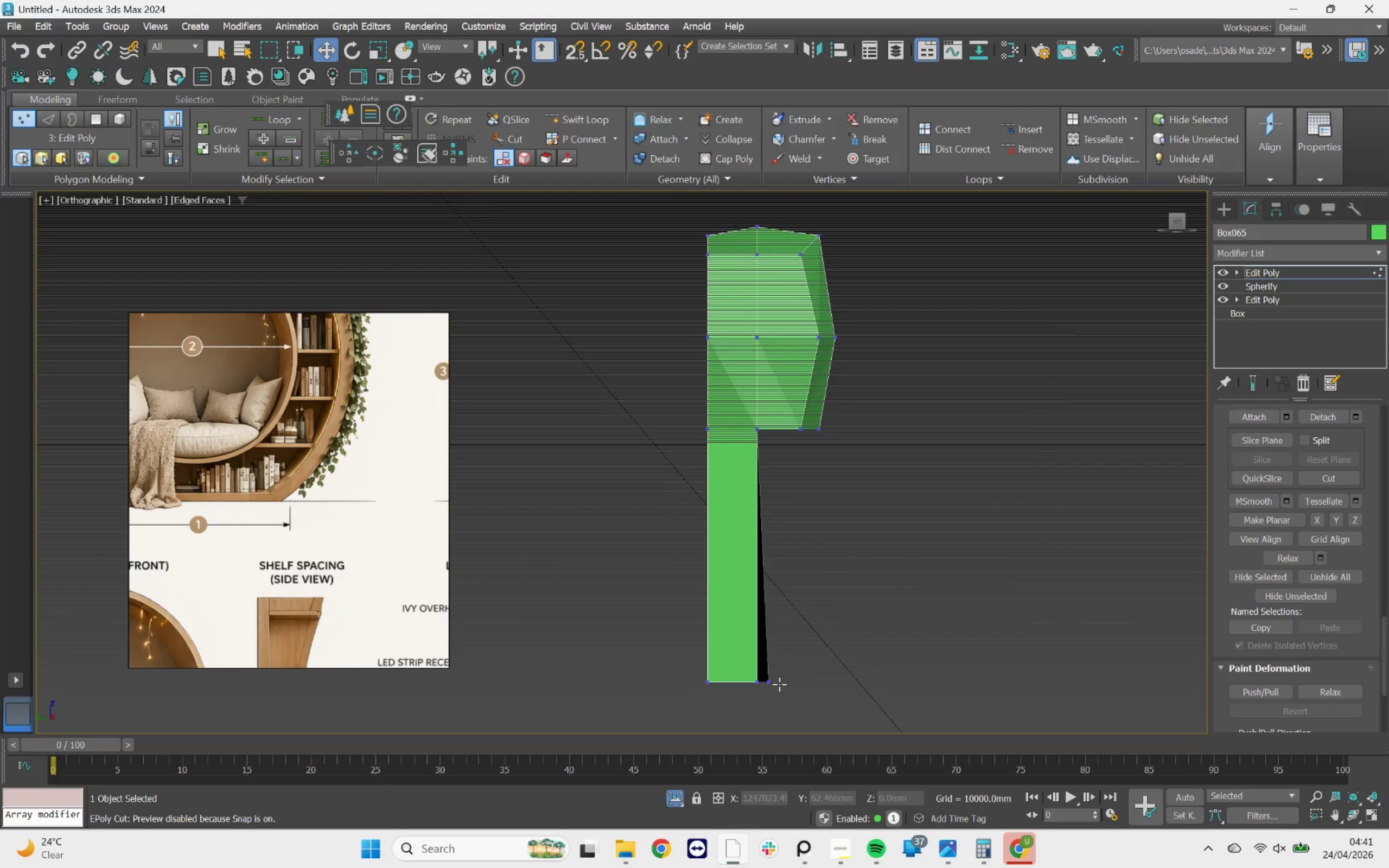 
scroll: coordinate [774, 687], scroll_direction: up, amount: 2.0
 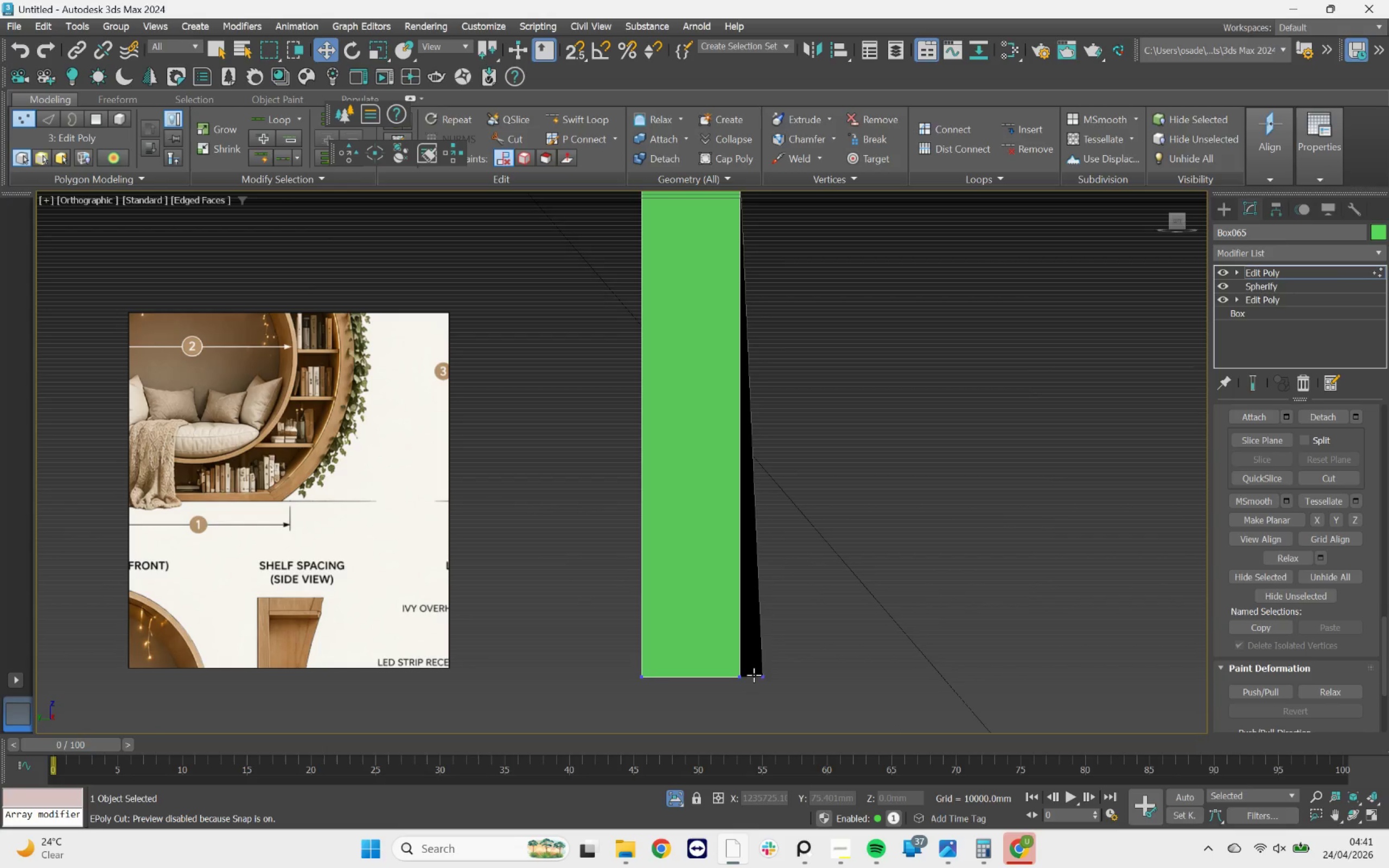 
left_click([755, 674])
 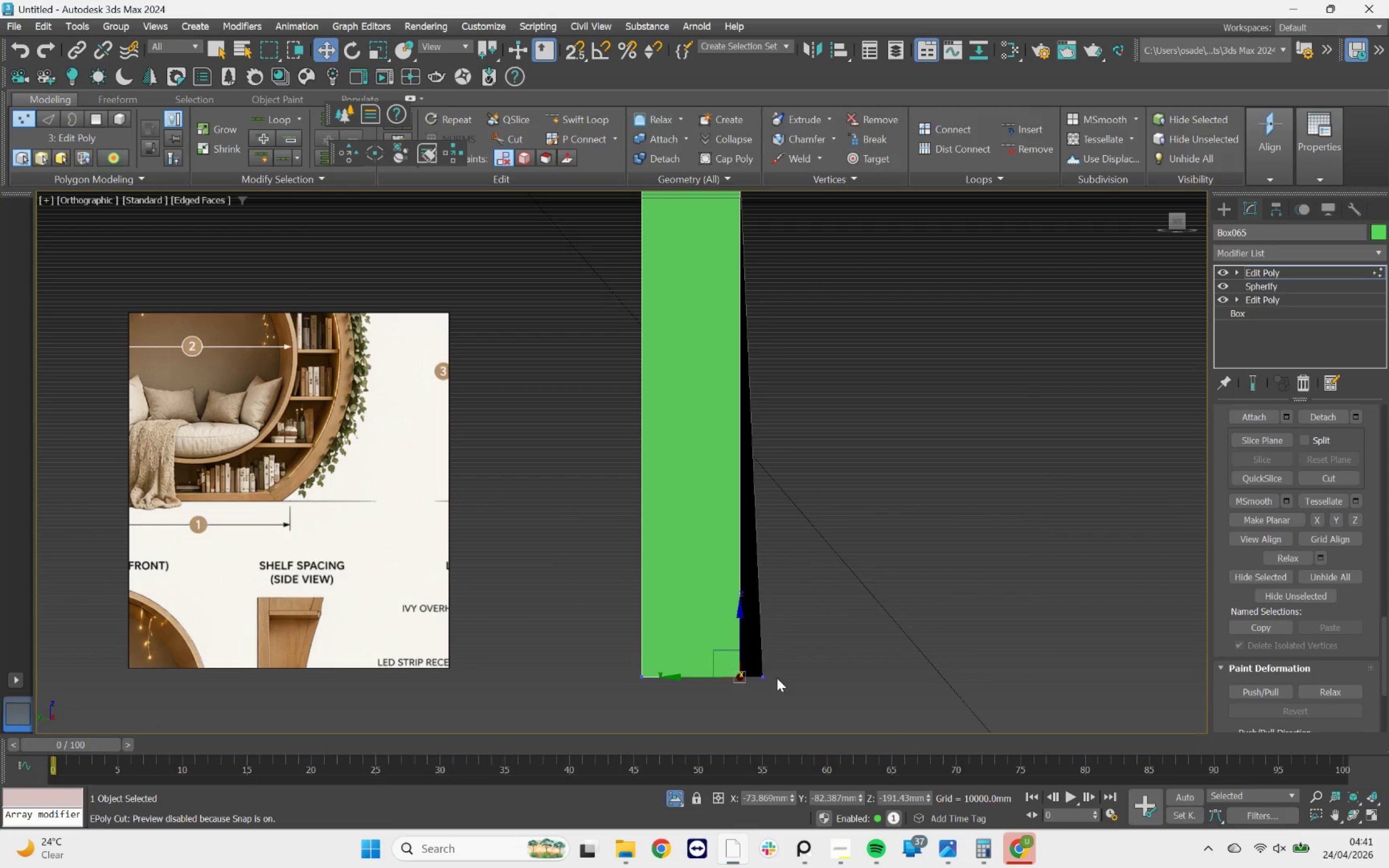 
left_click([772, 676])
 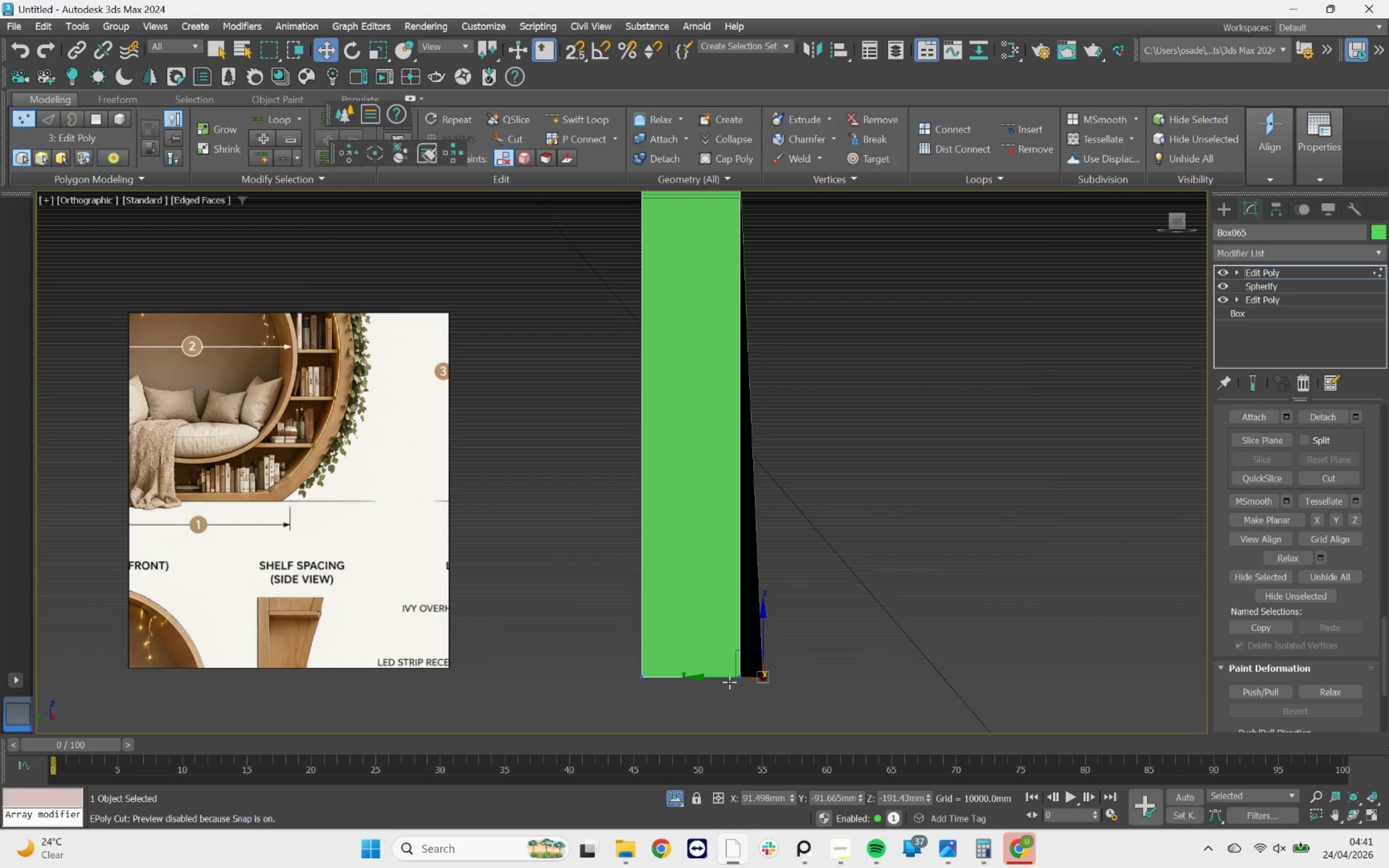 
left_click_drag(start_coordinate=[723, 679], to_coordinate=[743, 678])
 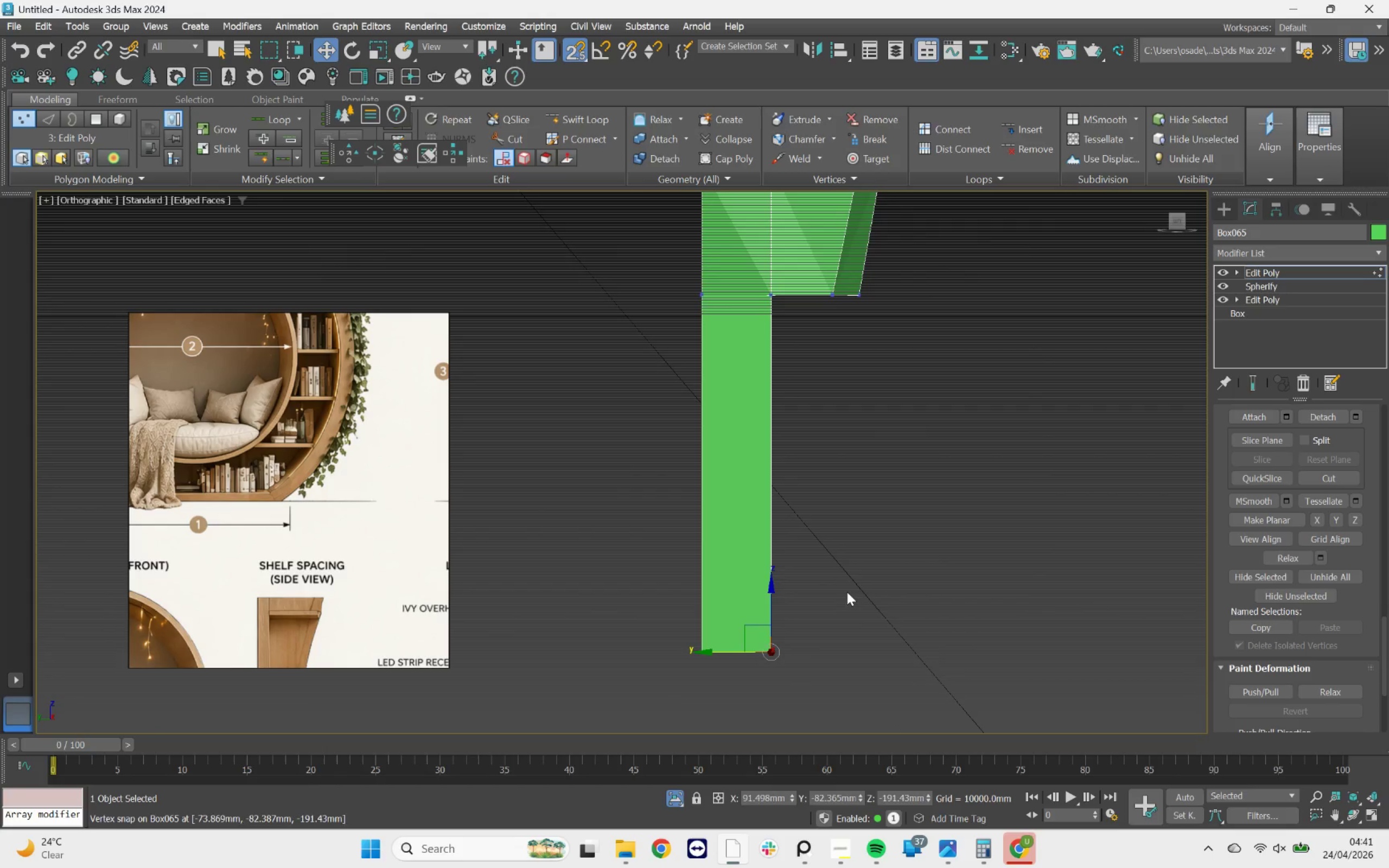 
key(S)
 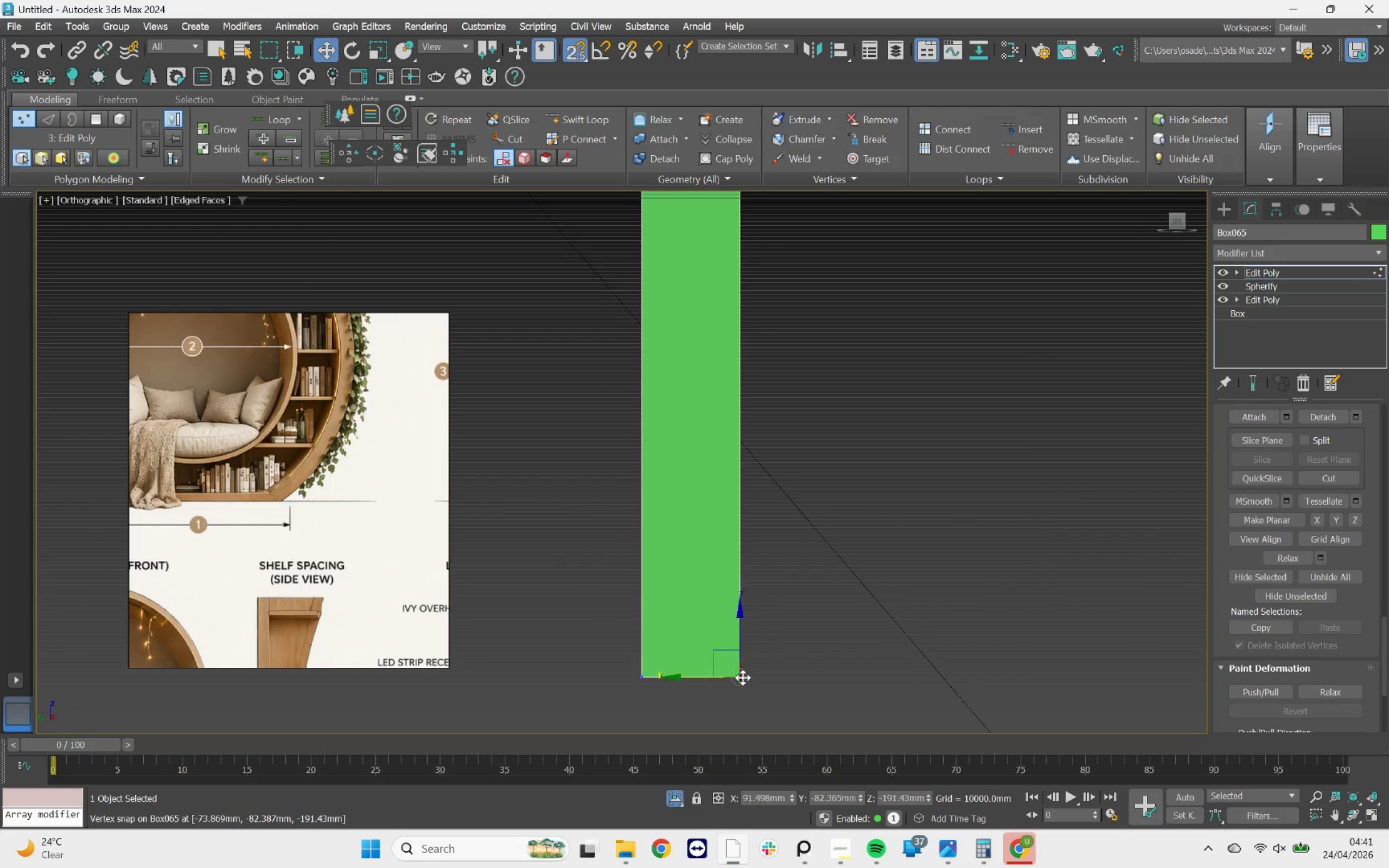 
scroll: coordinate [847, 592], scroll_direction: down, amount: 1.0
 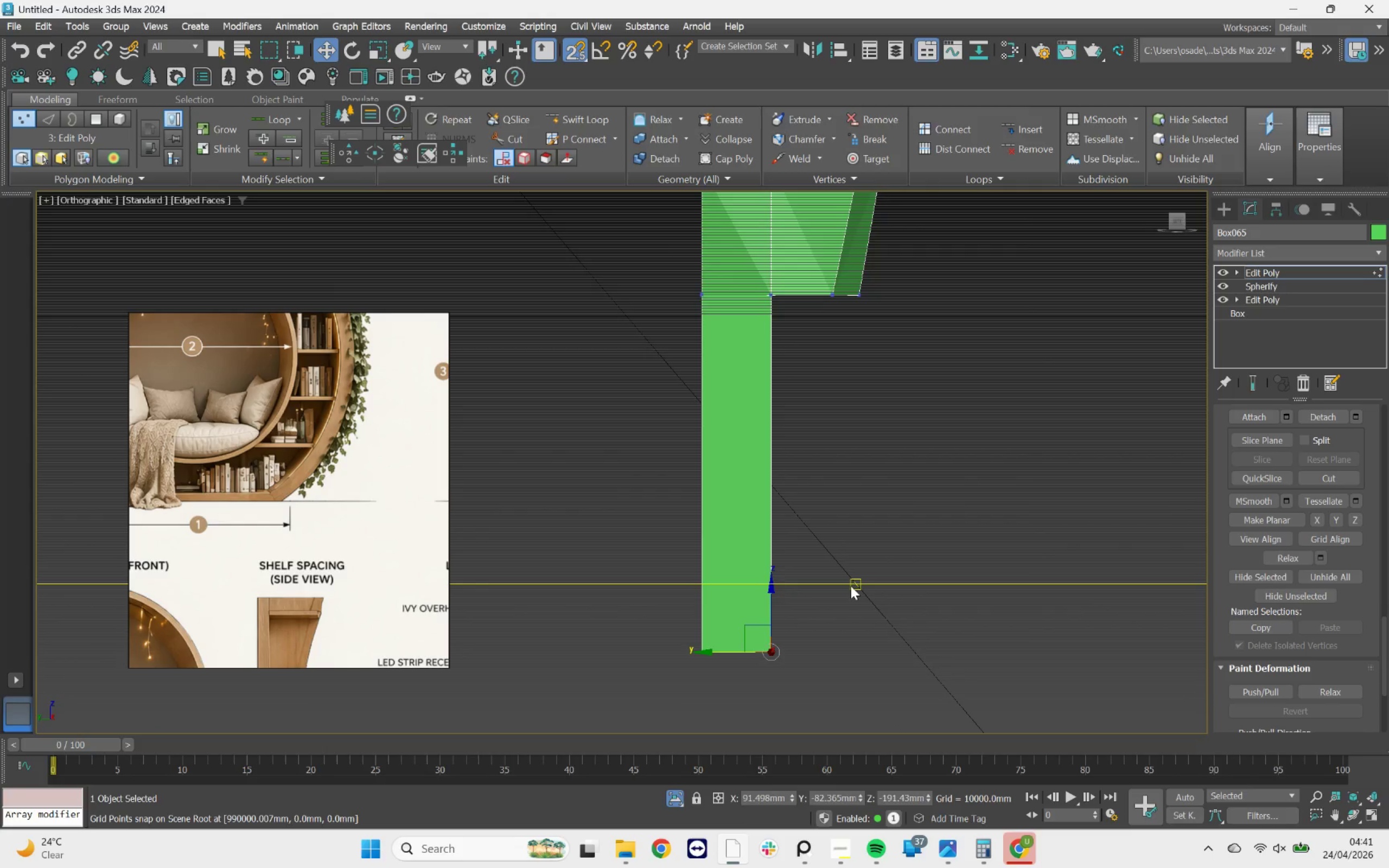 
key(S)
 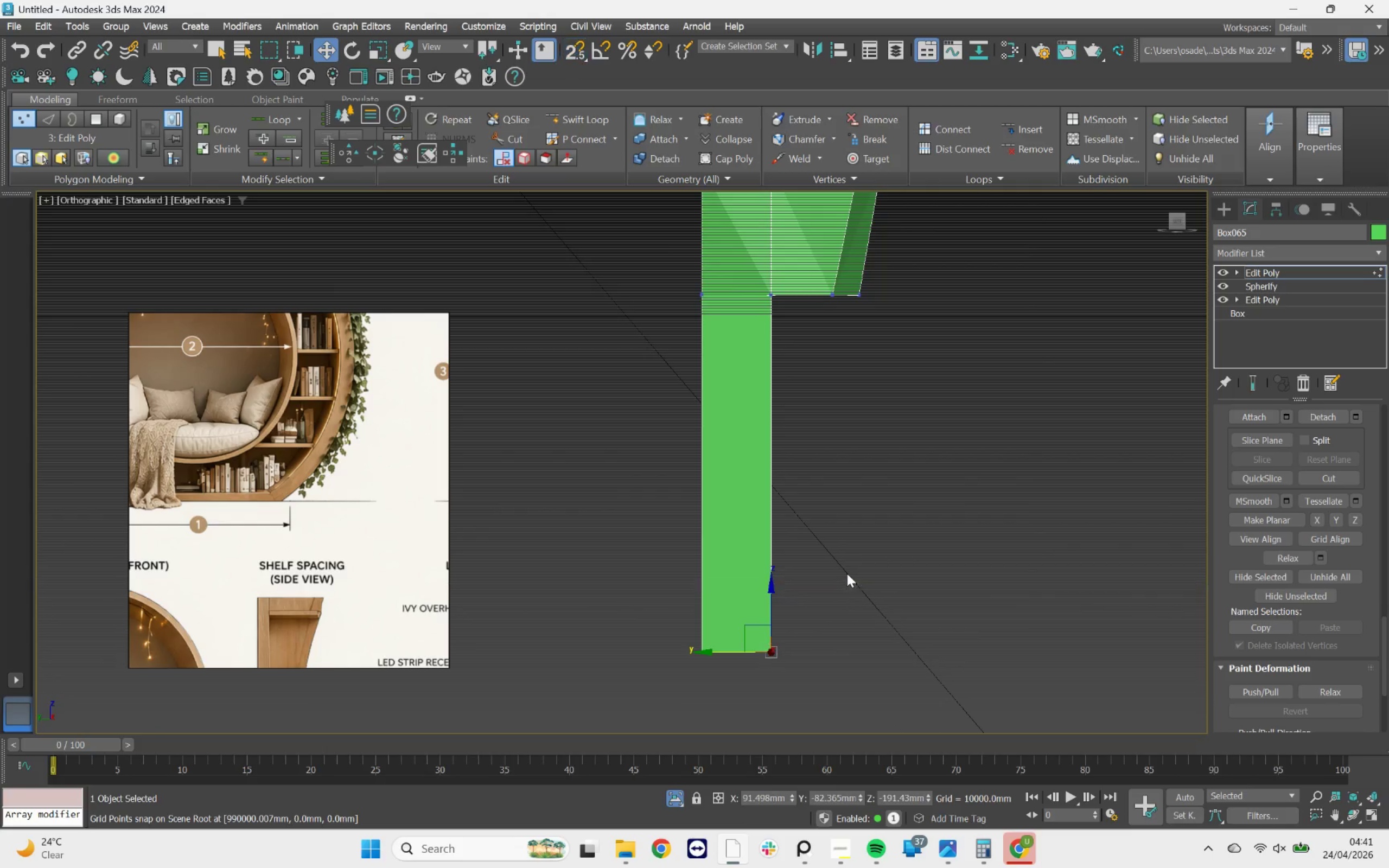 
left_click_drag(start_coordinate=[846, 573], to_coordinate=[756, 669])
 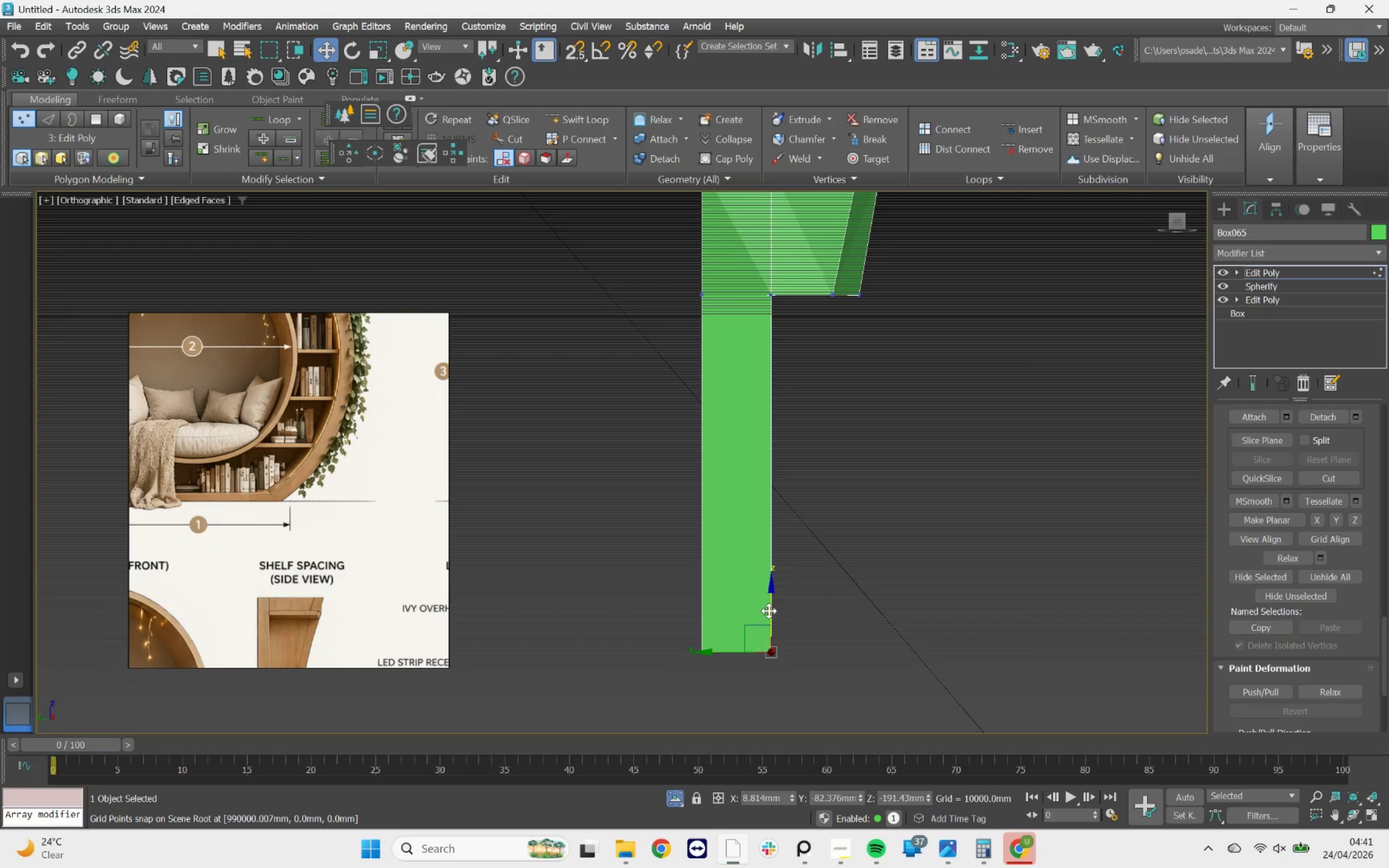 
left_click_drag(start_coordinate=[769, 610], to_coordinate=[773, 445])
 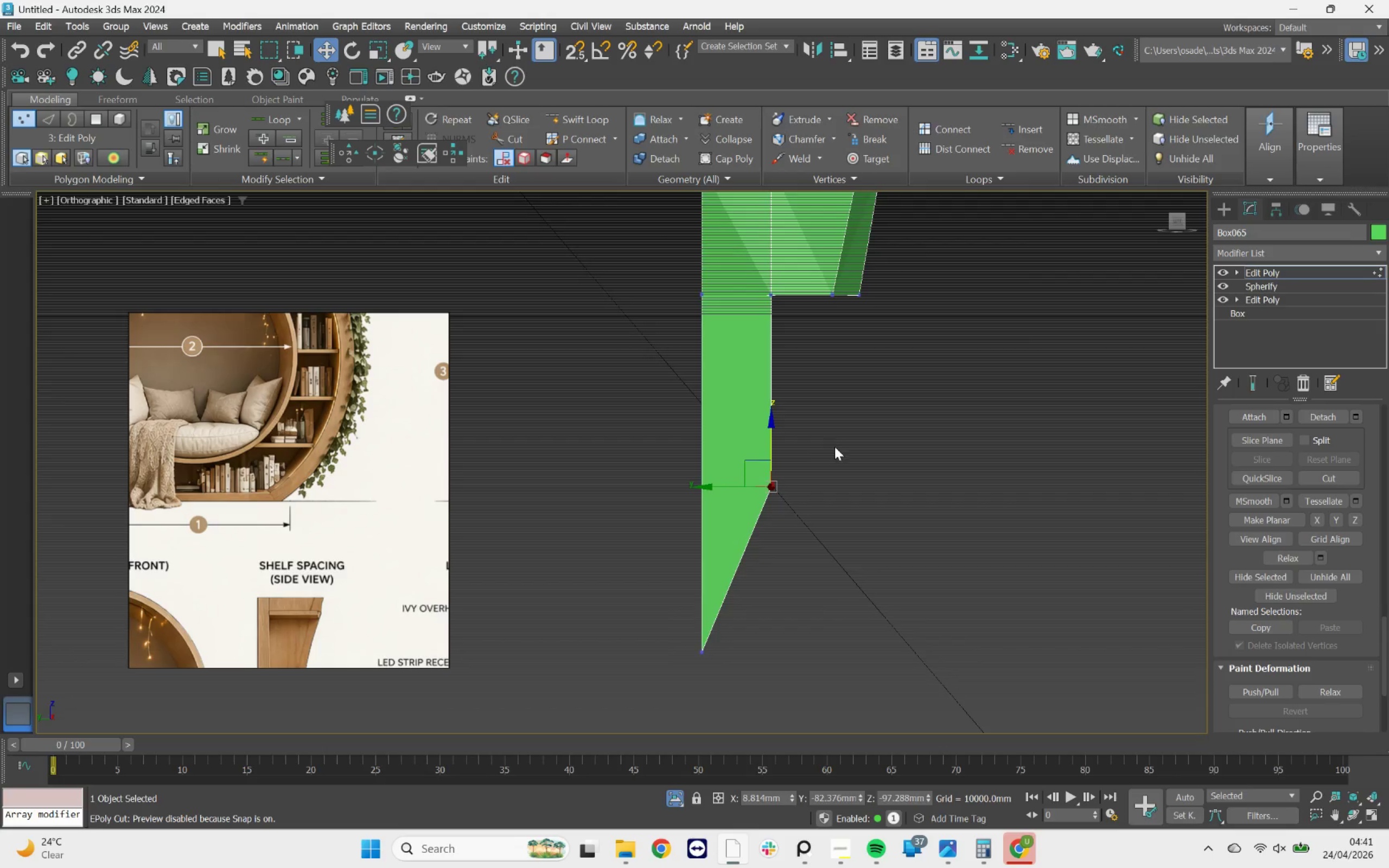 
scroll: coordinate [837, 450], scroll_direction: down, amount: 4.0
 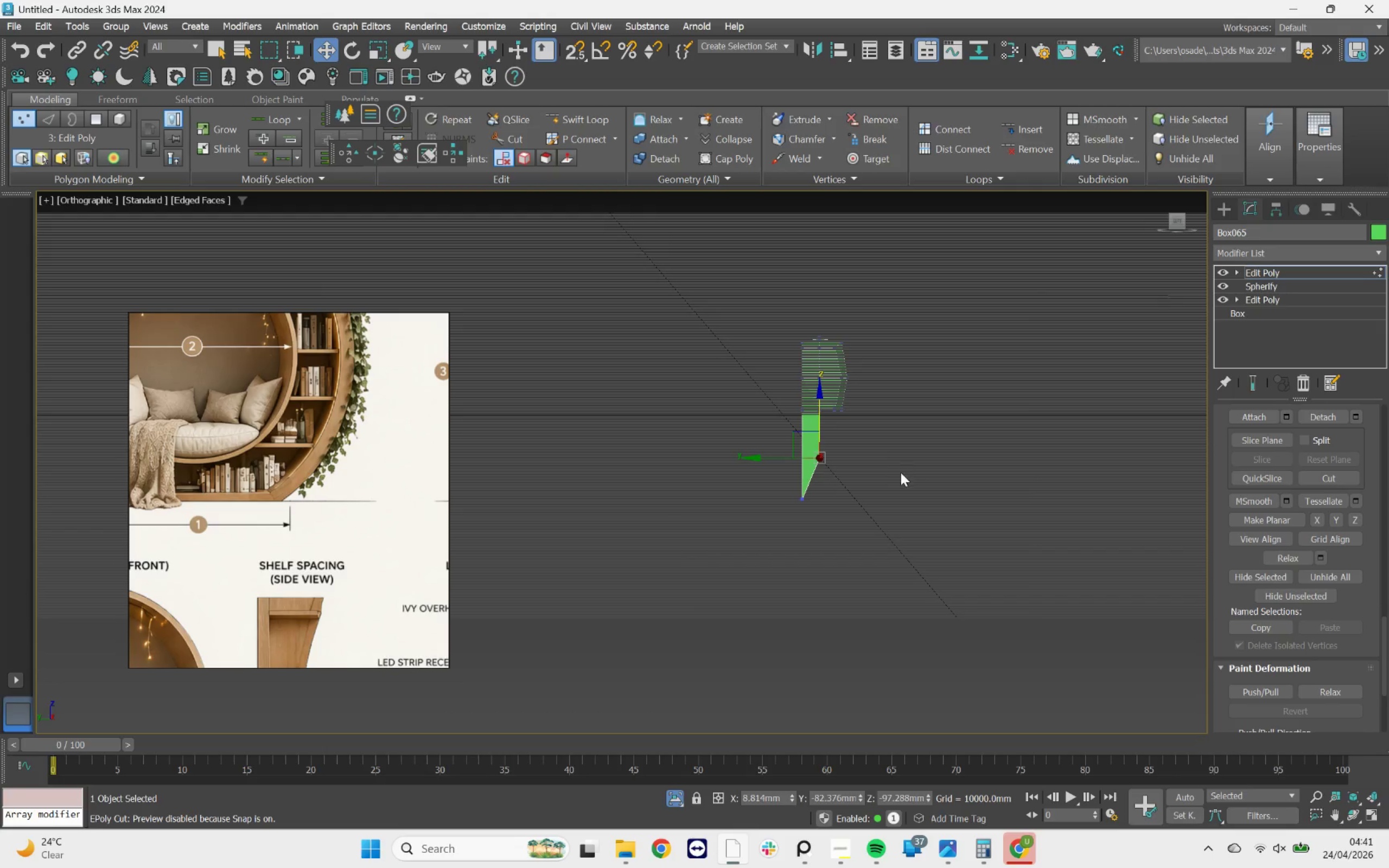 
hold_key(key=AltLeft, duration=5.12)
 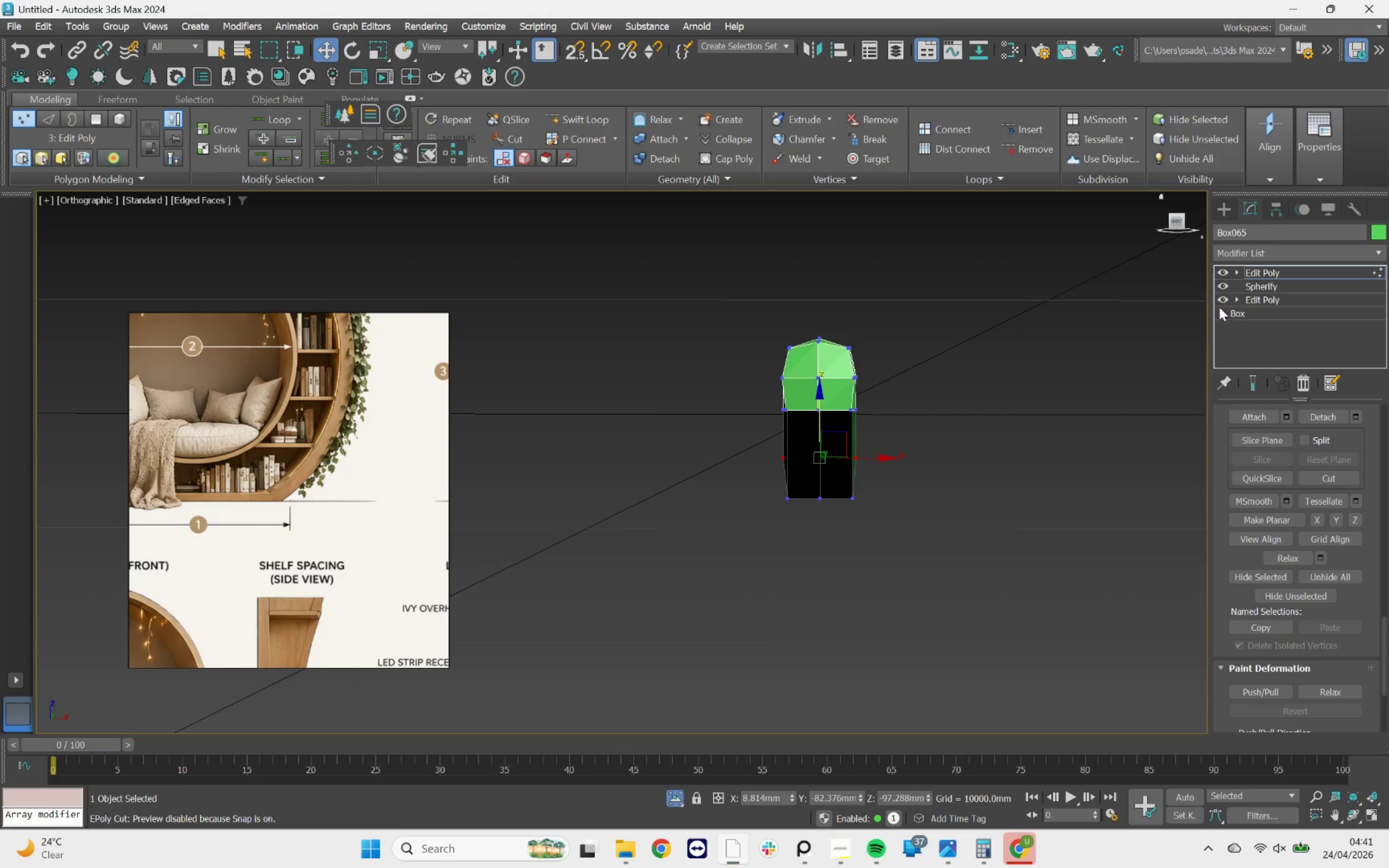 
type(21)
 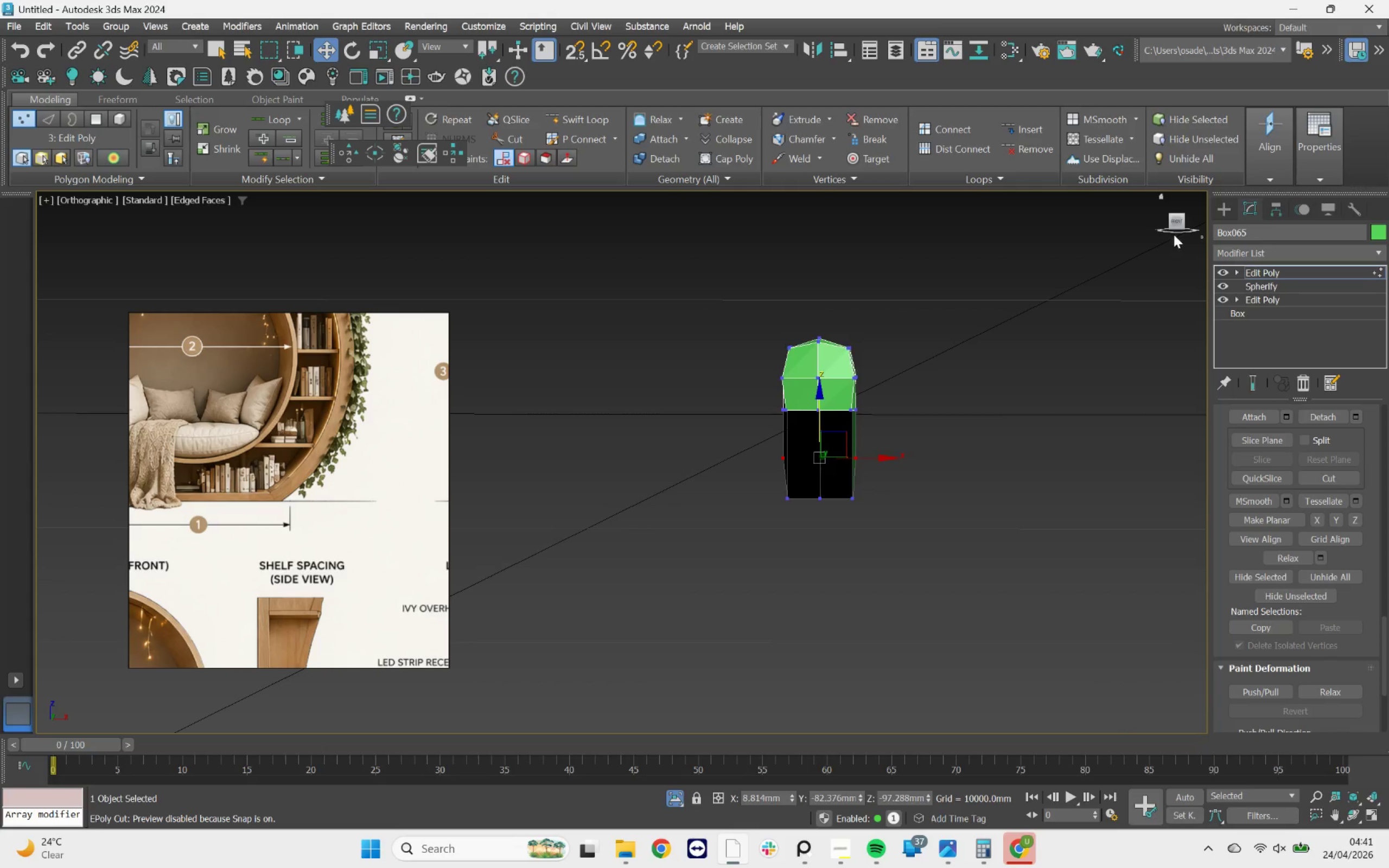 
left_click([1176, 219])
 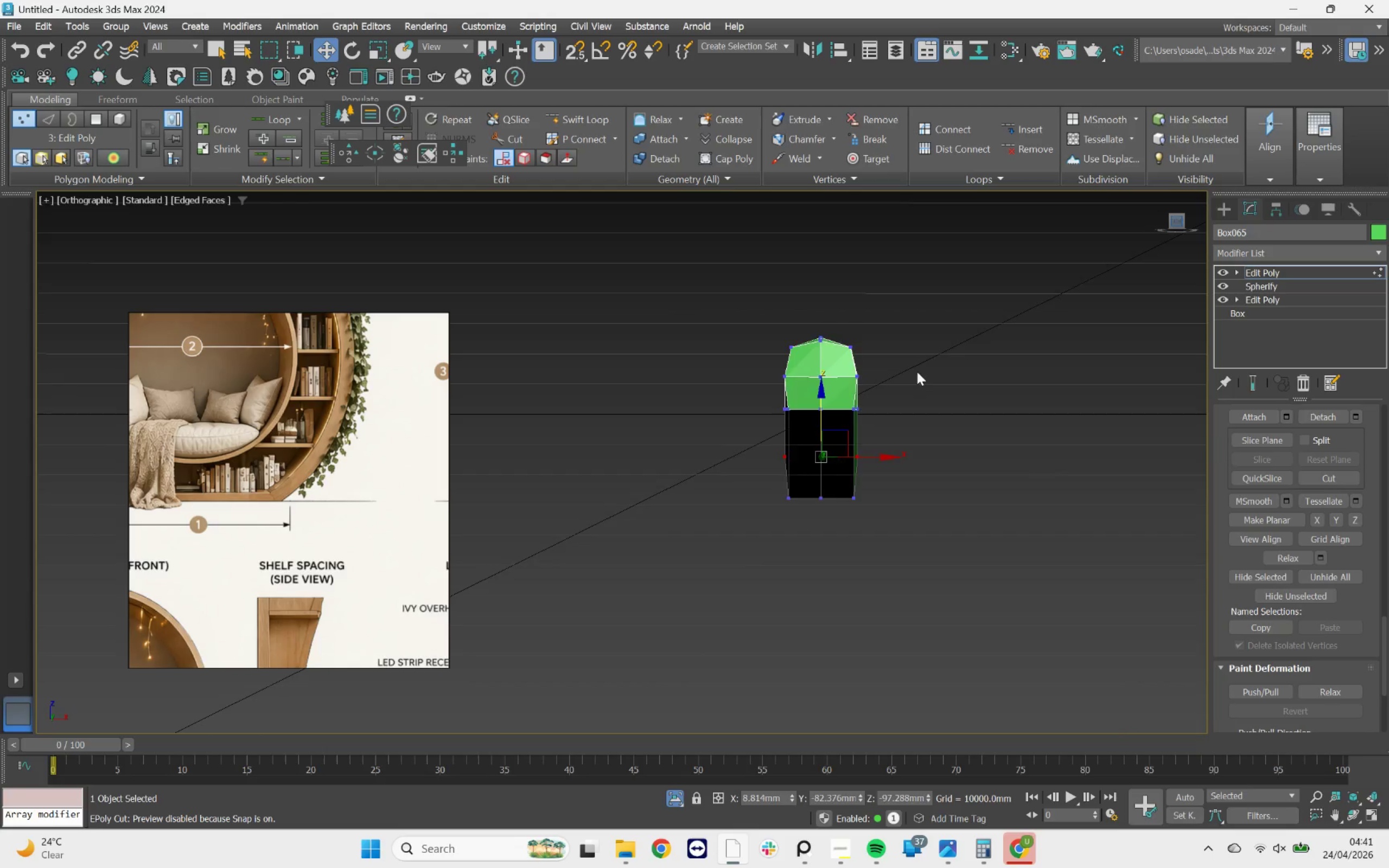 
scroll: coordinate [876, 395], scroll_direction: up, amount: 1.0
 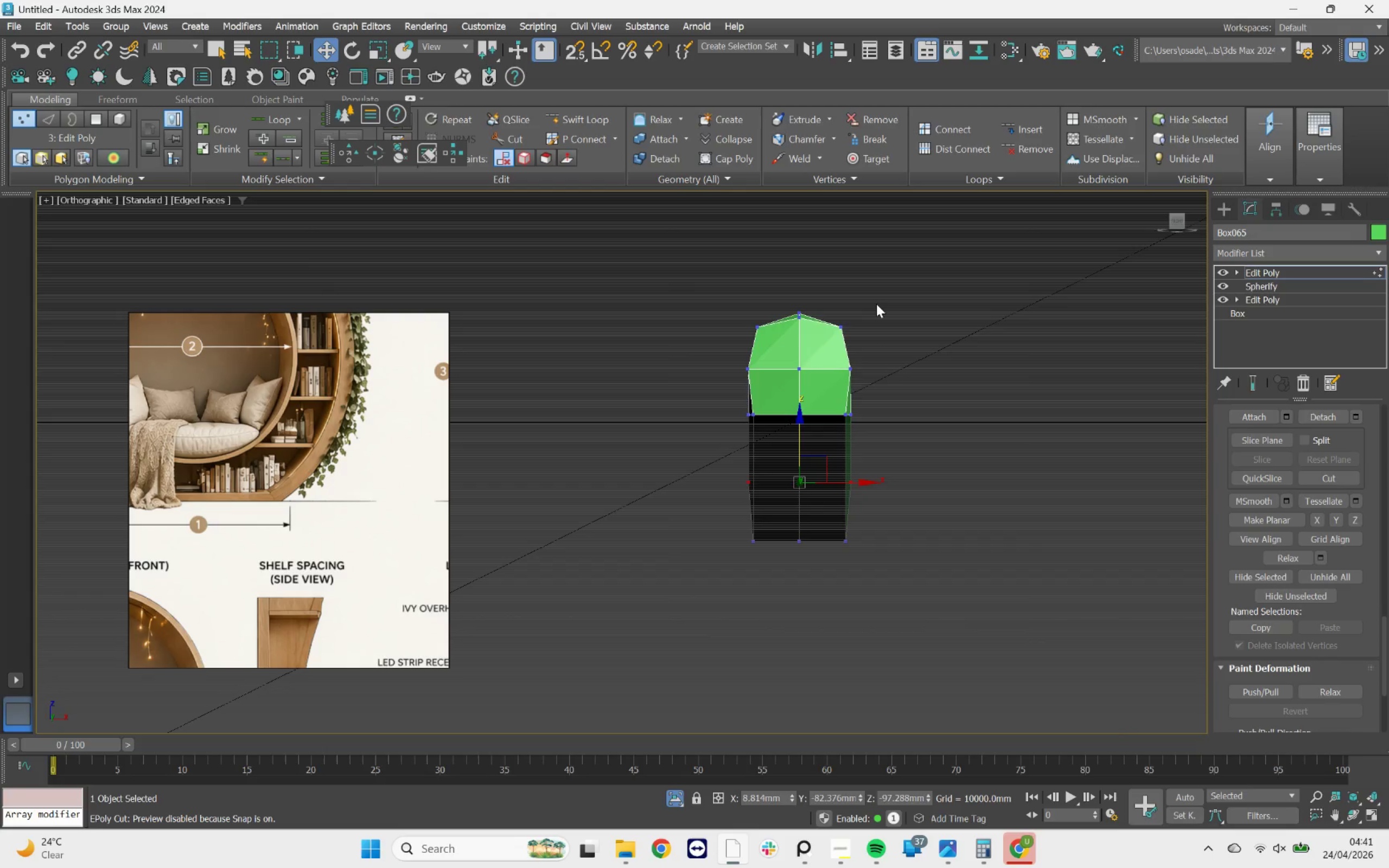 
left_click_drag(start_coordinate=[876, 304], to_coordinate=[862, 295])
 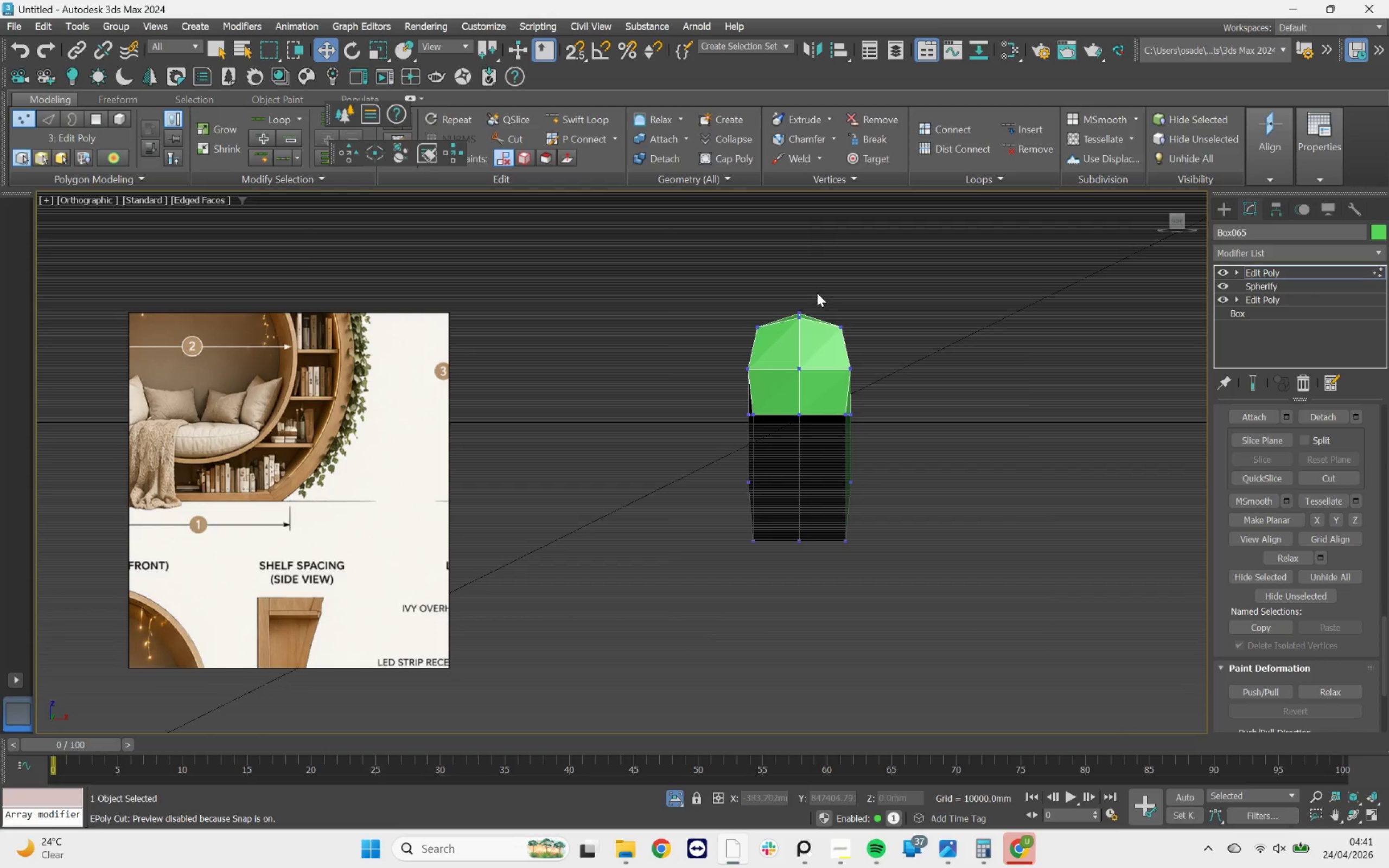 
left_click_drag(start_coordinate=[812, 293], to_coordinate=[784, 323])
 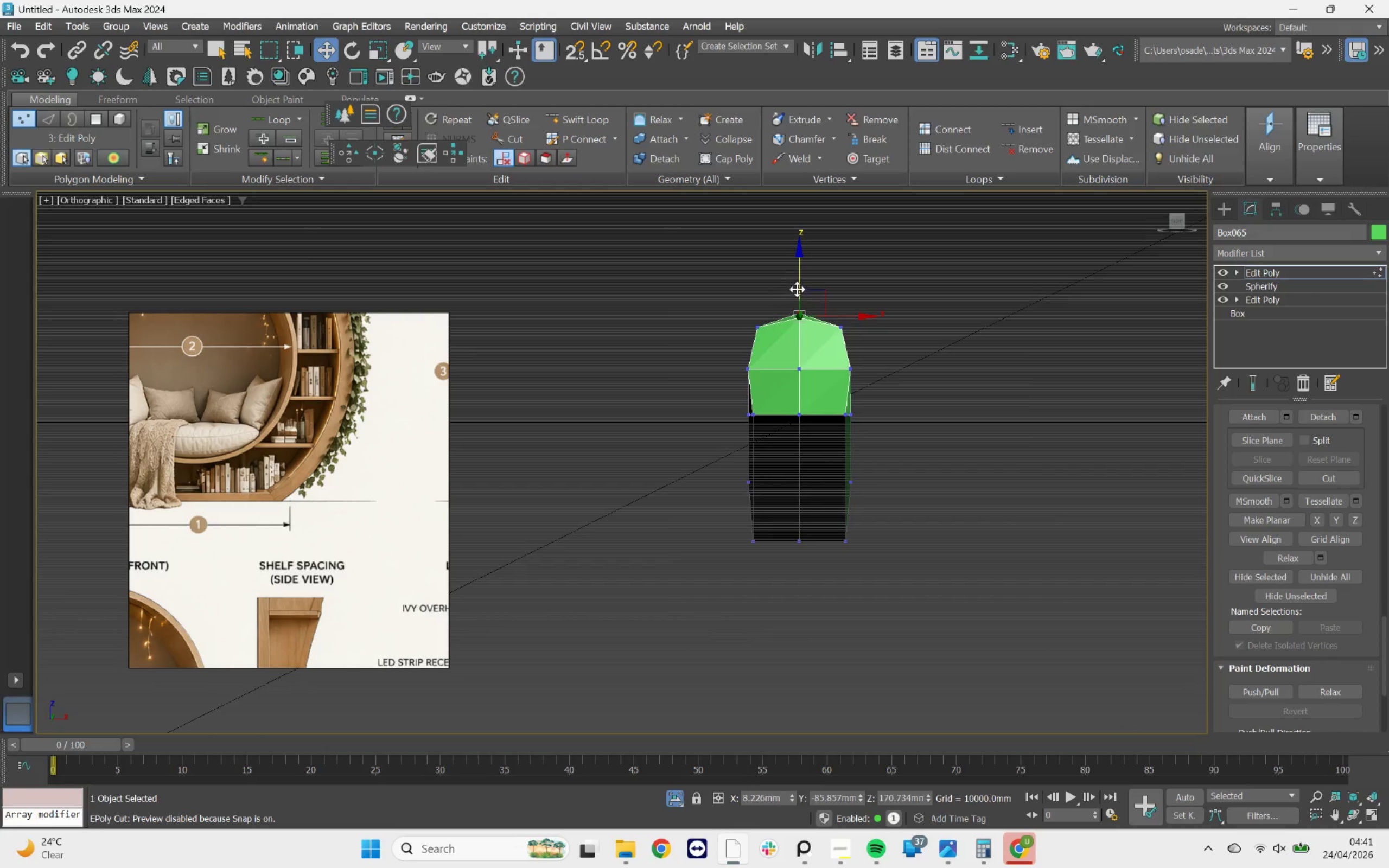 
left_click_drag(start_coordinate=[797, 285], to_coordinate=[795, 293])
 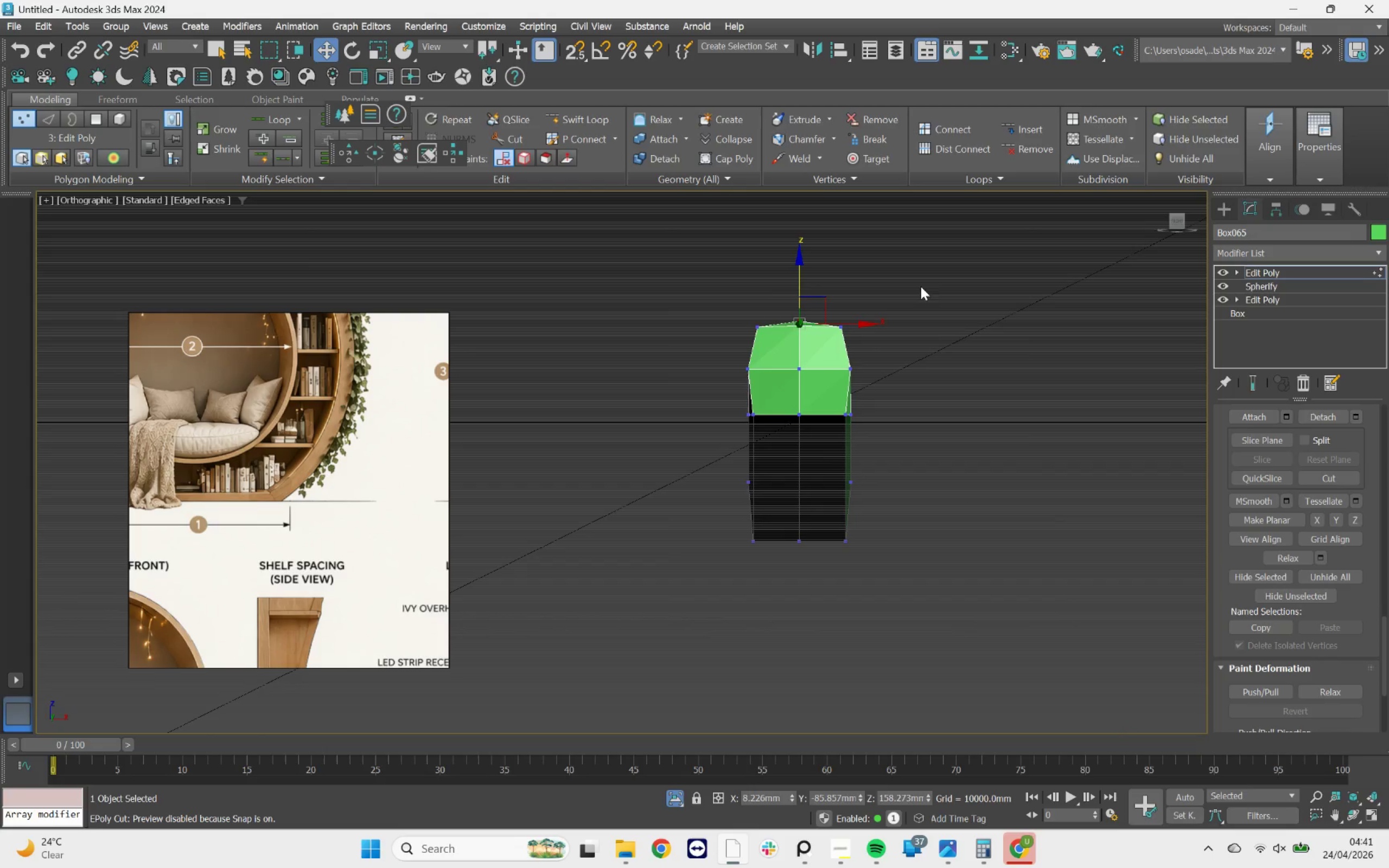 
left_click_drag(start_coordinate=[929, 286], to_coordinate=[834, 578])
 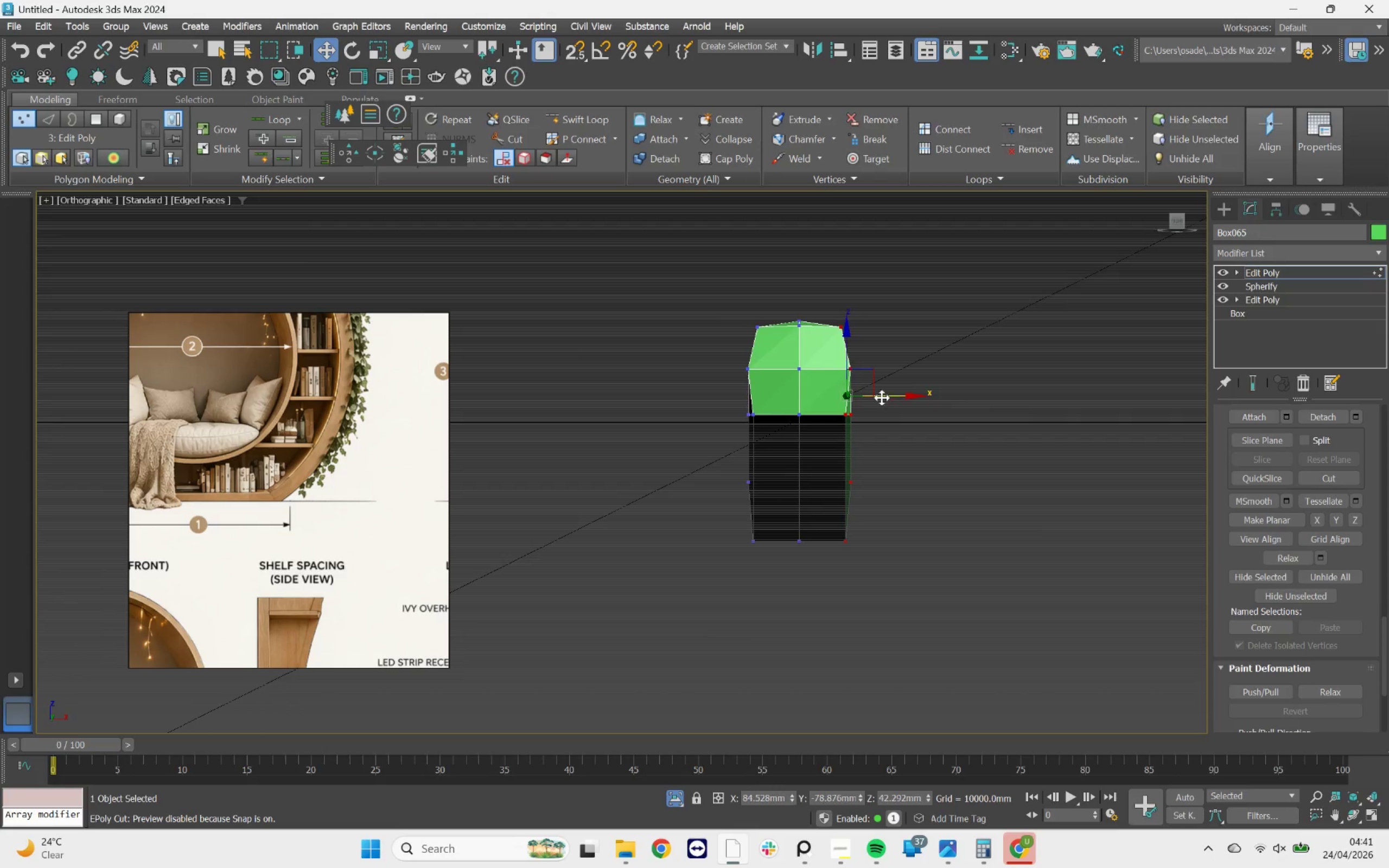 
left_click_drag(start_coordinate=[883, 395], to_coordinate=[868, 387])
 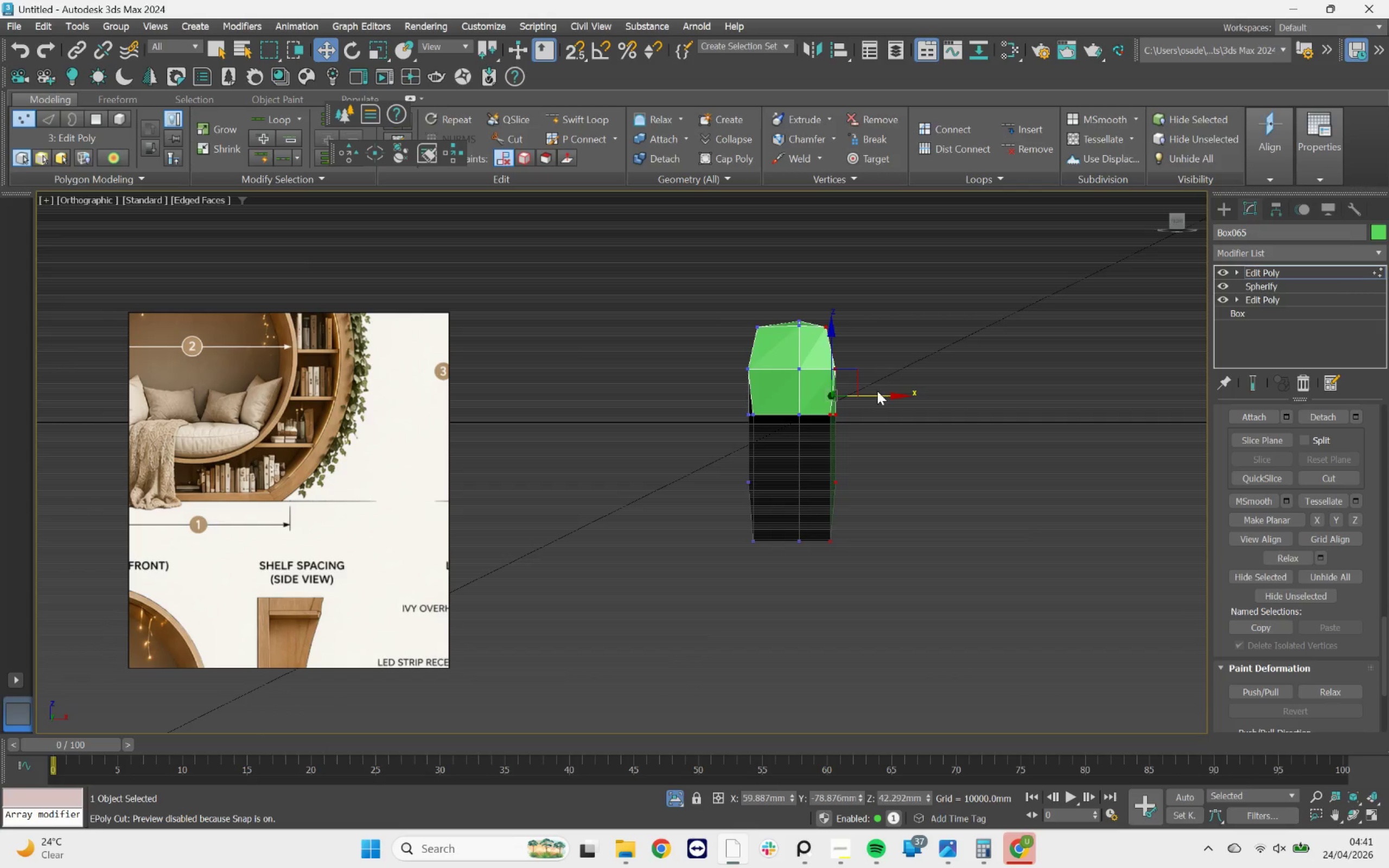 
left_click_drag(start_coordinate=[877, 394], to_coordinate=[882, 395])
 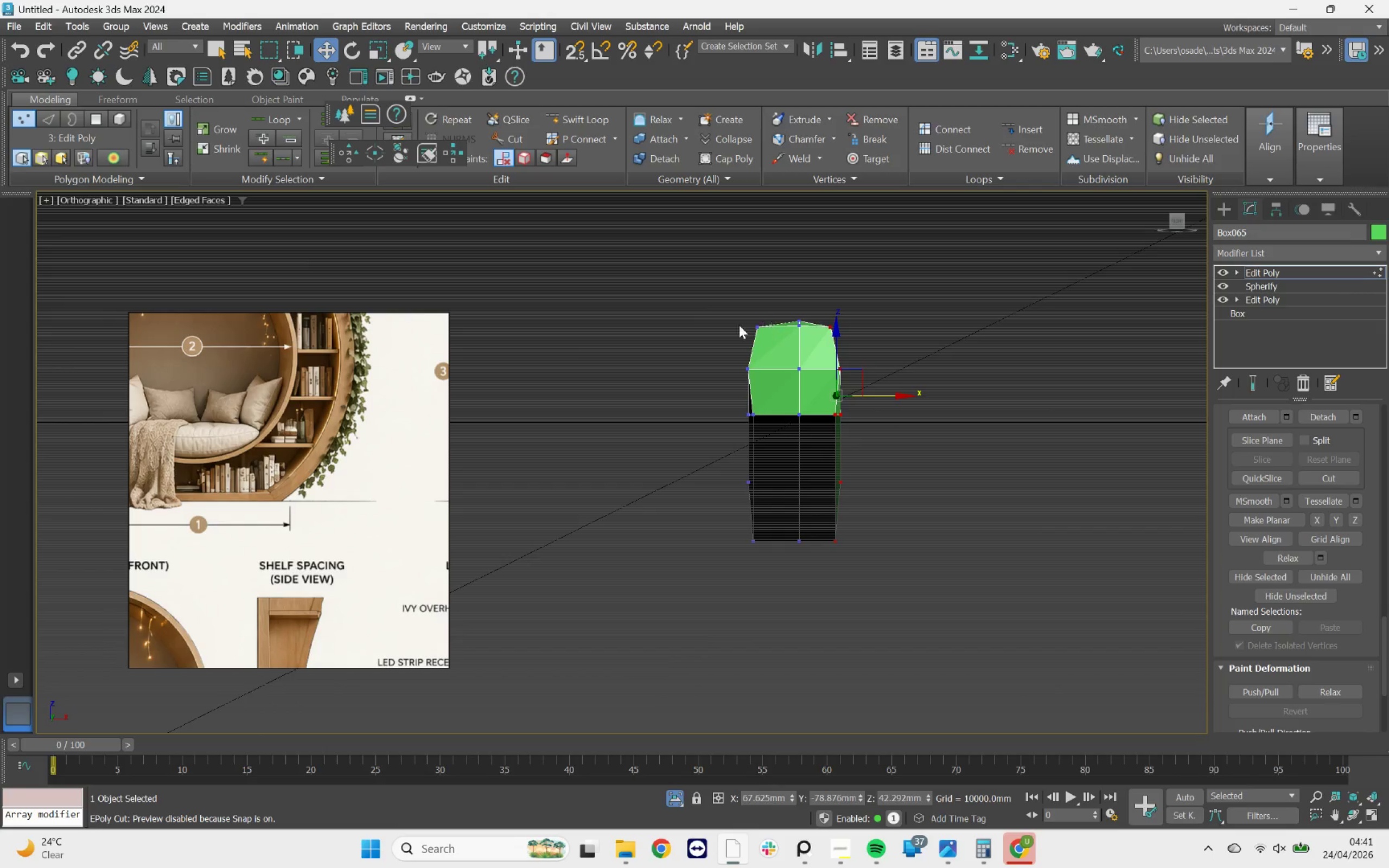 
left_click_drag(start_coordinate=[700, 304], to_coordinate=[768, 573])
 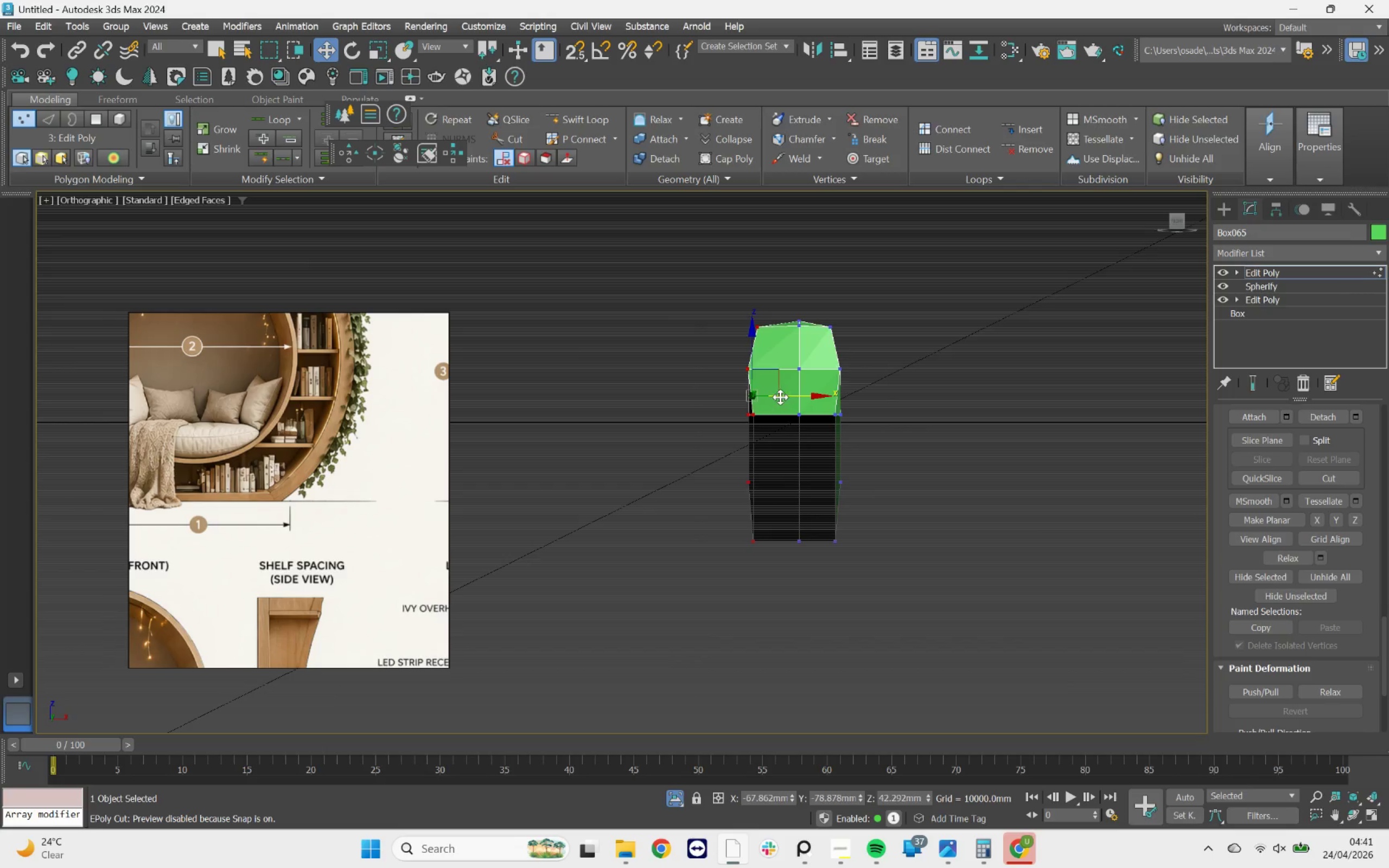 
left_click_drag(start_coordinate=[785, 394], to_coordinate=[789, 394])
 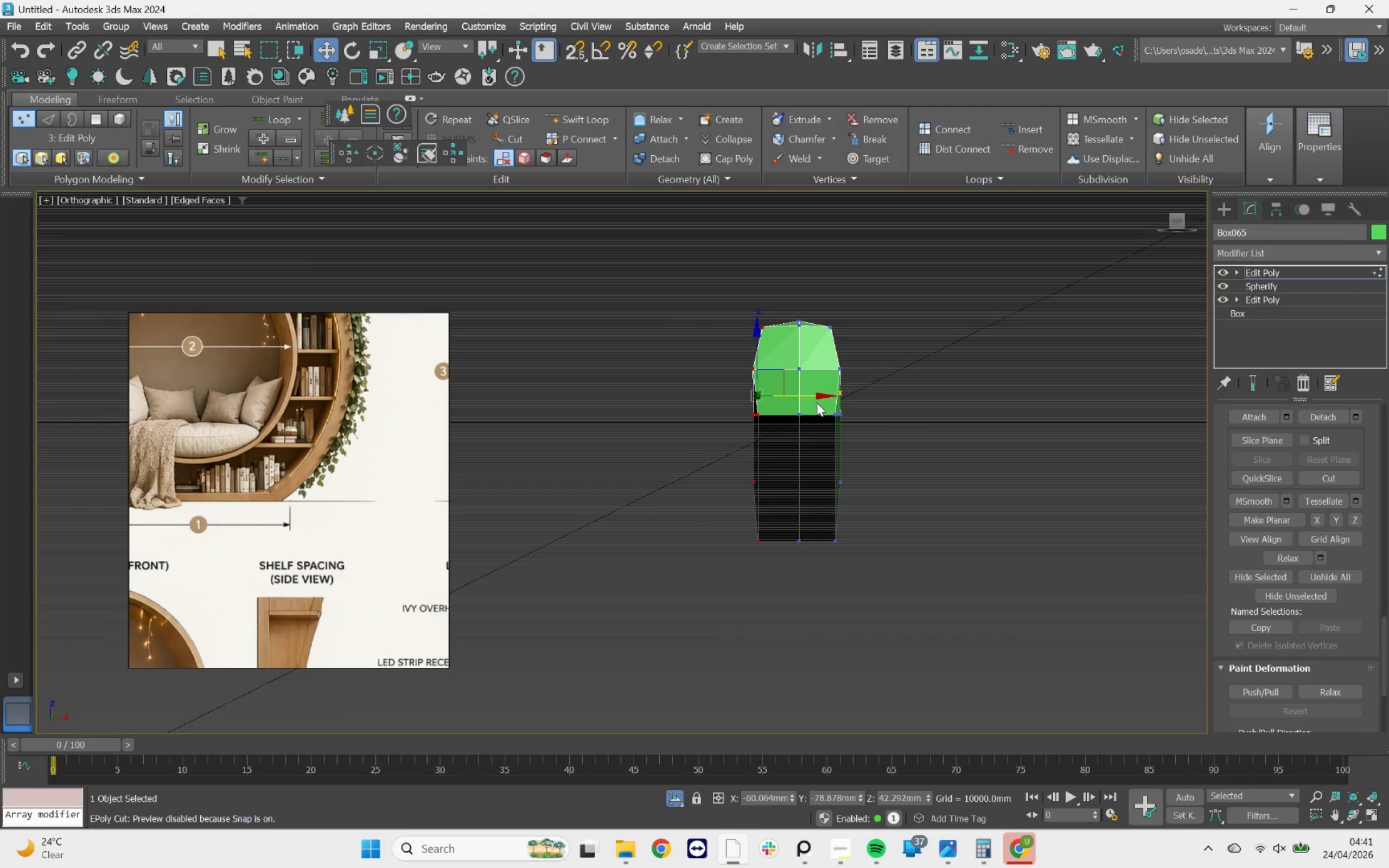 
hold_key(key=AltLeft, duration=2.6)
 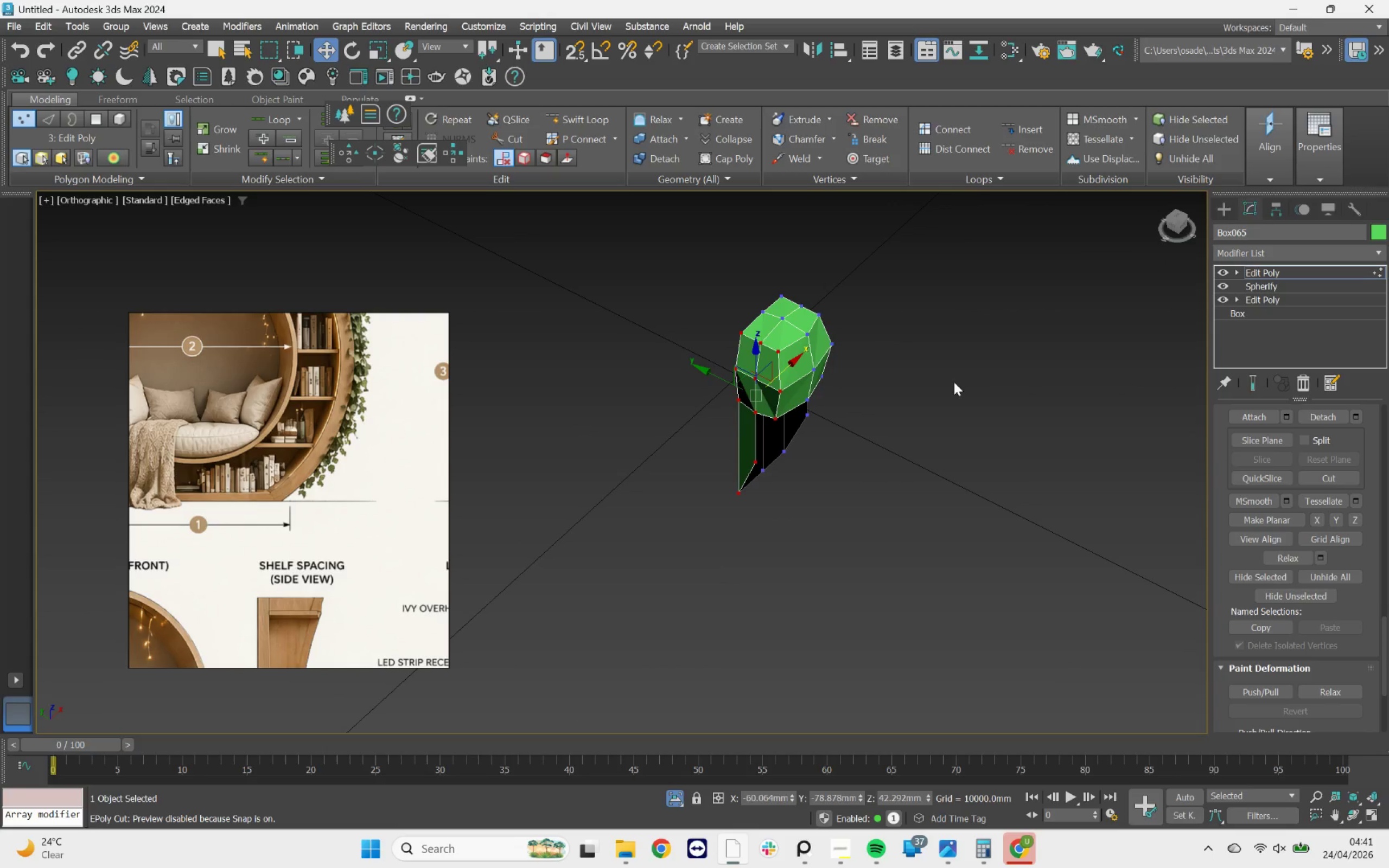 
hold_key(key=AltLeft, duration=4.25)
 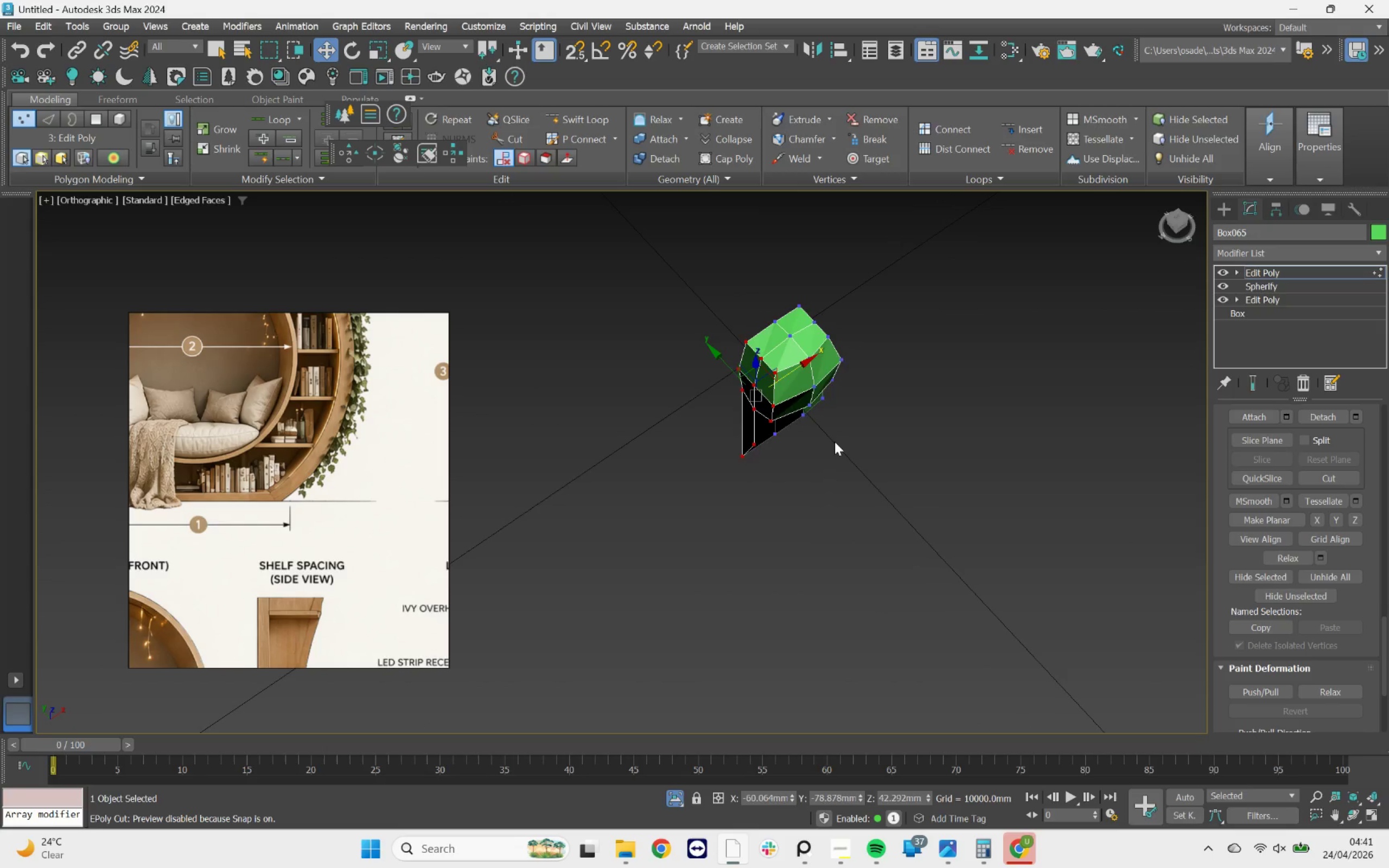 
hold_key(key=AltLeft, duration=1.29)
 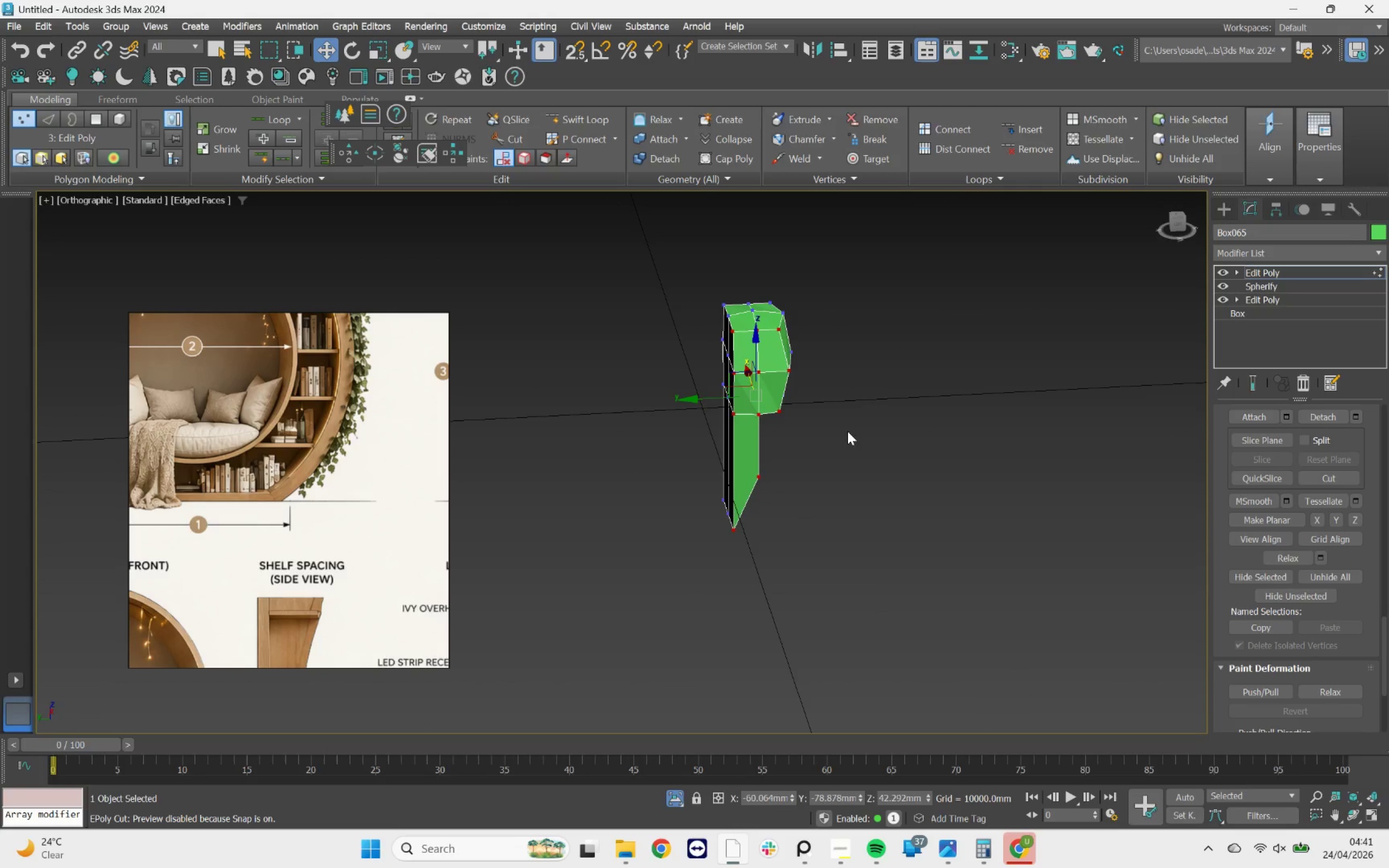 
hold_key(key=AltLeft, duration=4.47)
 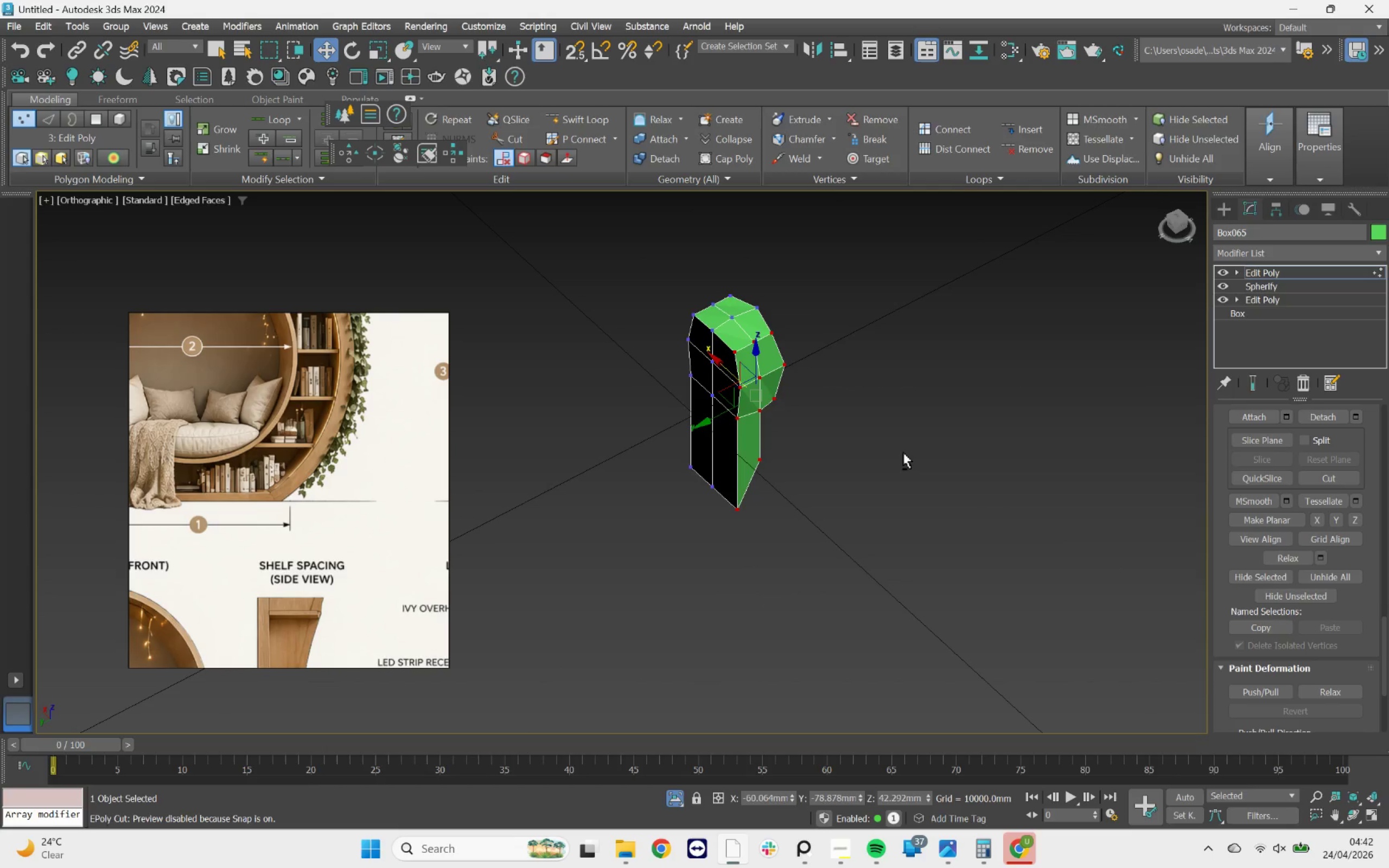 
key(1)
 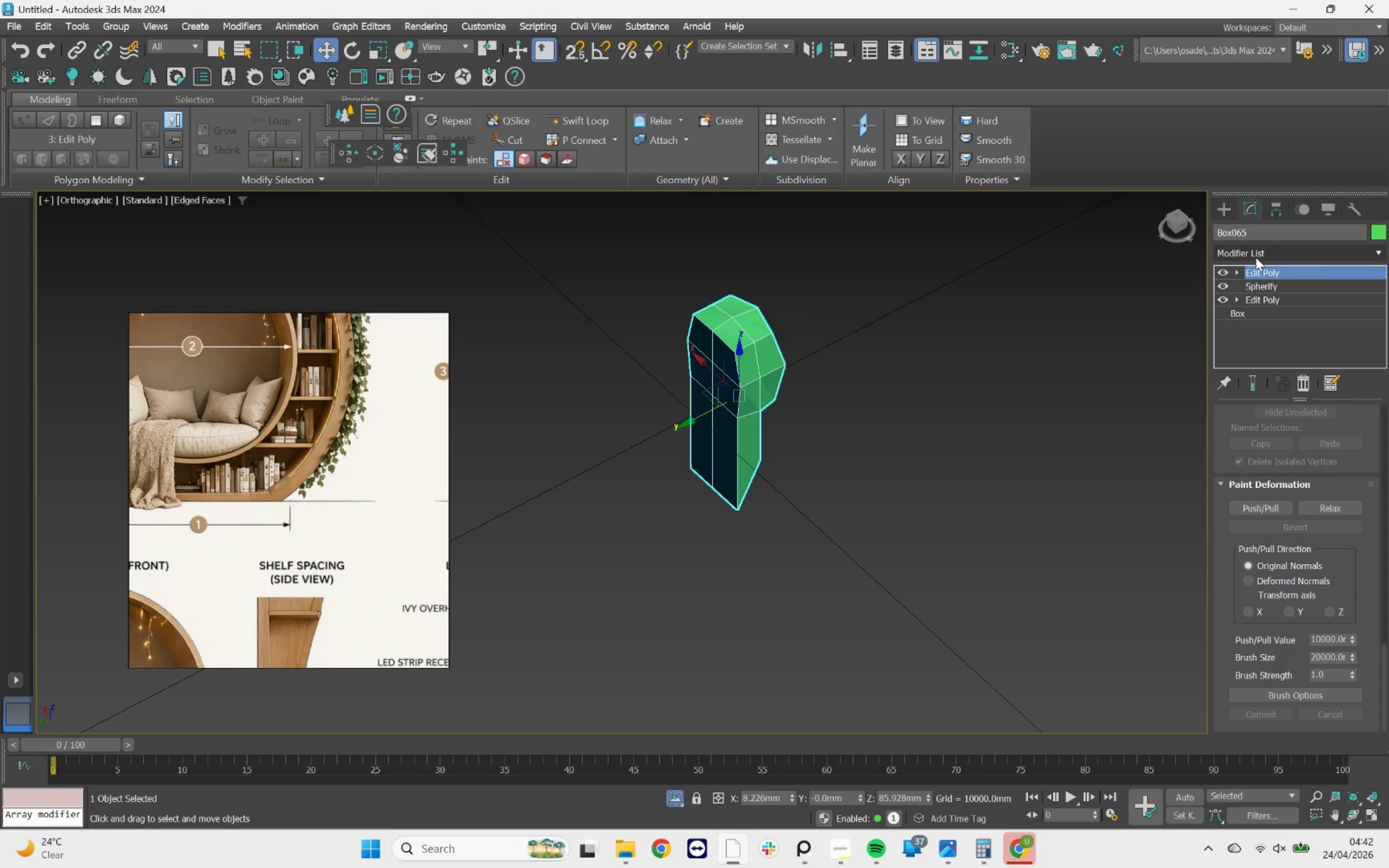 
left_click([1257, 257])
 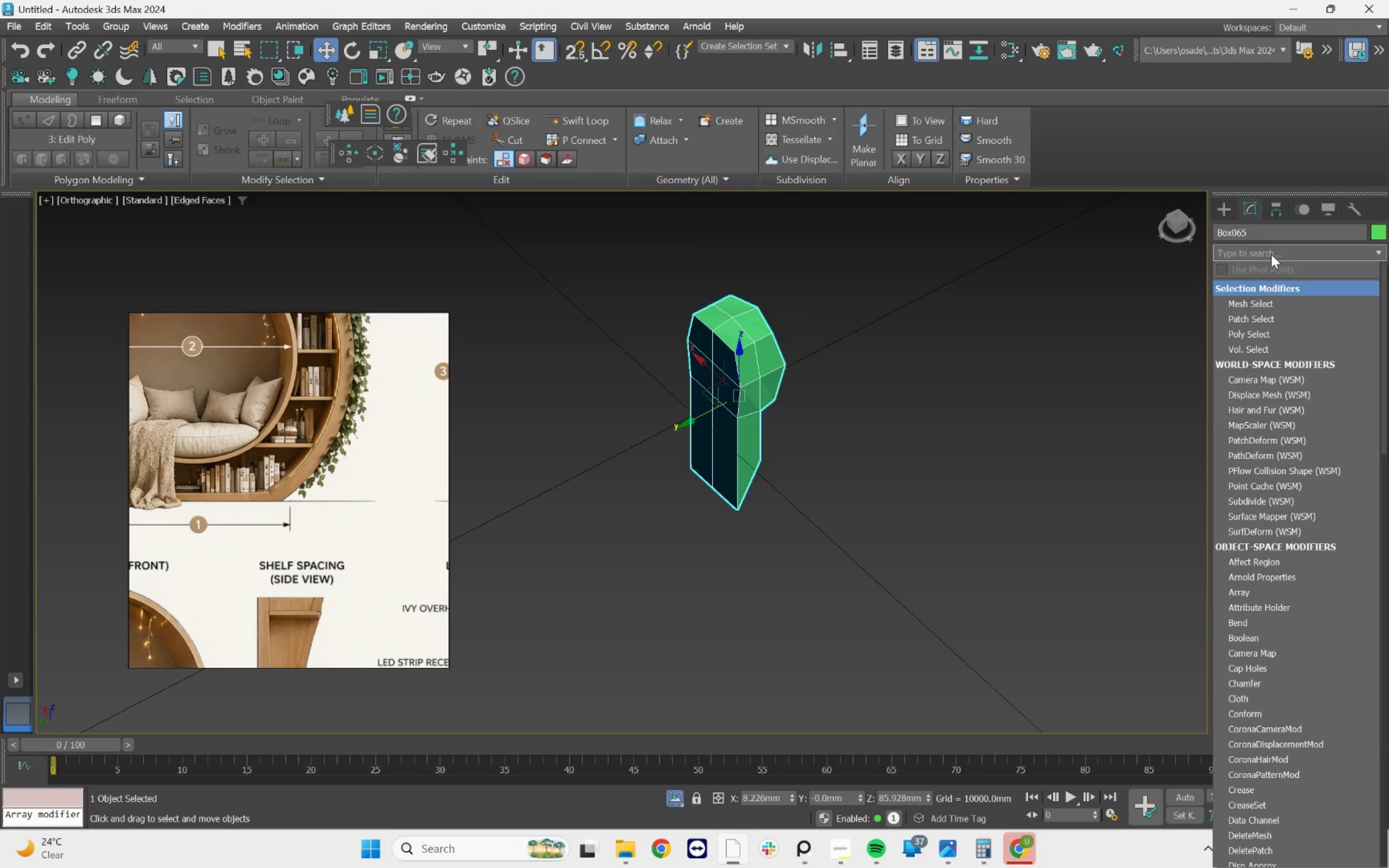 
type(tu)
 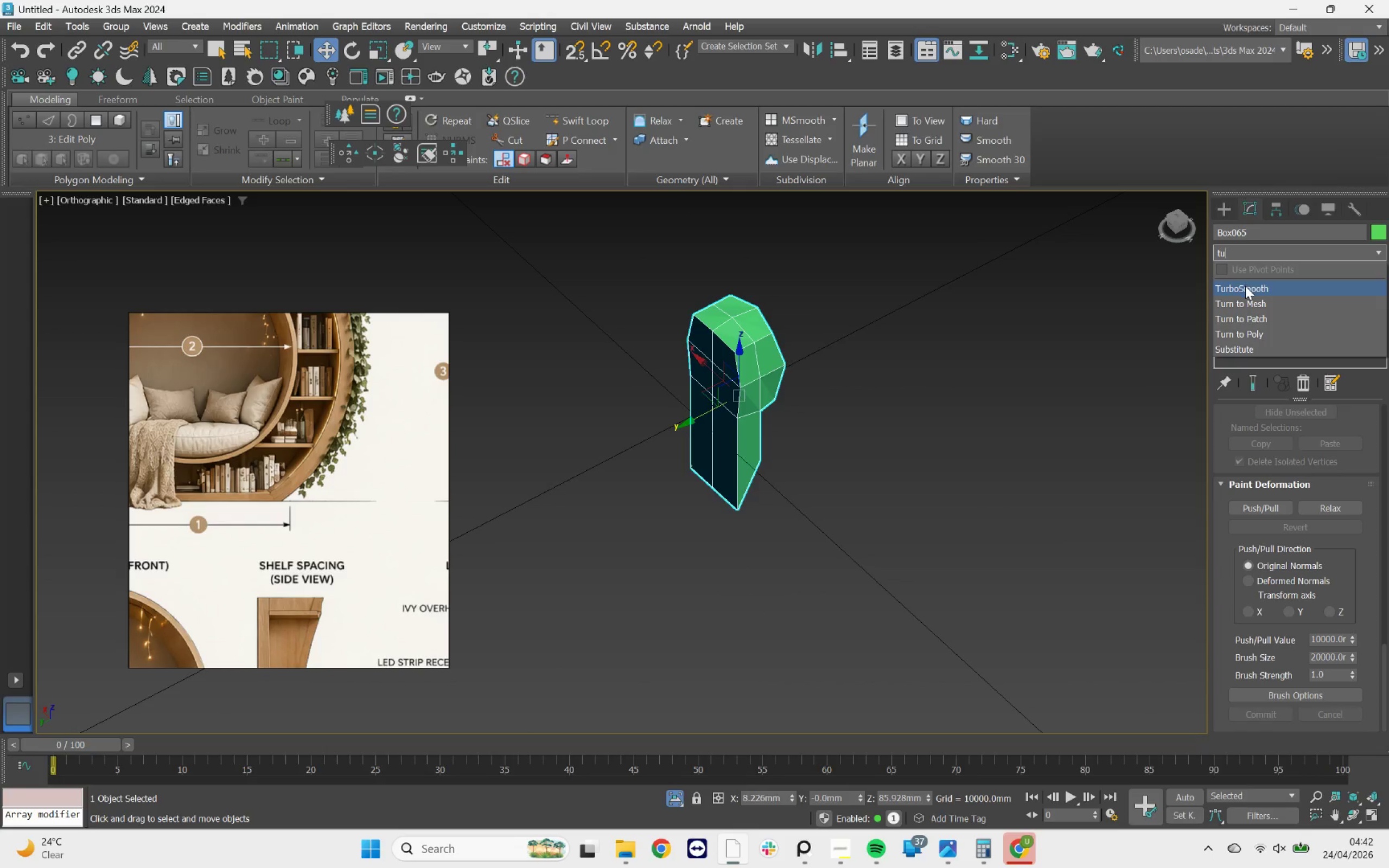 
left_click([1245, 286])
 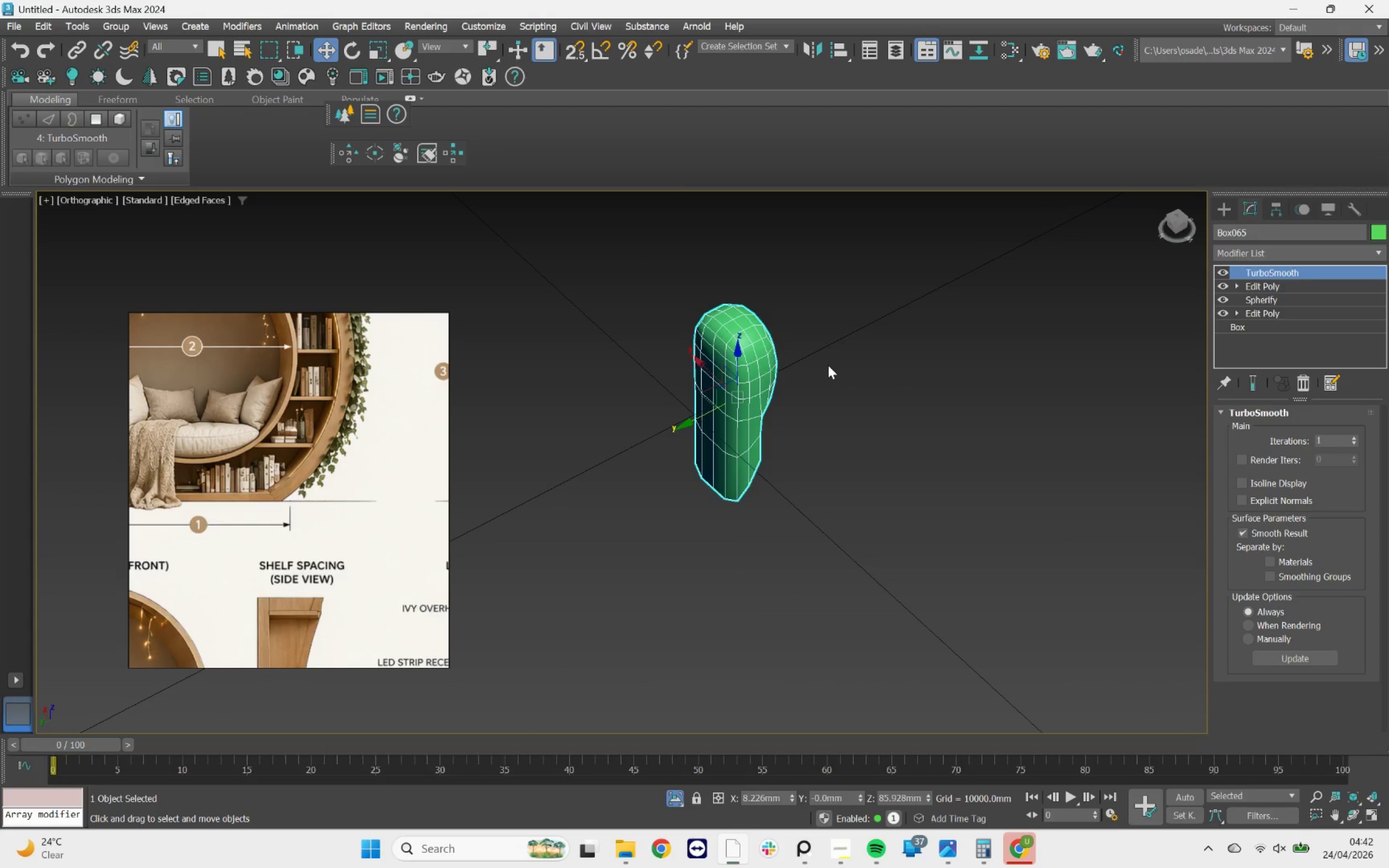 
hold_key(key=AltLeft, duration=3.5)
scroll: coordinate [718, 376], scroll_direction: up, amount: 4.0
 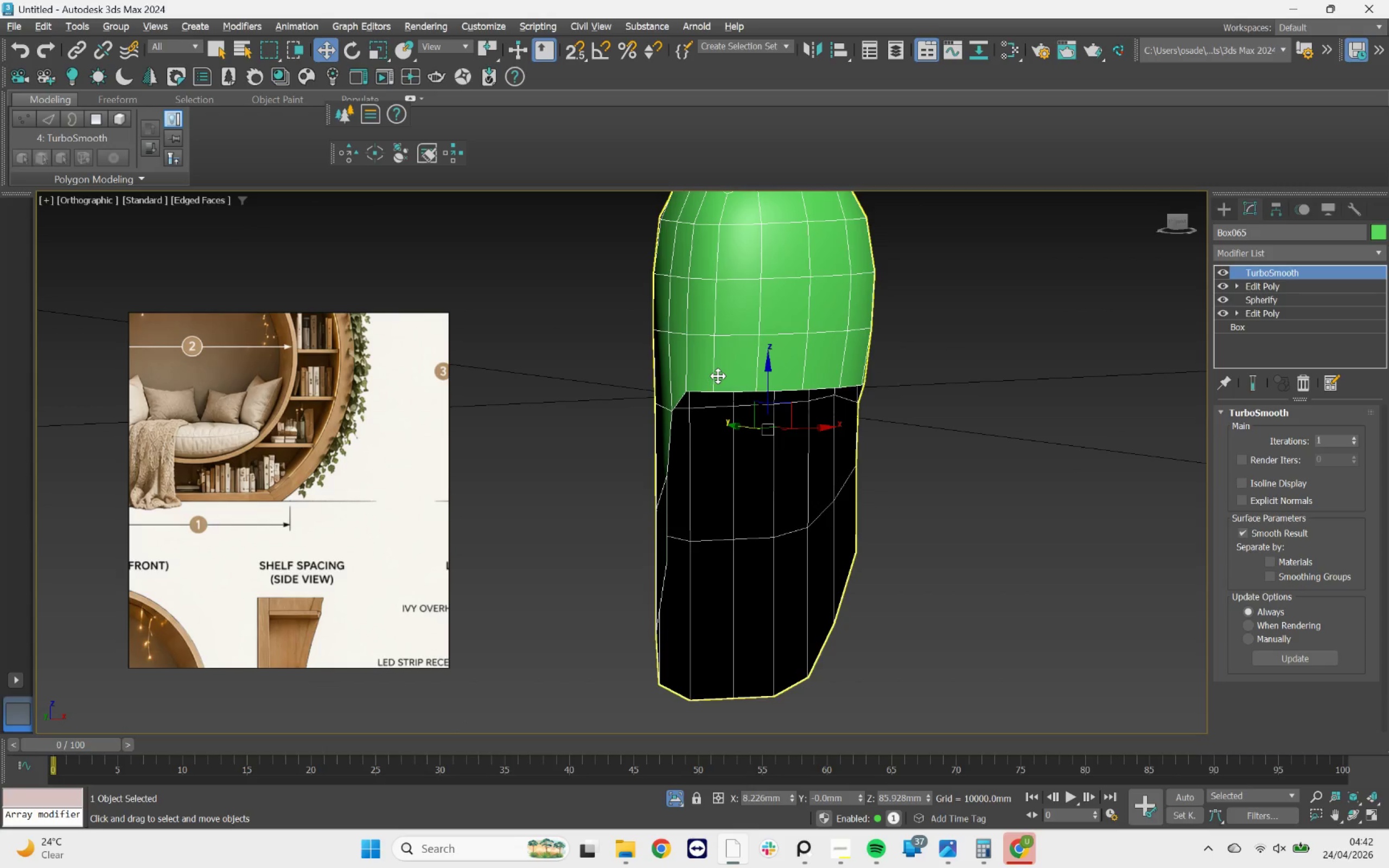 
key(F4)
 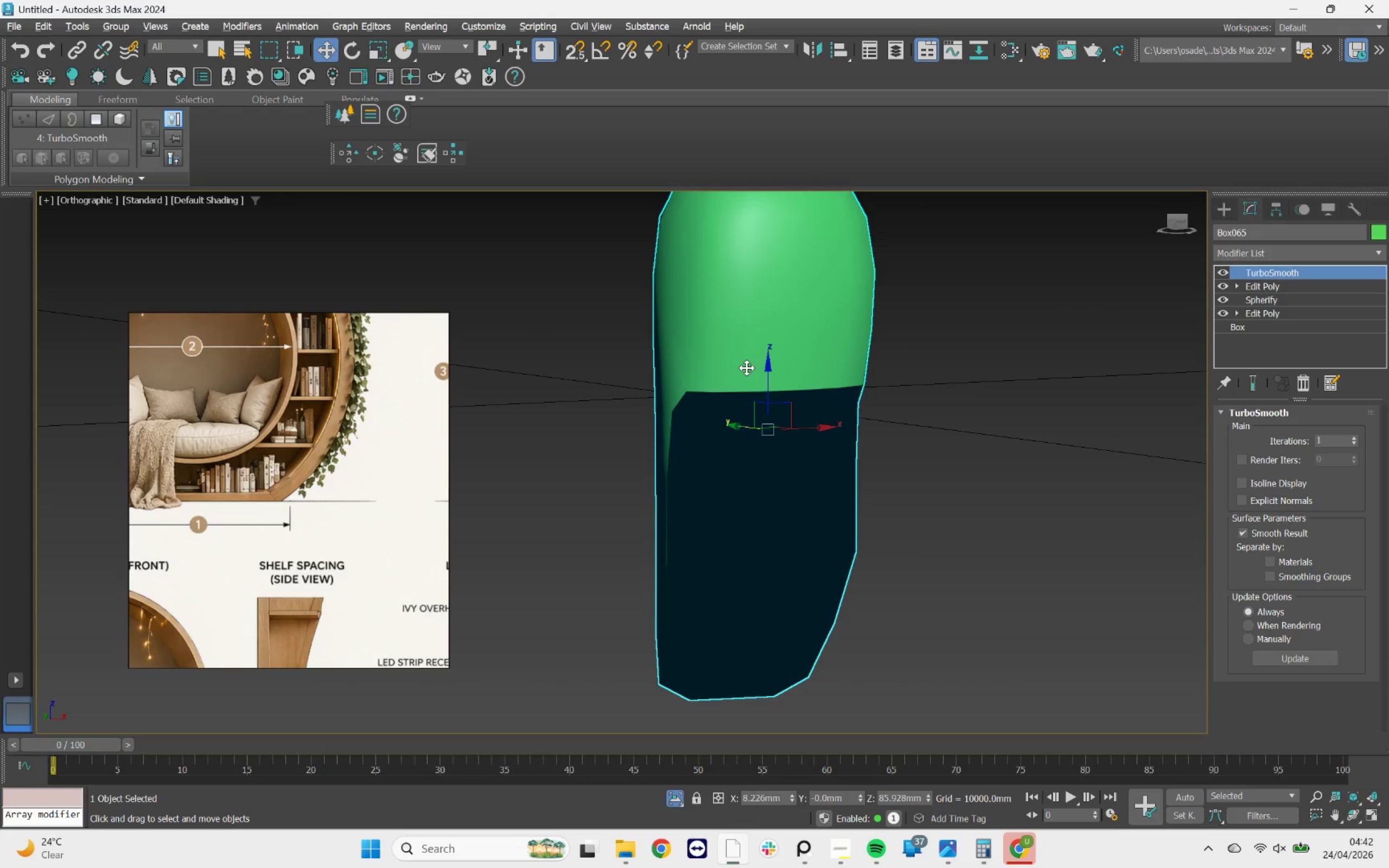 
hold_key(key=AltLeft, duration=2.34)
 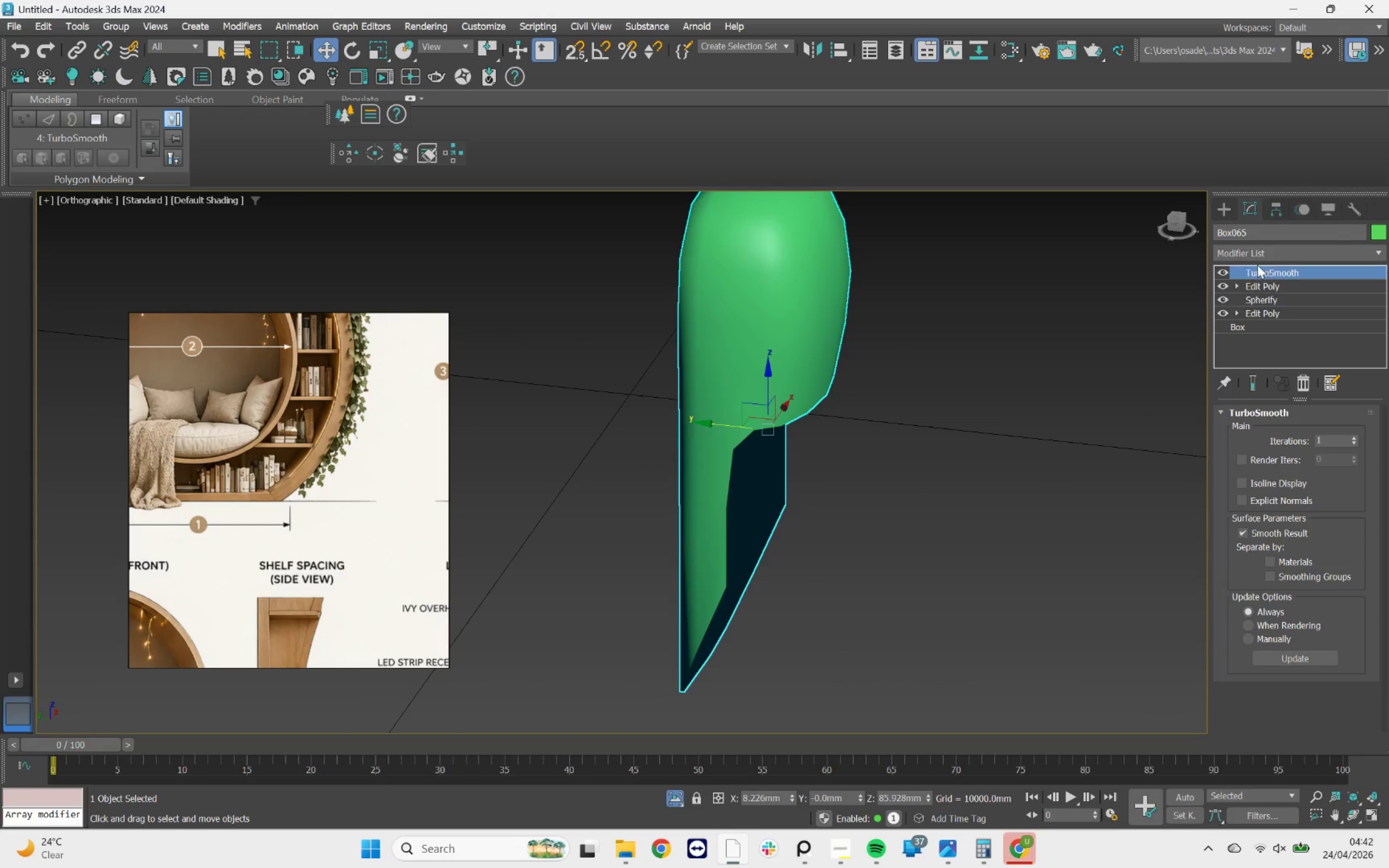 
left_click([1264, 257])
 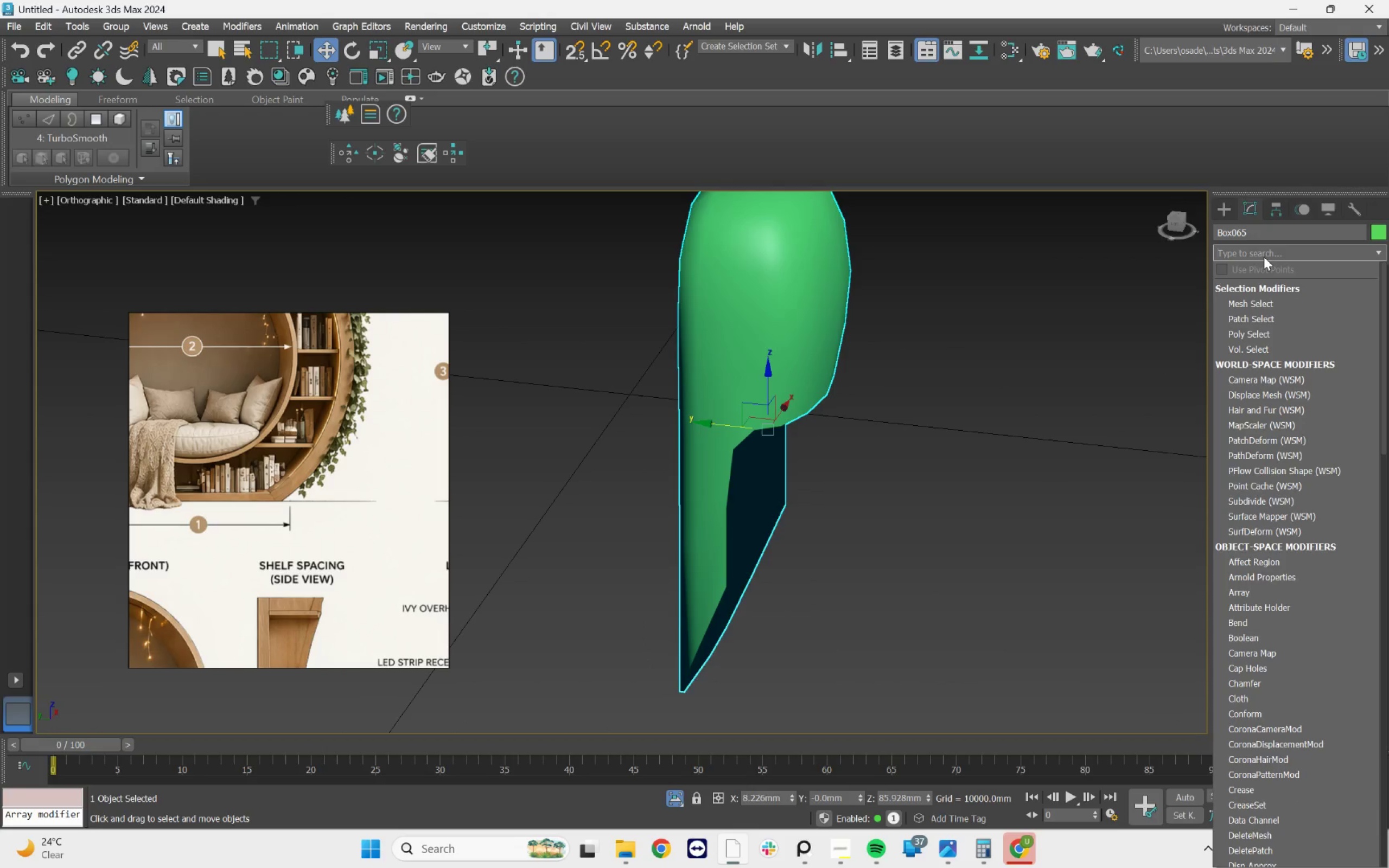 
type(sh)
 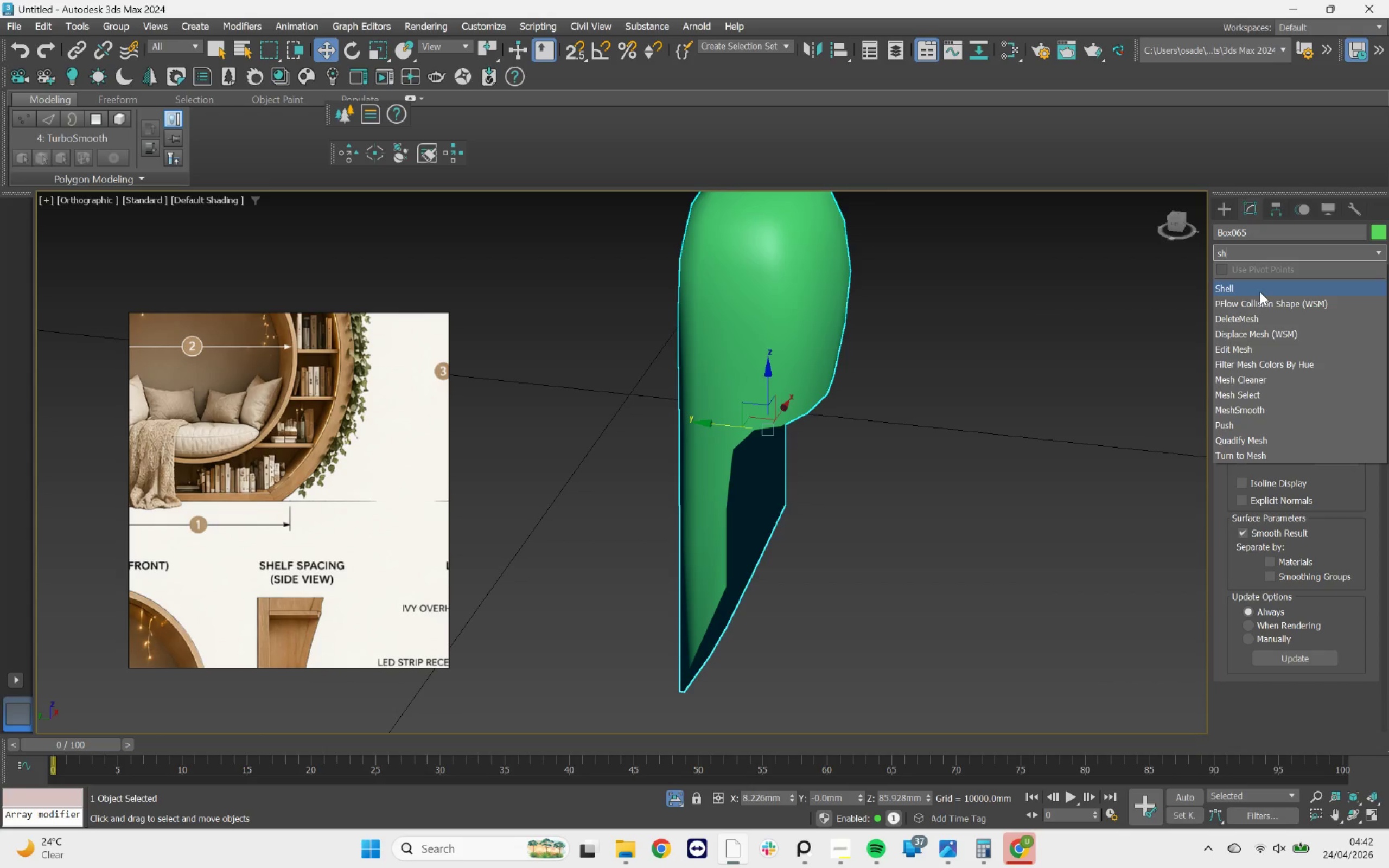 
left_click([1259, 287])
 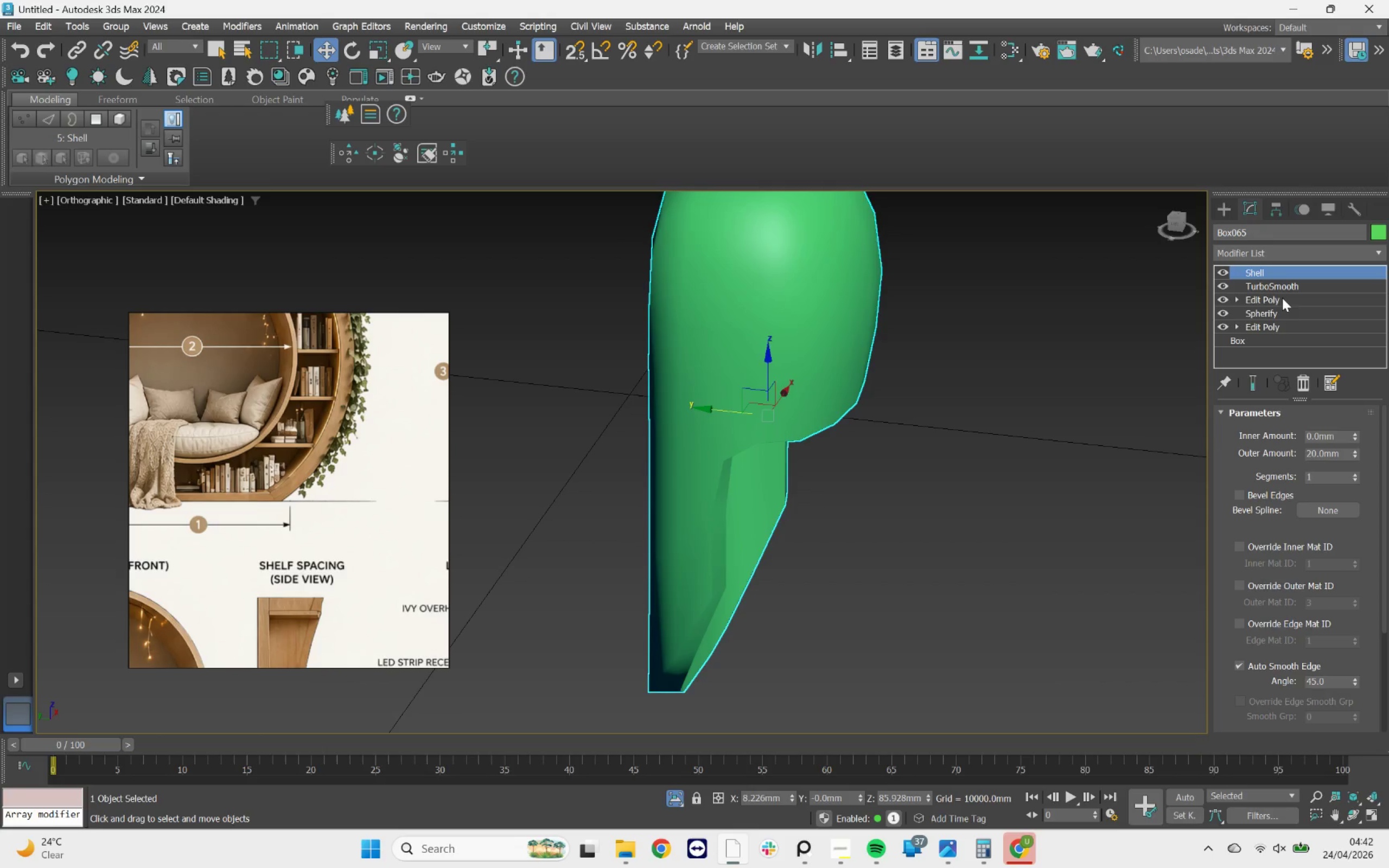 
left_click_drag(start_coordinate=[1284, 283], to_coordinate=[1286, 270])
 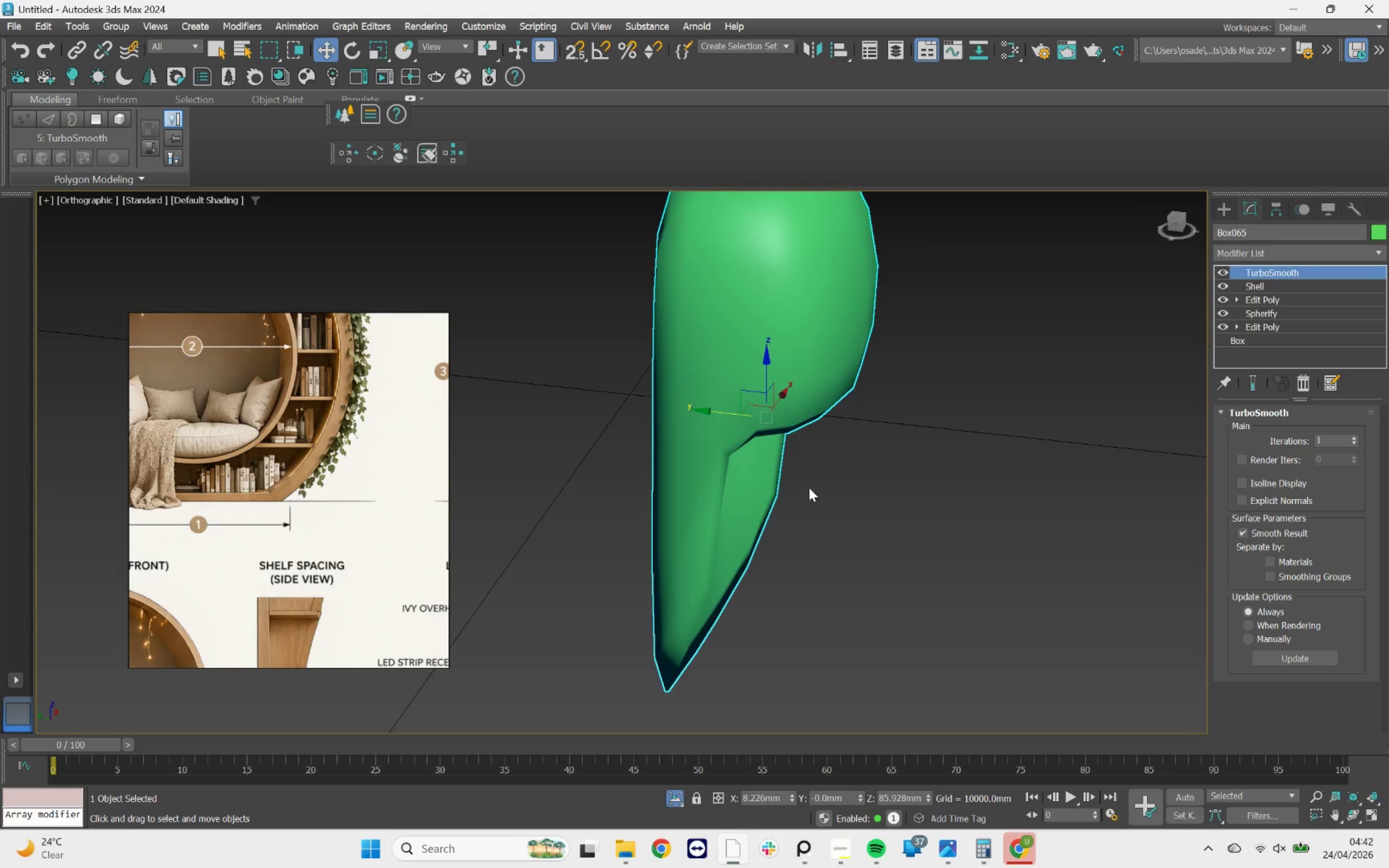 
scroll: coordinate [723, 513], scroll_direction: down, amount: 4.0
 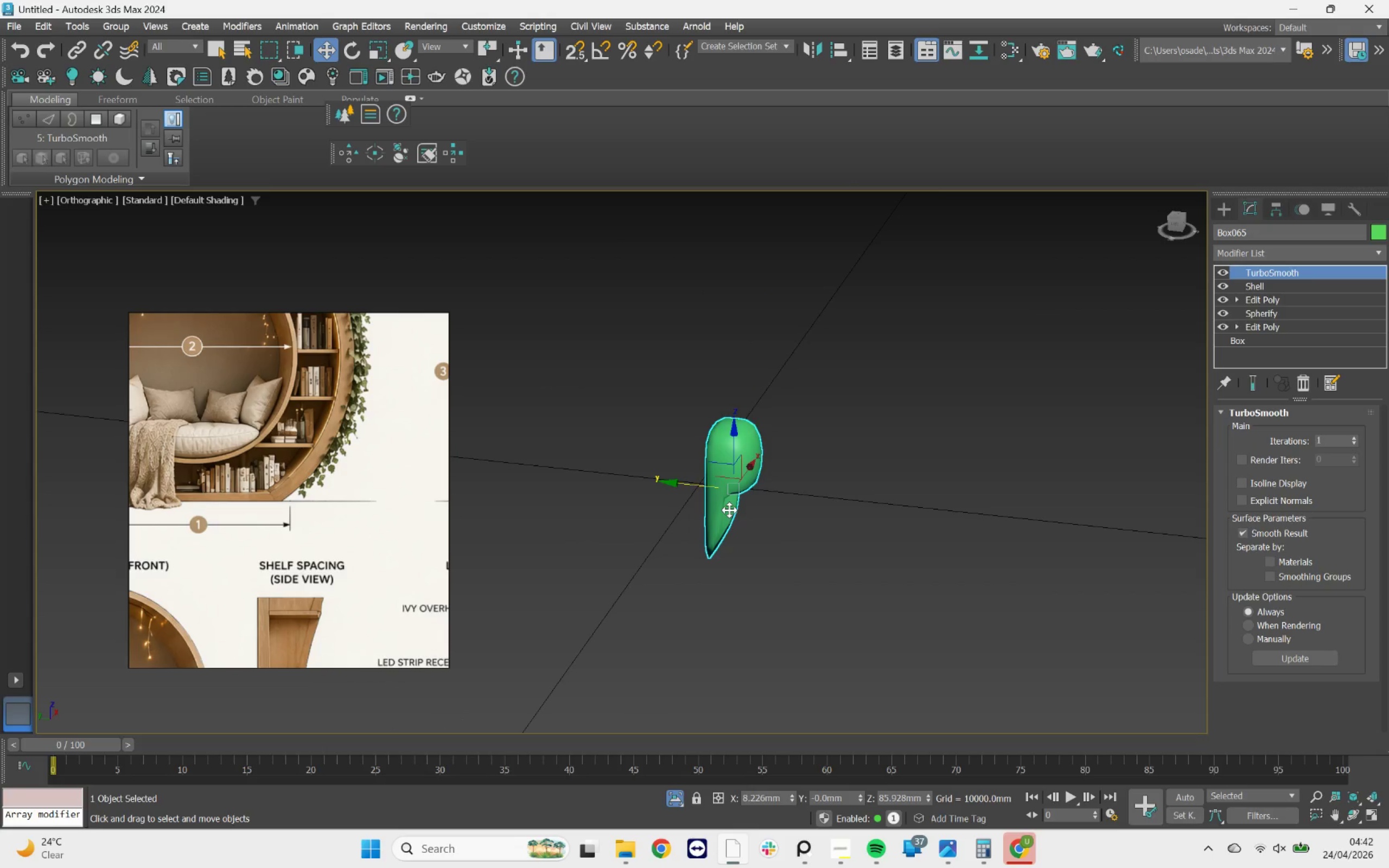 
hold_key(key=AltLeft, duration=1.38)
scroll: coordinate [715, 485], scroll_direction: up, amount: 1.0
 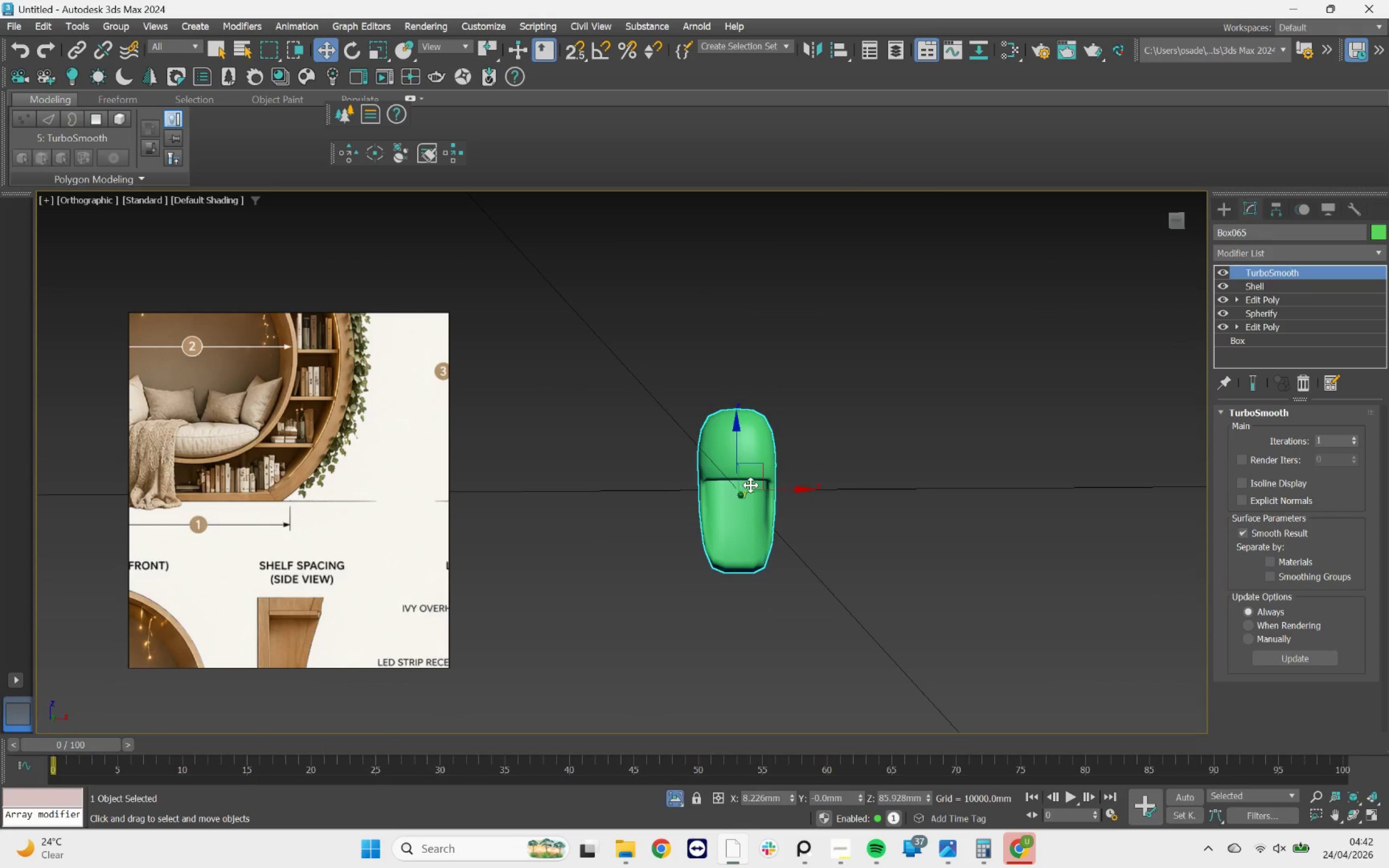 
key(F4)
 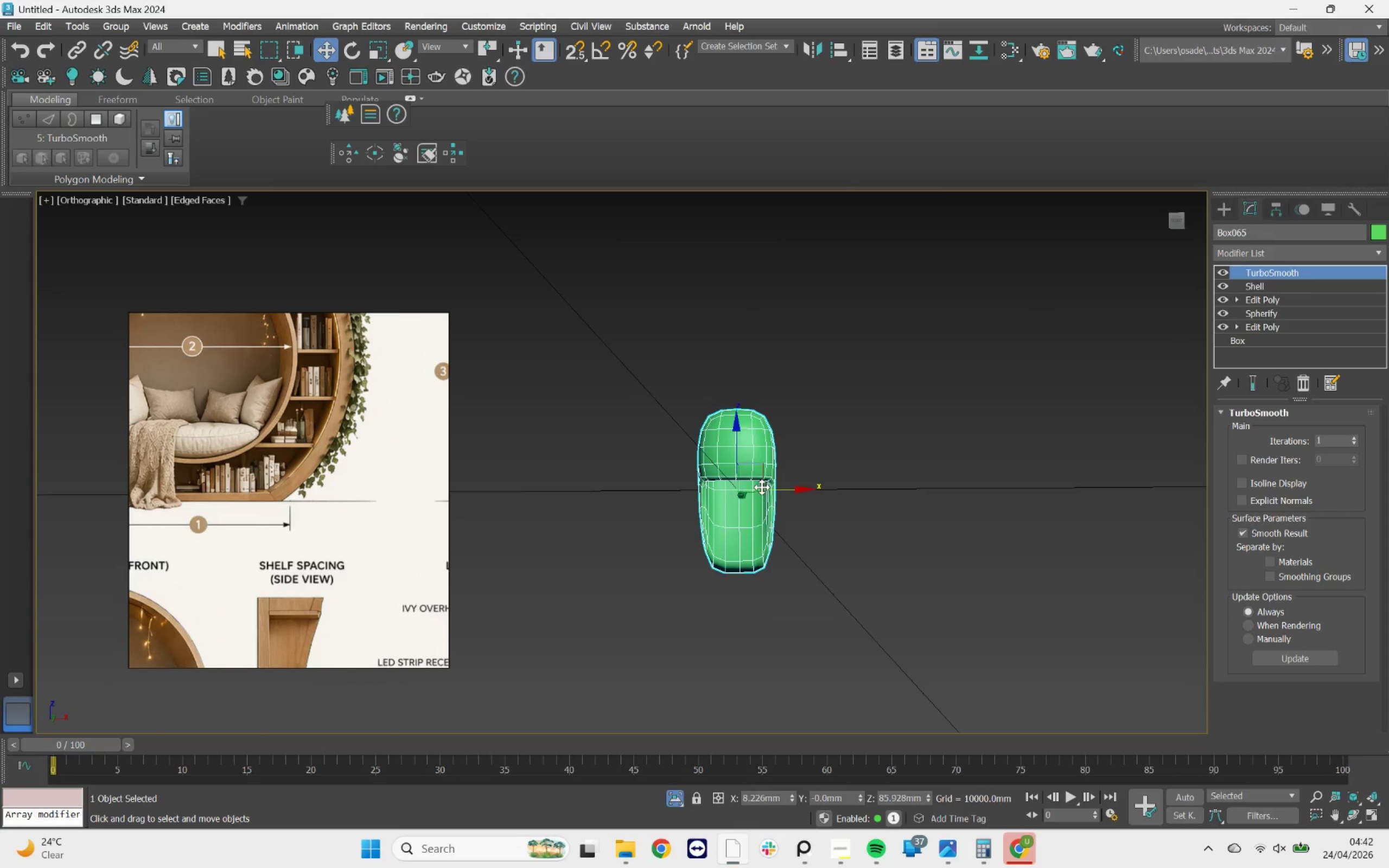 
scroll: coordinate [762, 489], scroll_direction: up, amount: 2.0
 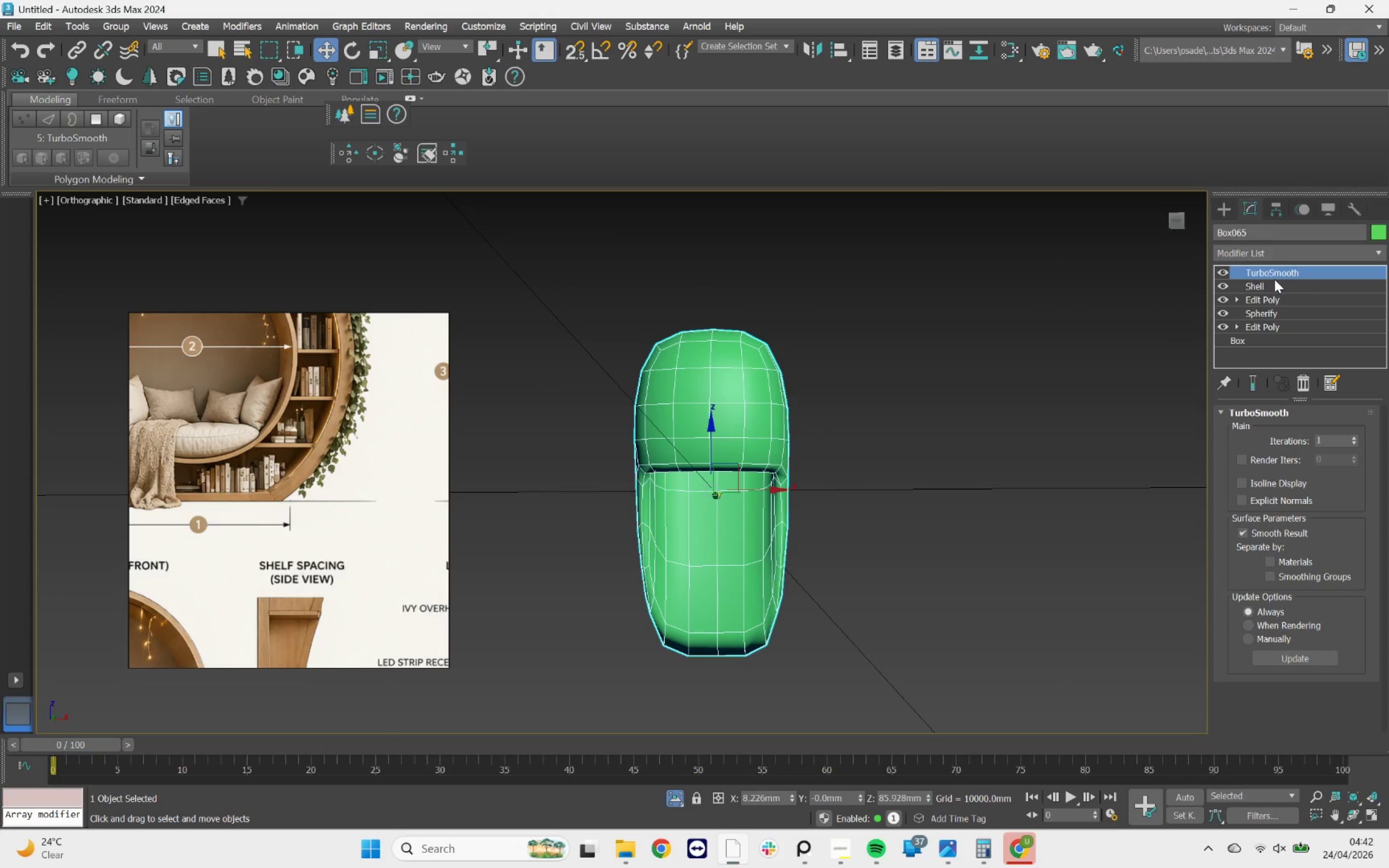 
left_click([1267, 284])
 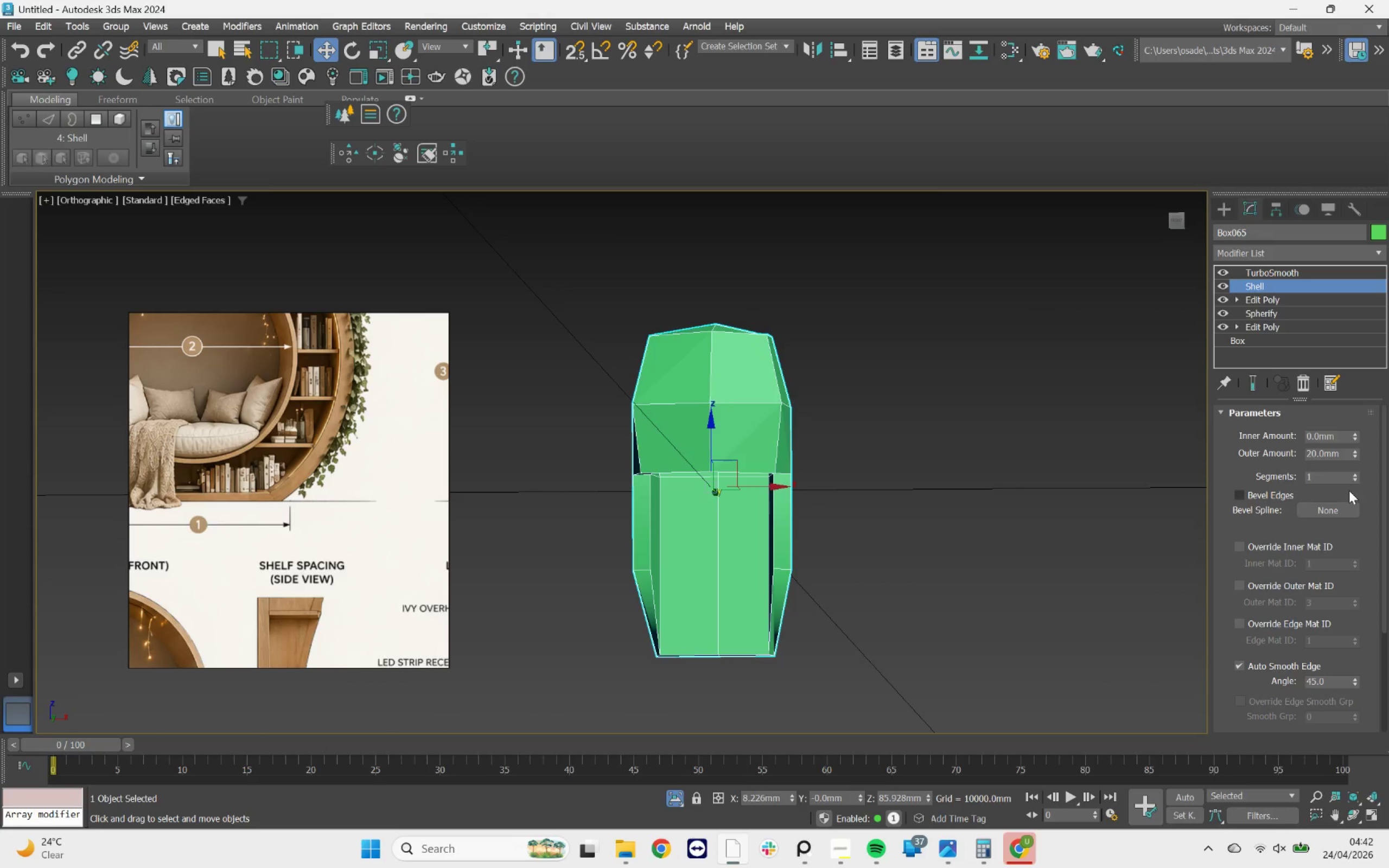 
scroll: coordinate [1371, 474], scroll_direction: up, amount: 4.0
 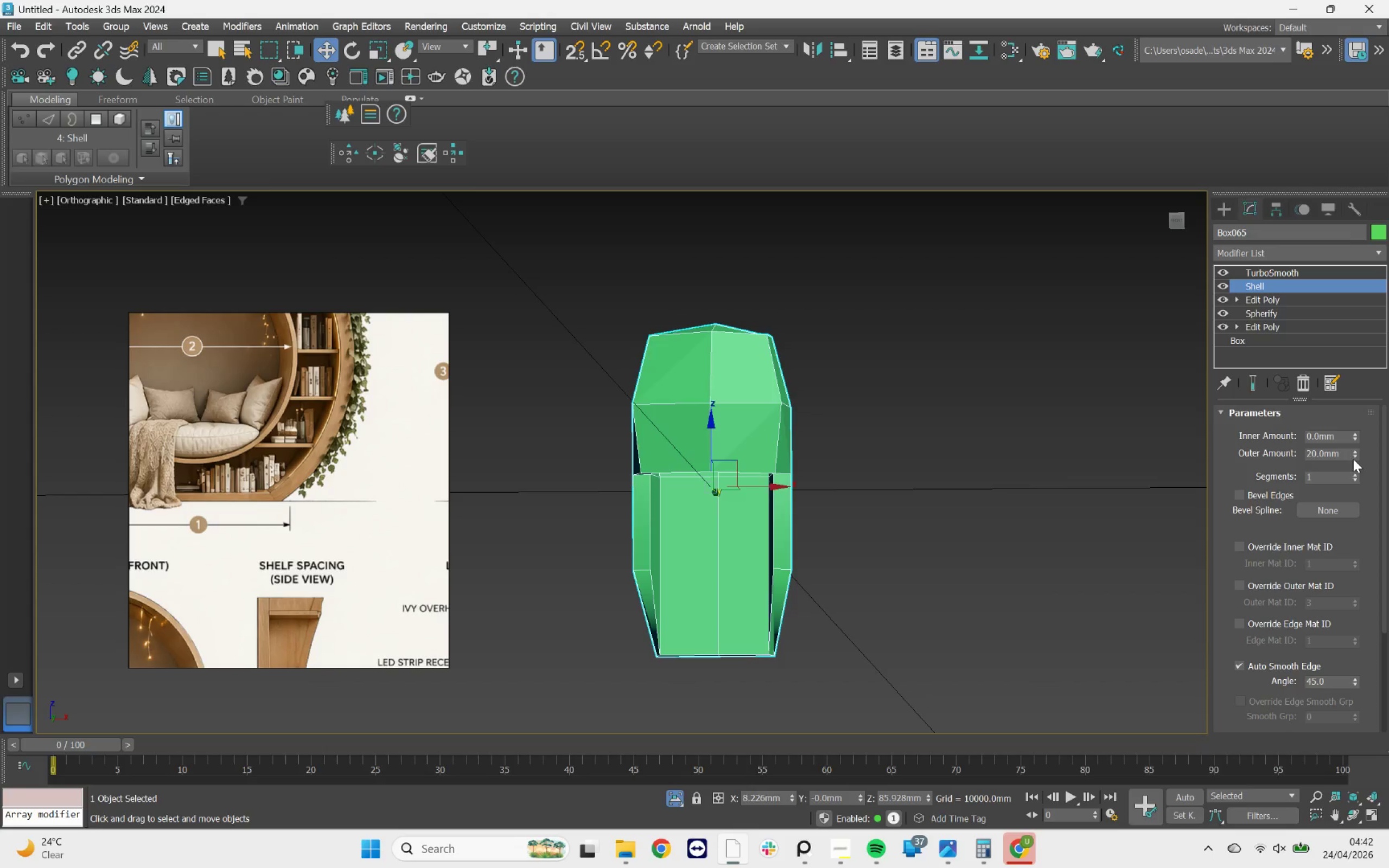 
right_click([1353, 458])
 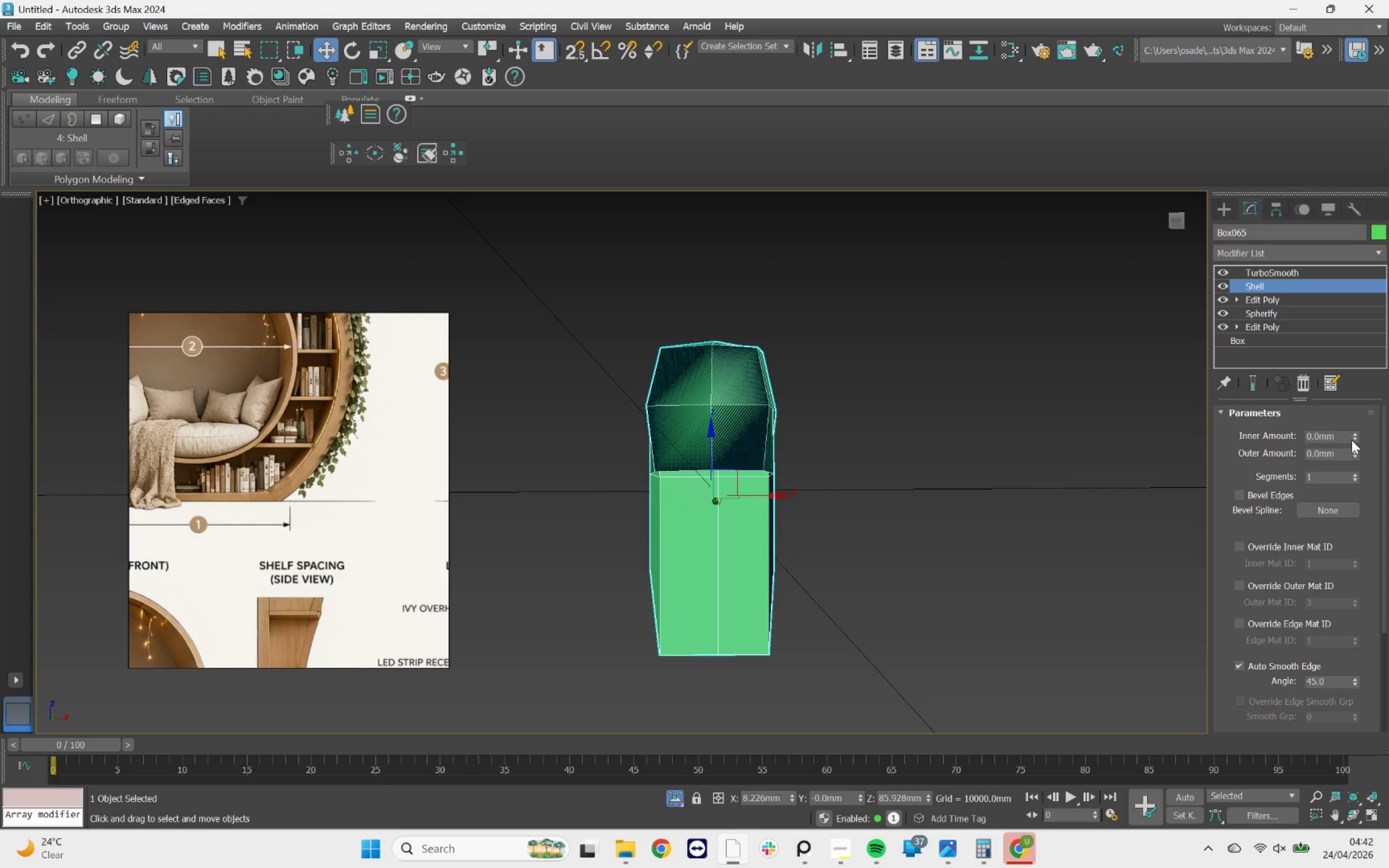 
left_click_drag(start_coordinate=[1353, 435], to_coordinate=[1362, 434])
 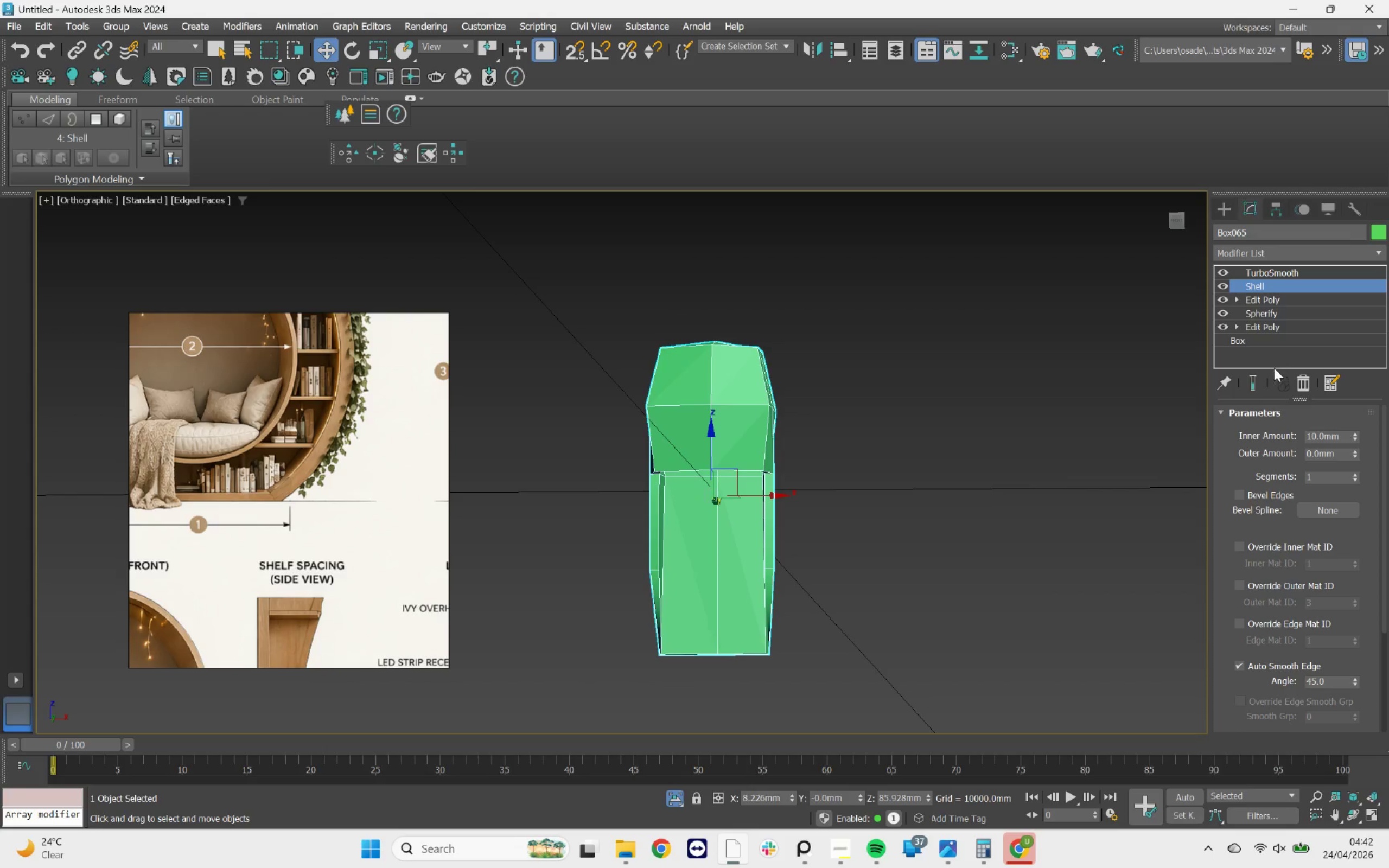 
left_click([1250, 381])
 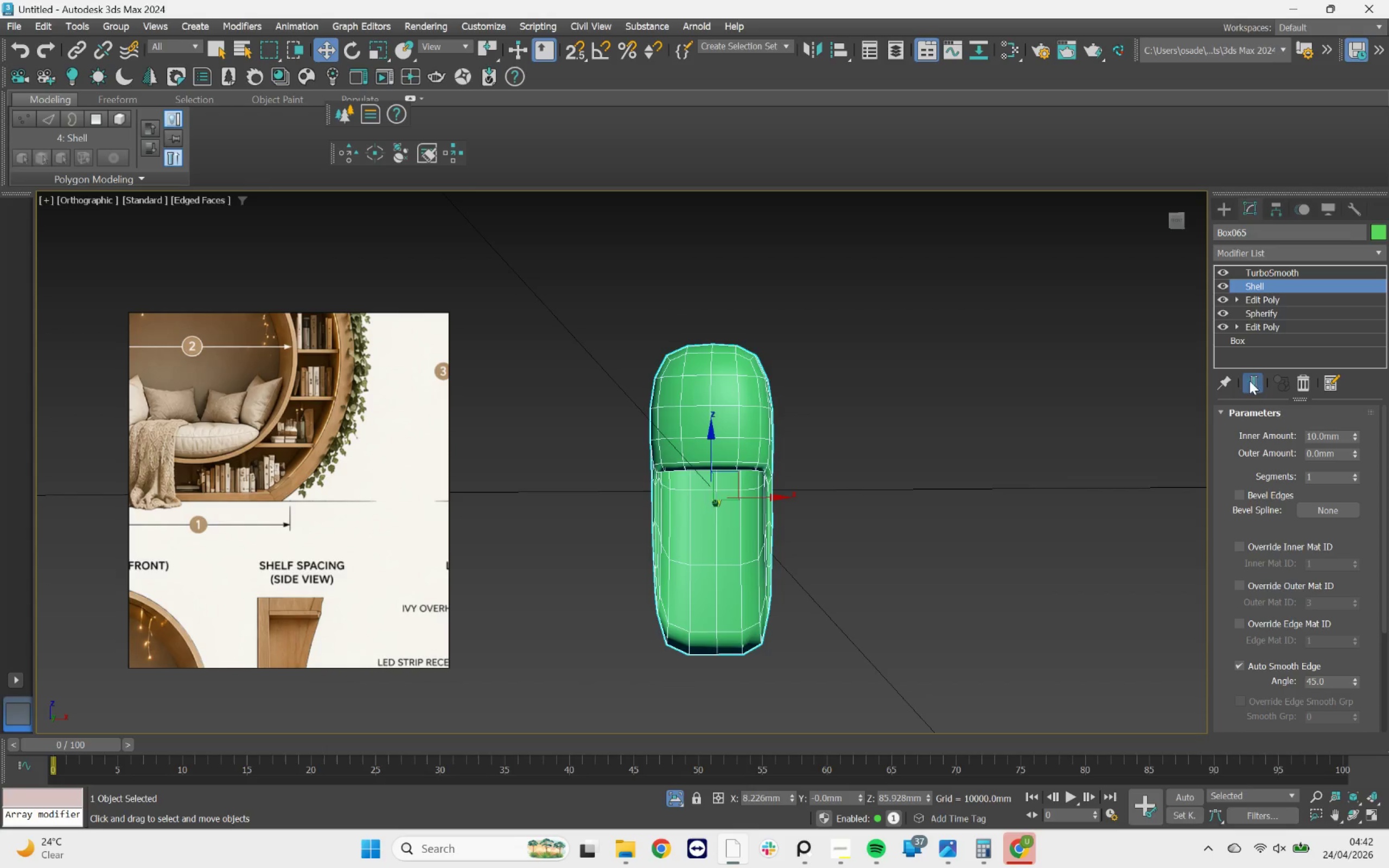 
key(F4)
 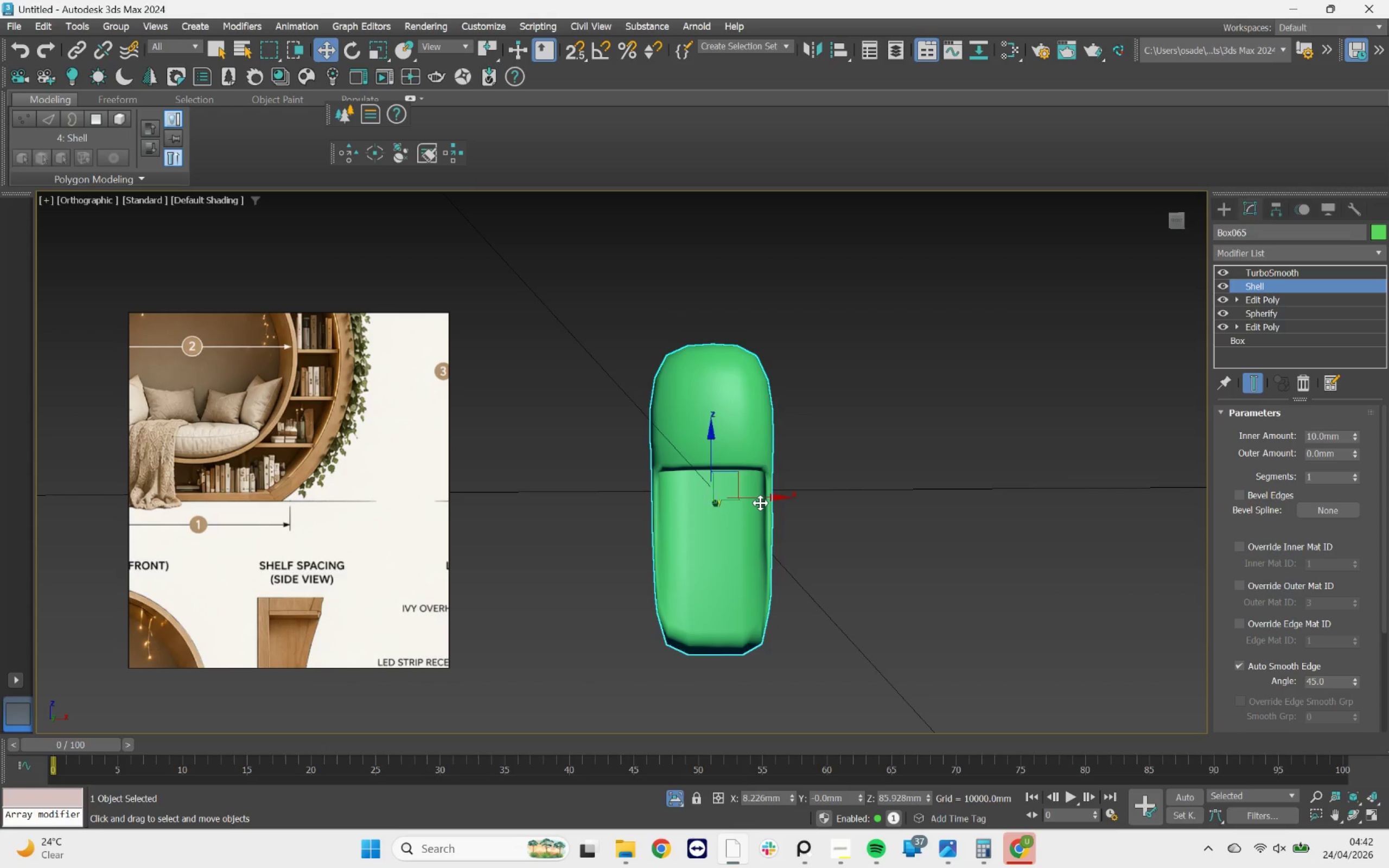 
hold_key(key=AltLeft, duration=3.16)
 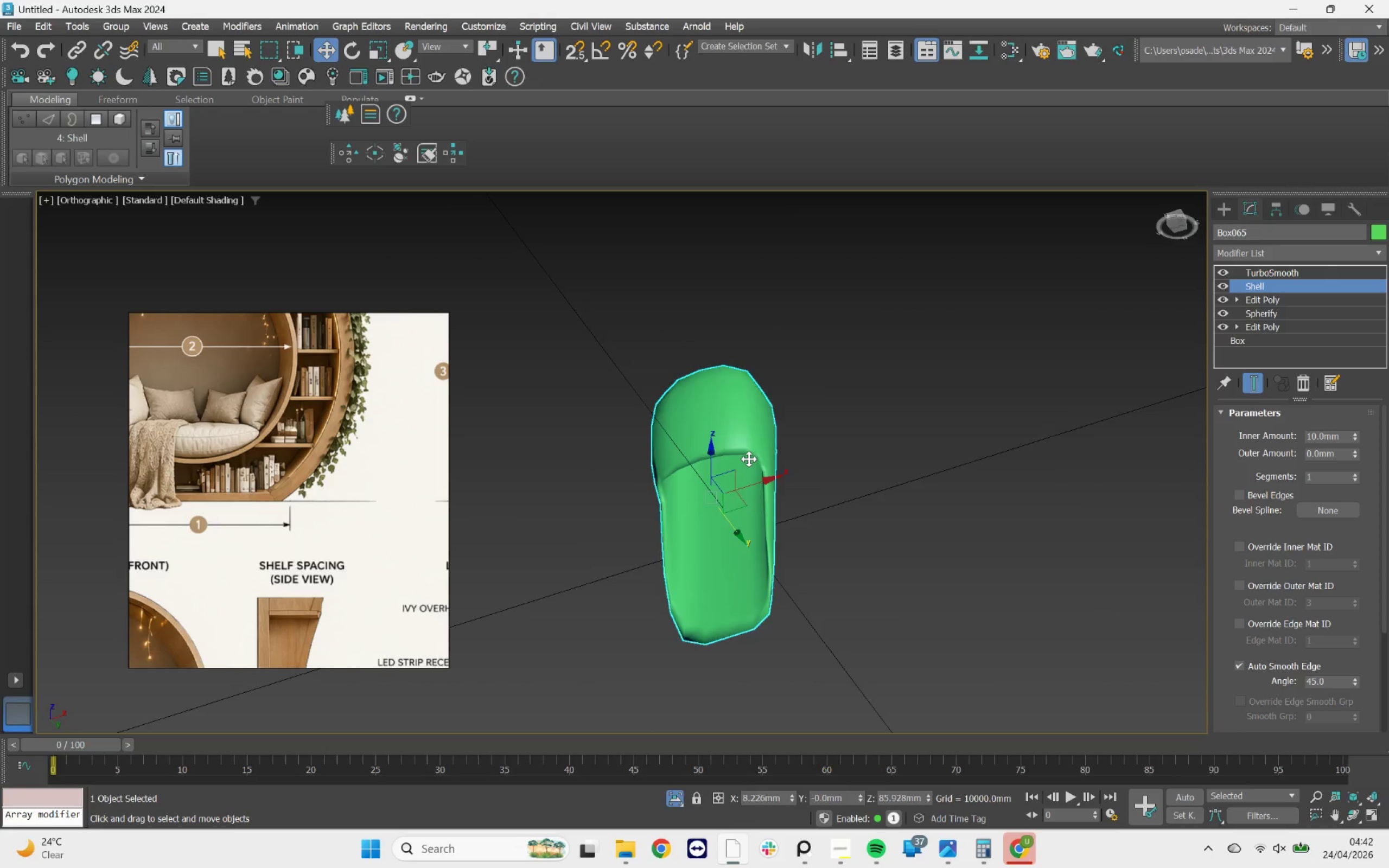 
scroll: coordinate [749, 459], scroll_direction: up, amount: 3.0
 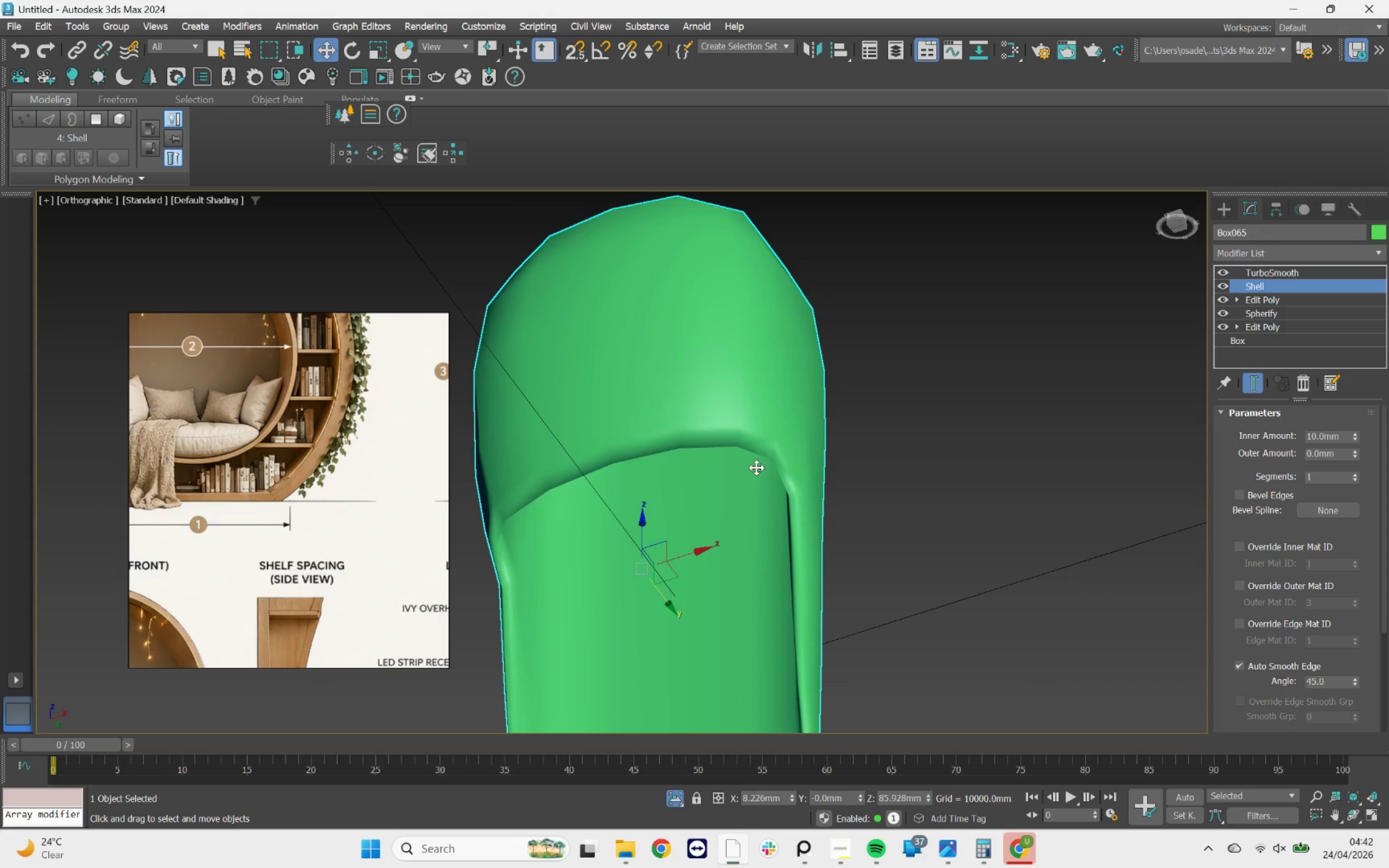 
key(F4)
 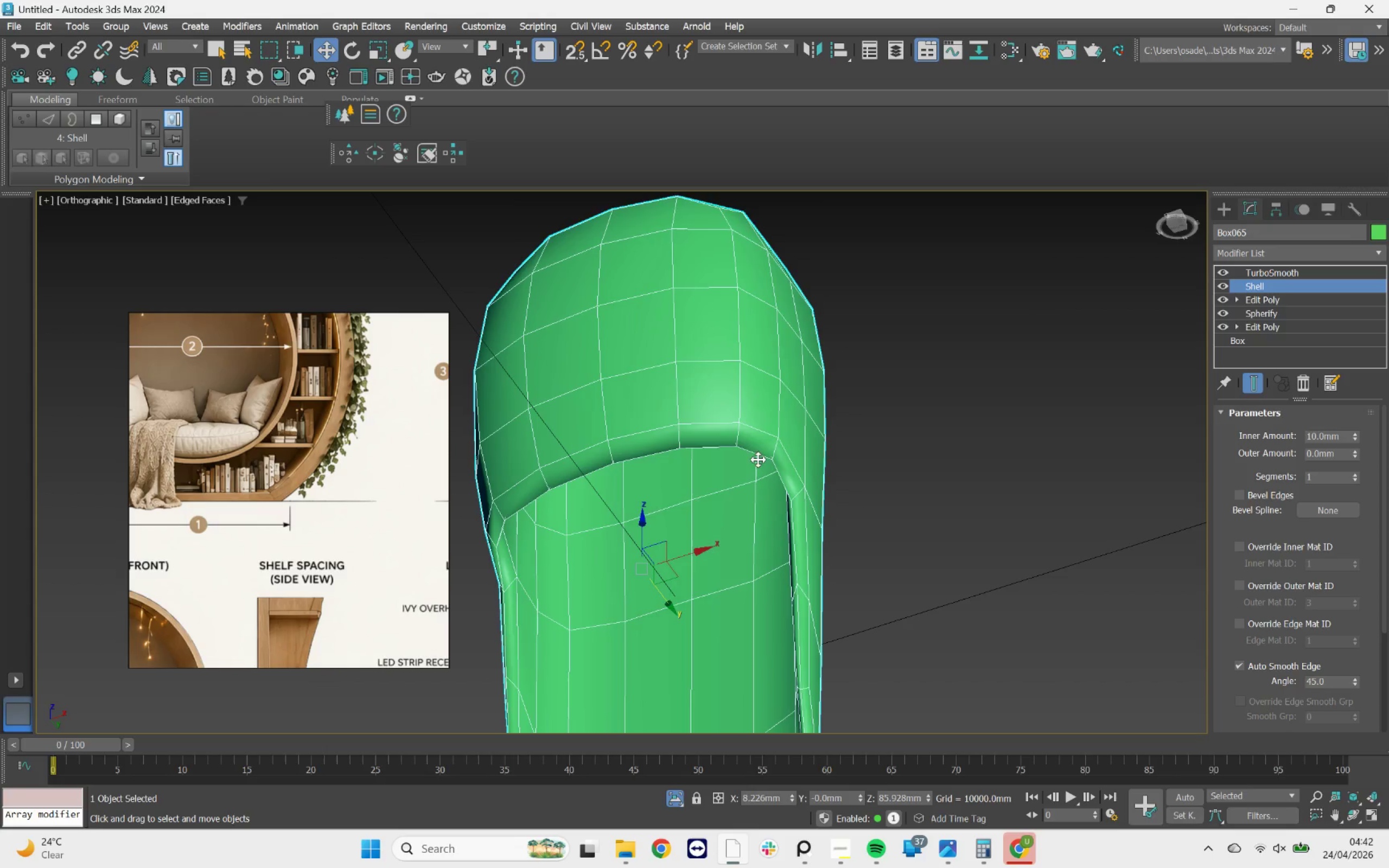 
scroll: coordinate [773, 455], scroll_direction: down, amount: 2.0
 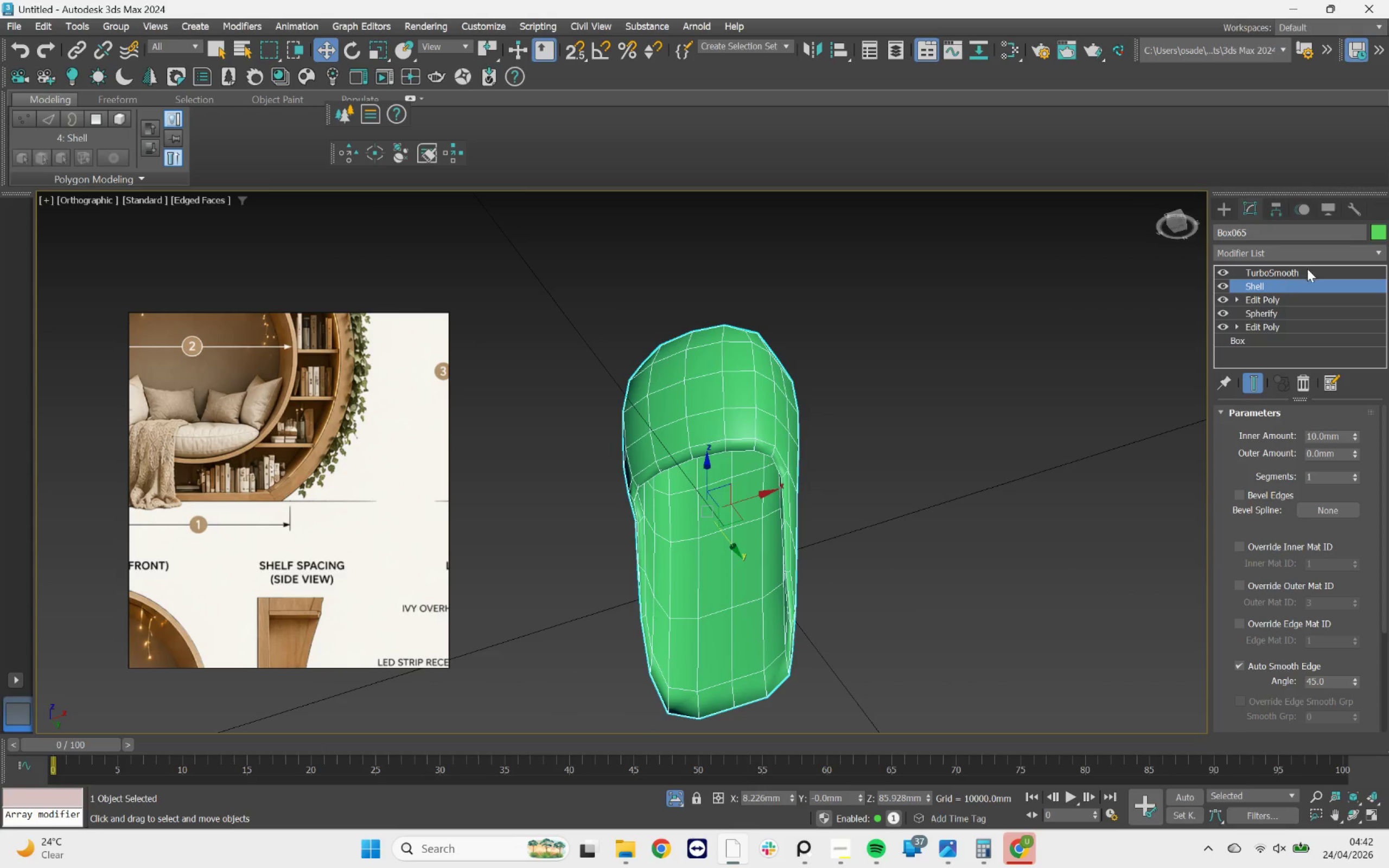 
left_click([1294, 298])
 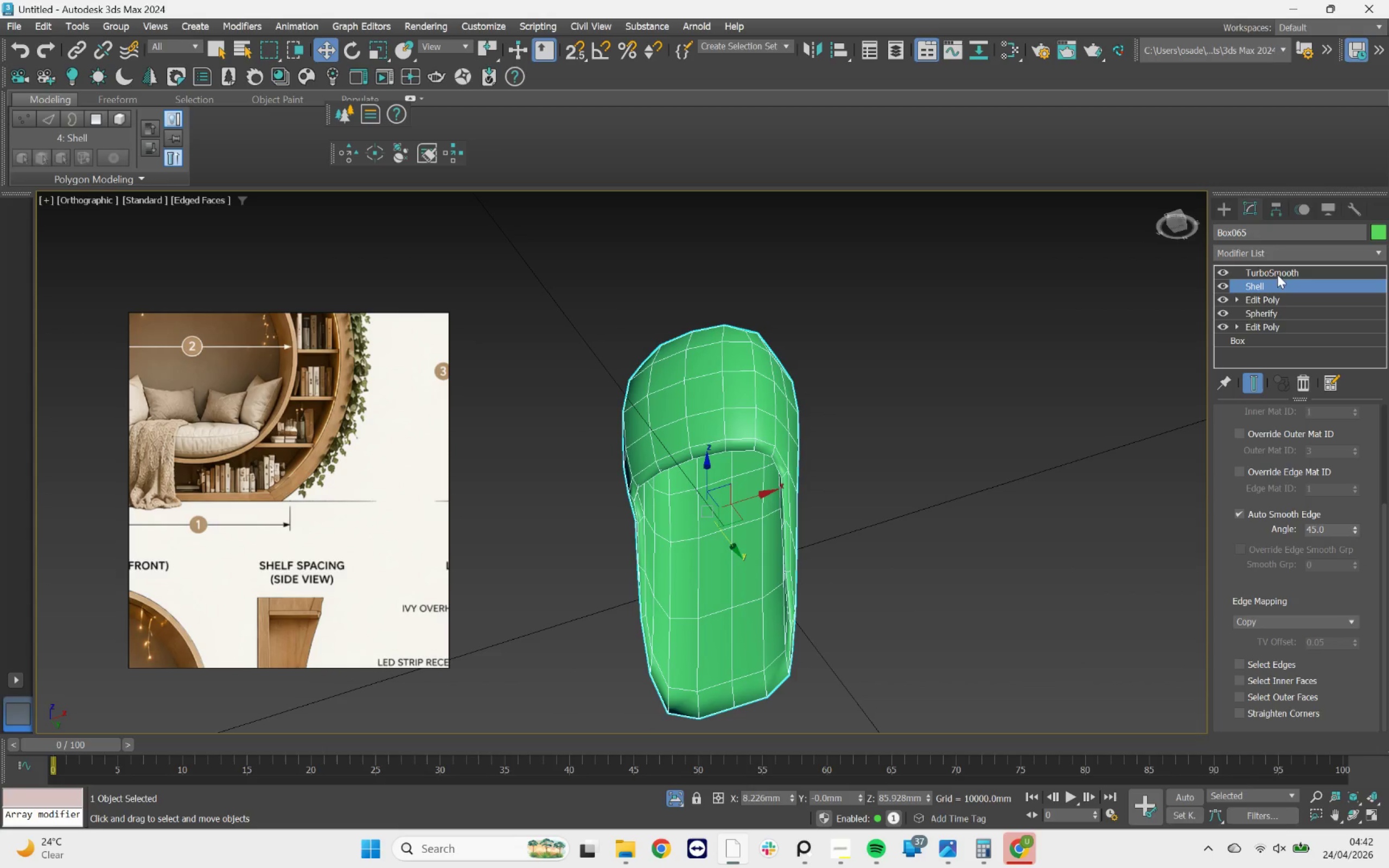 
left_click([1282, 254])
 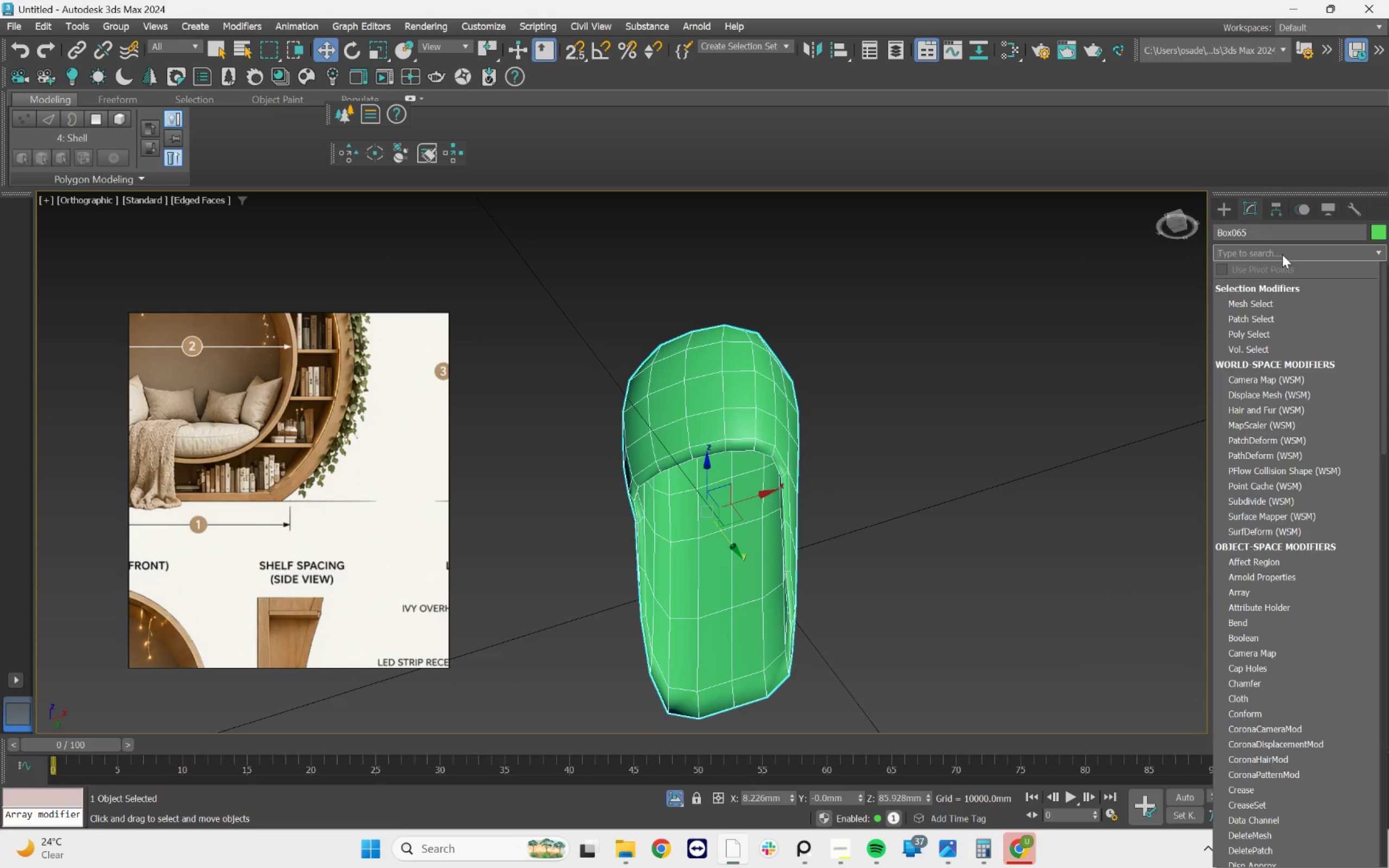 
type(ed)
 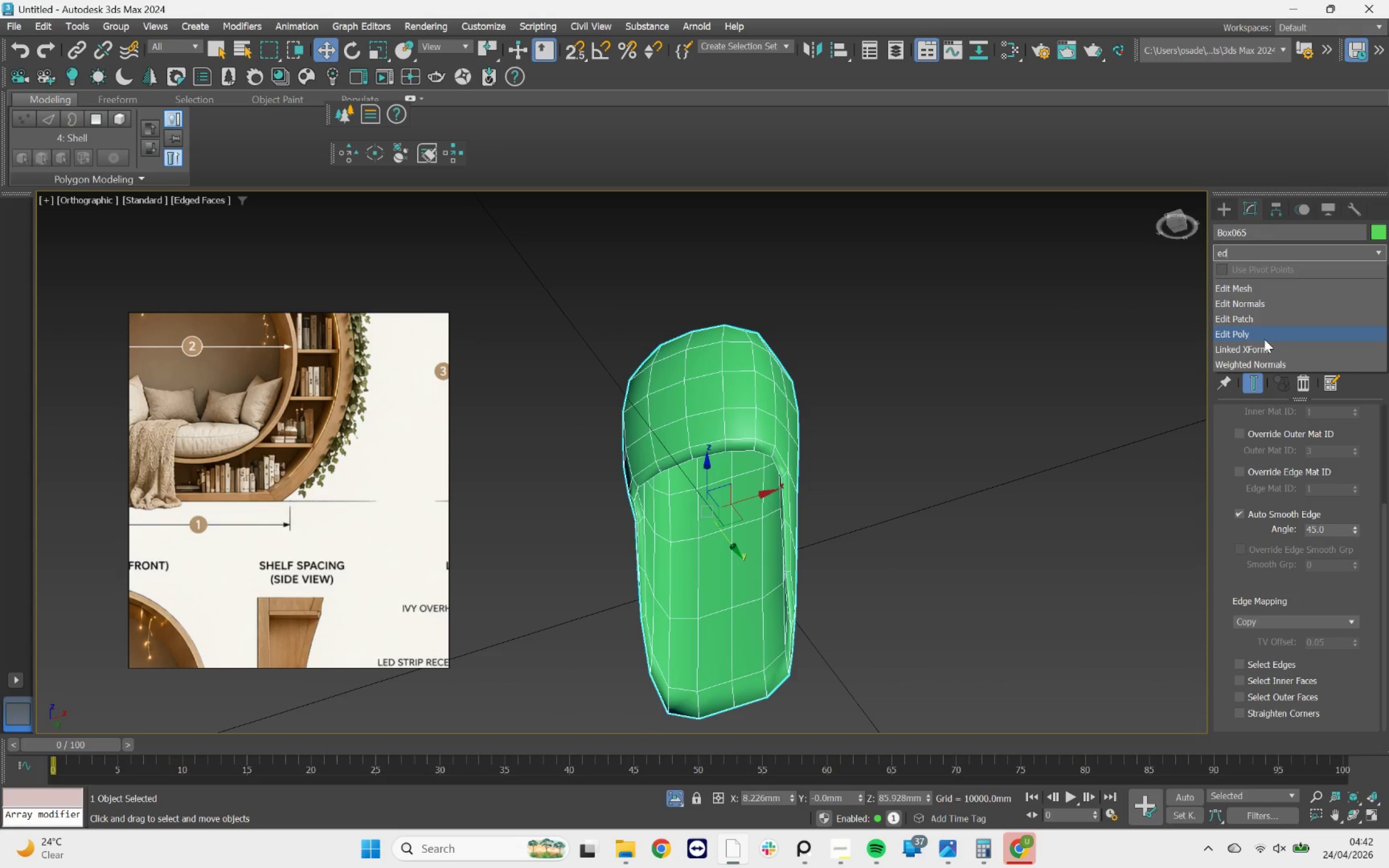 
left_click([1264, 339])
 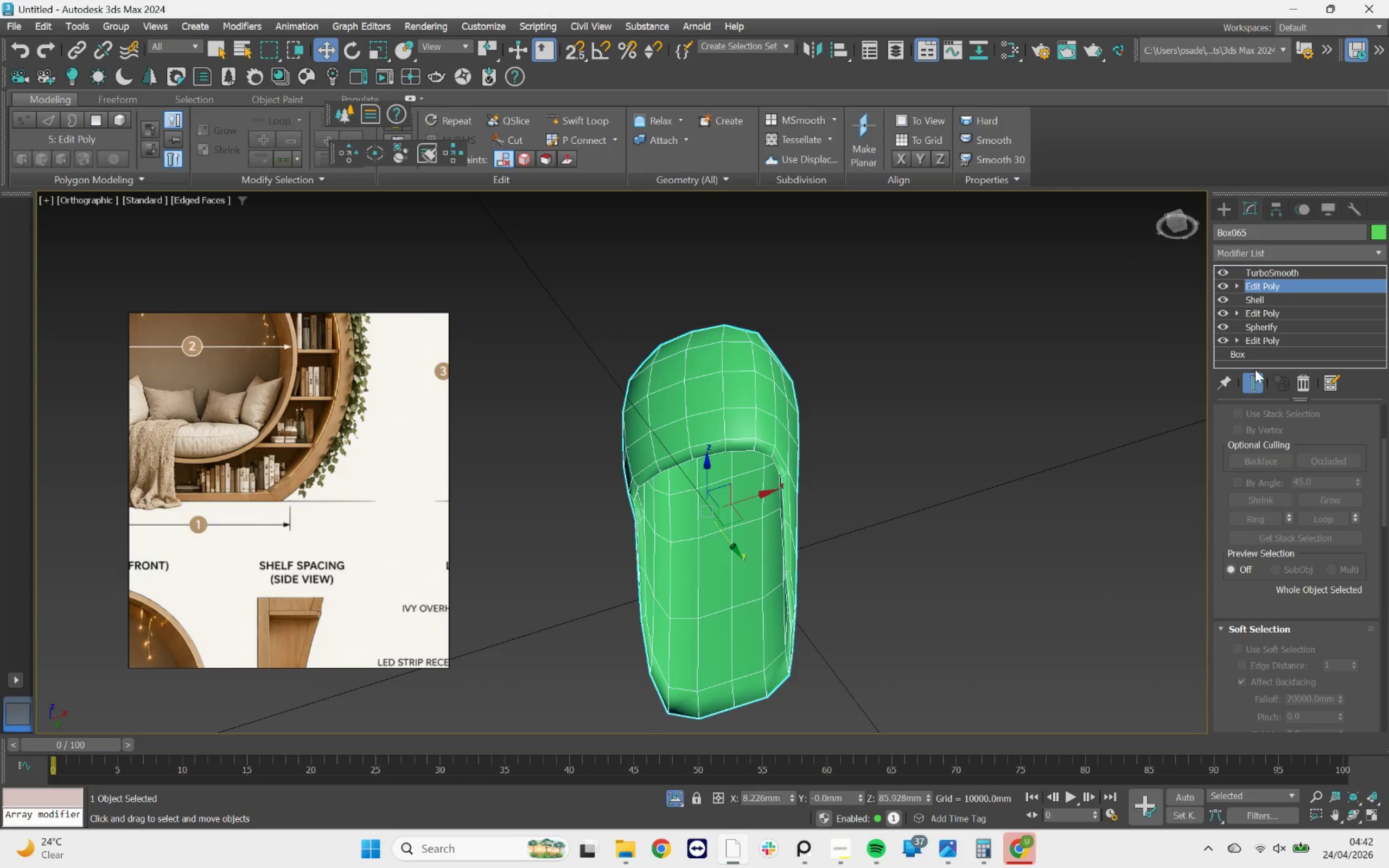 
left_click([1253, 372])
 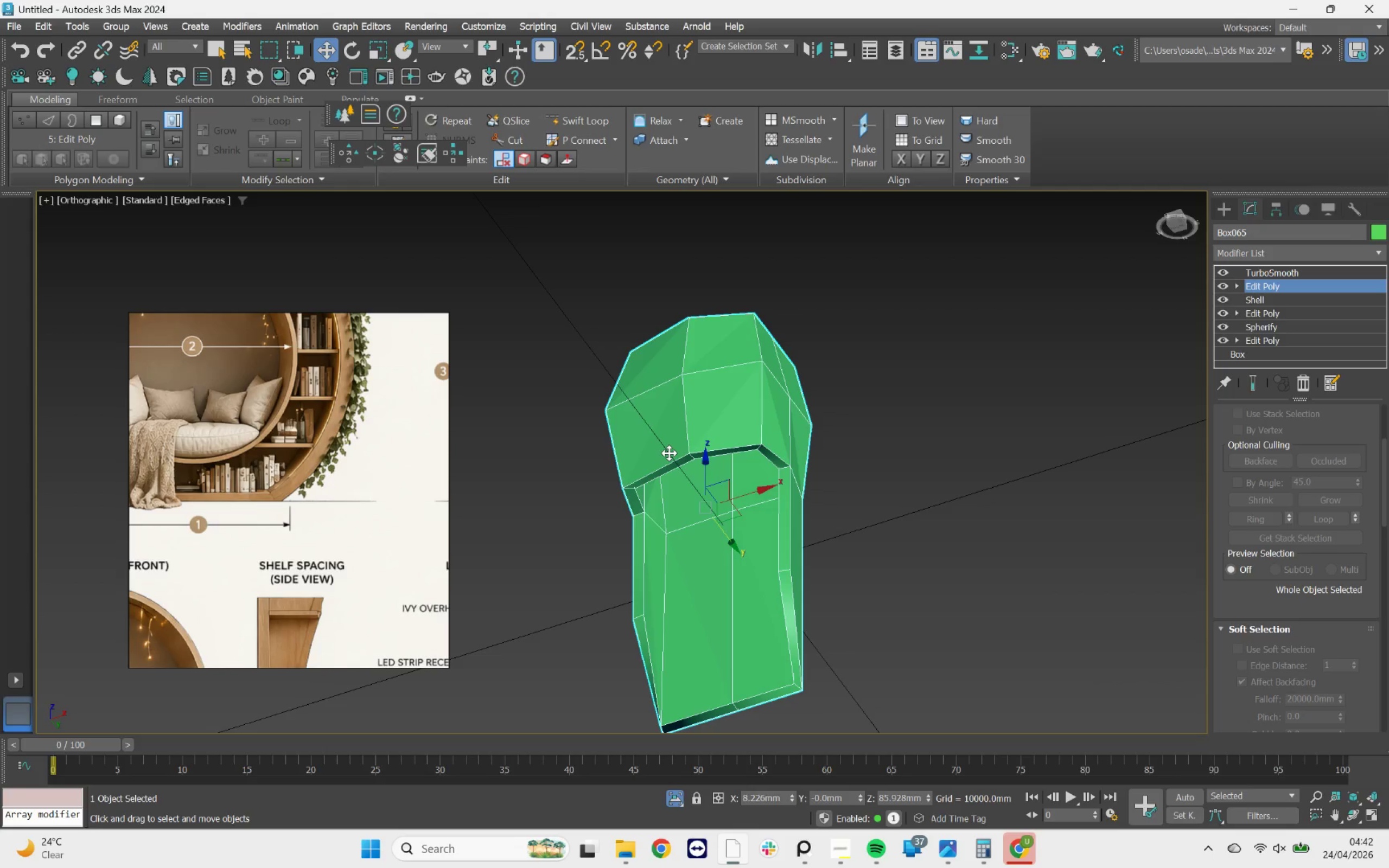 
wait(6.23)
 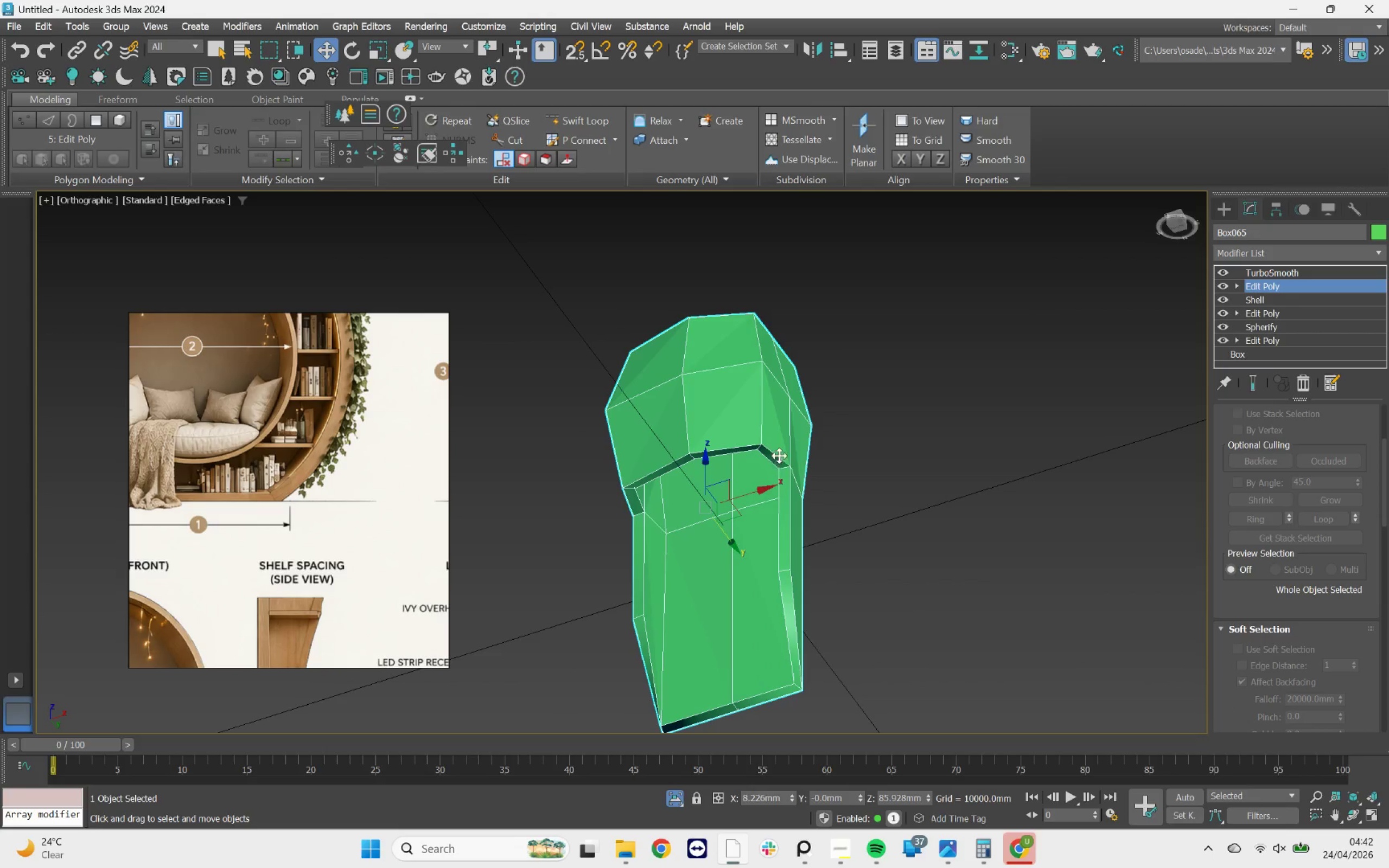 
type(2q)
 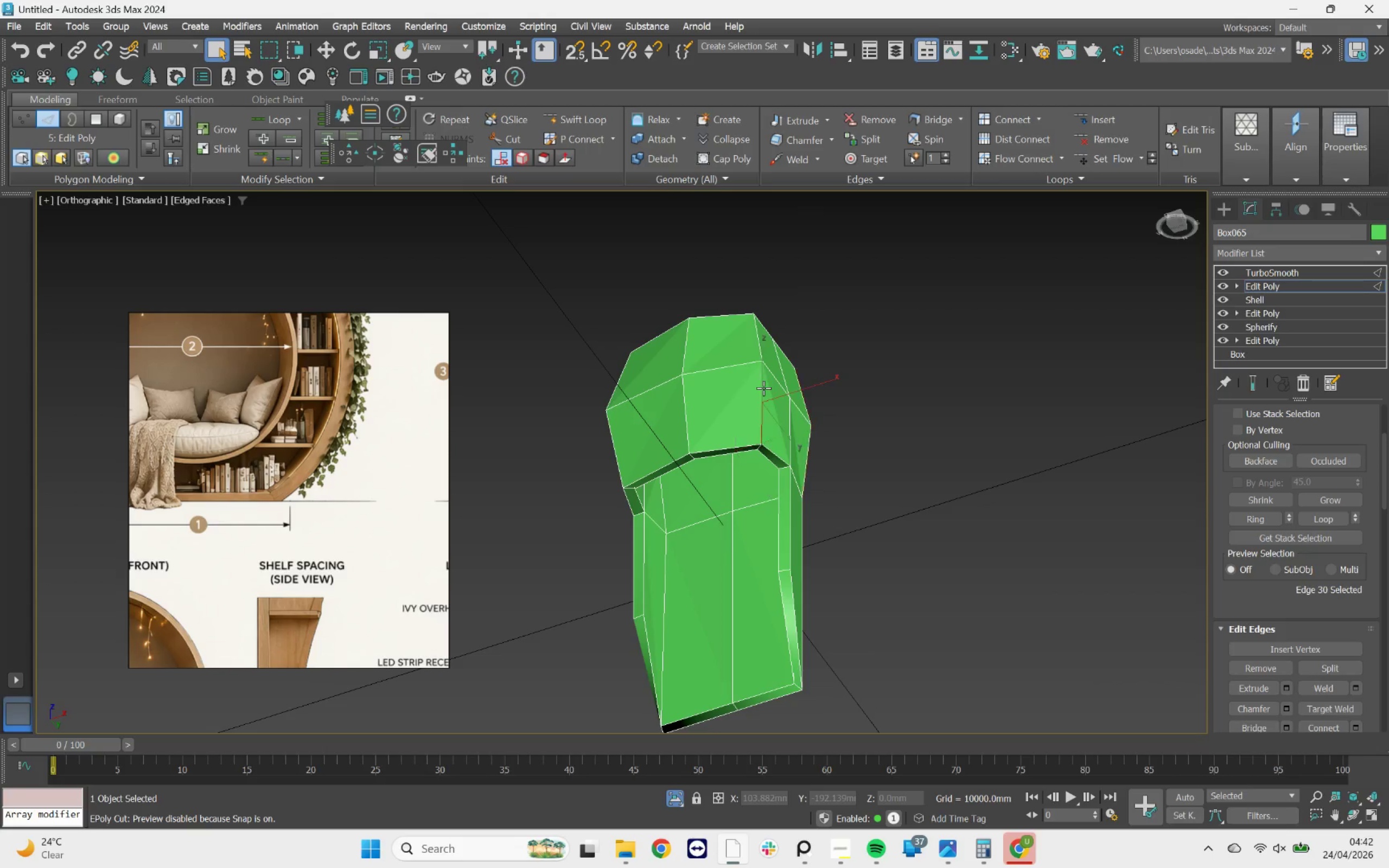 
double_click([763, 388])
 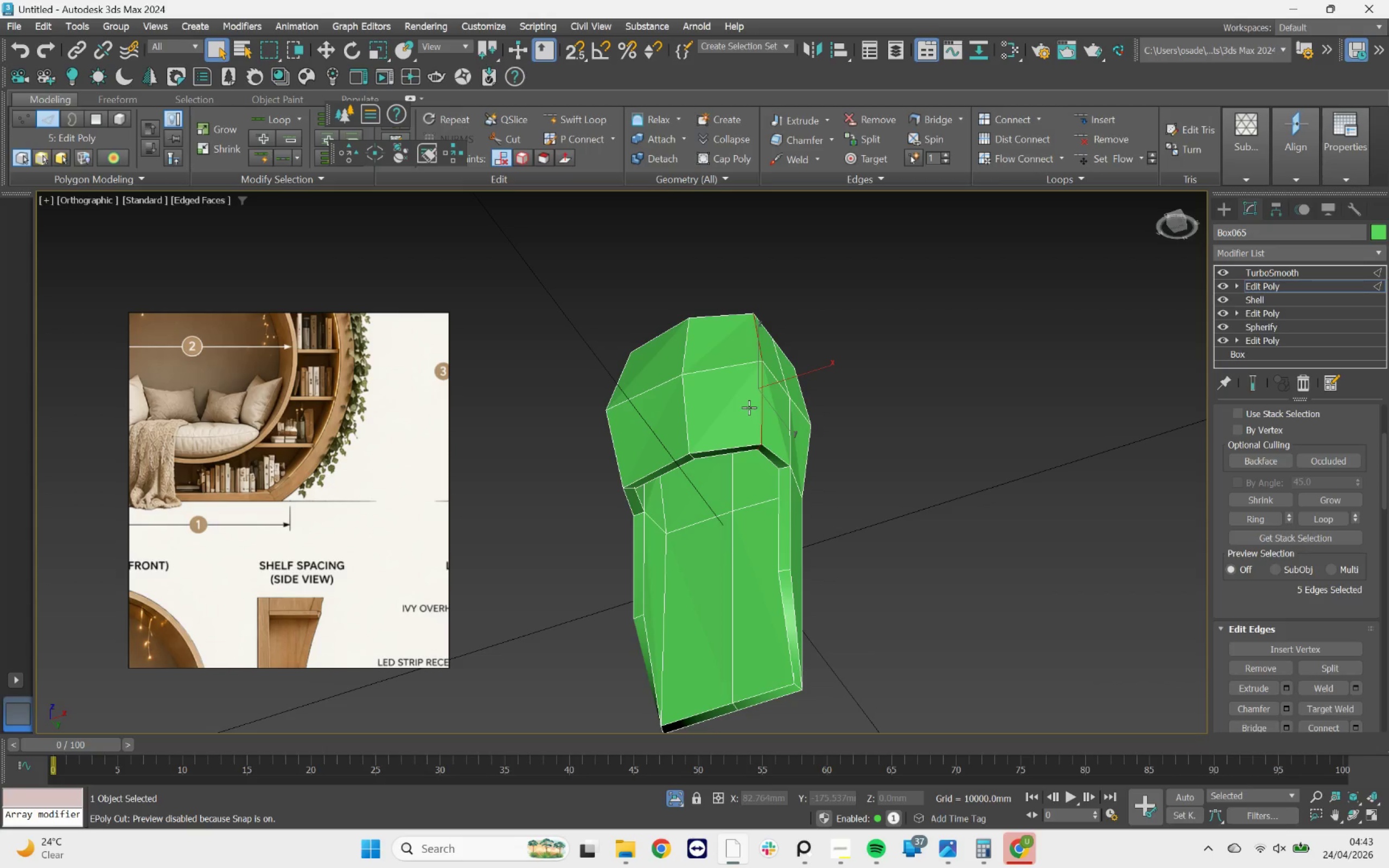 
hold_key(key=AltLeft, duration=3.34)
 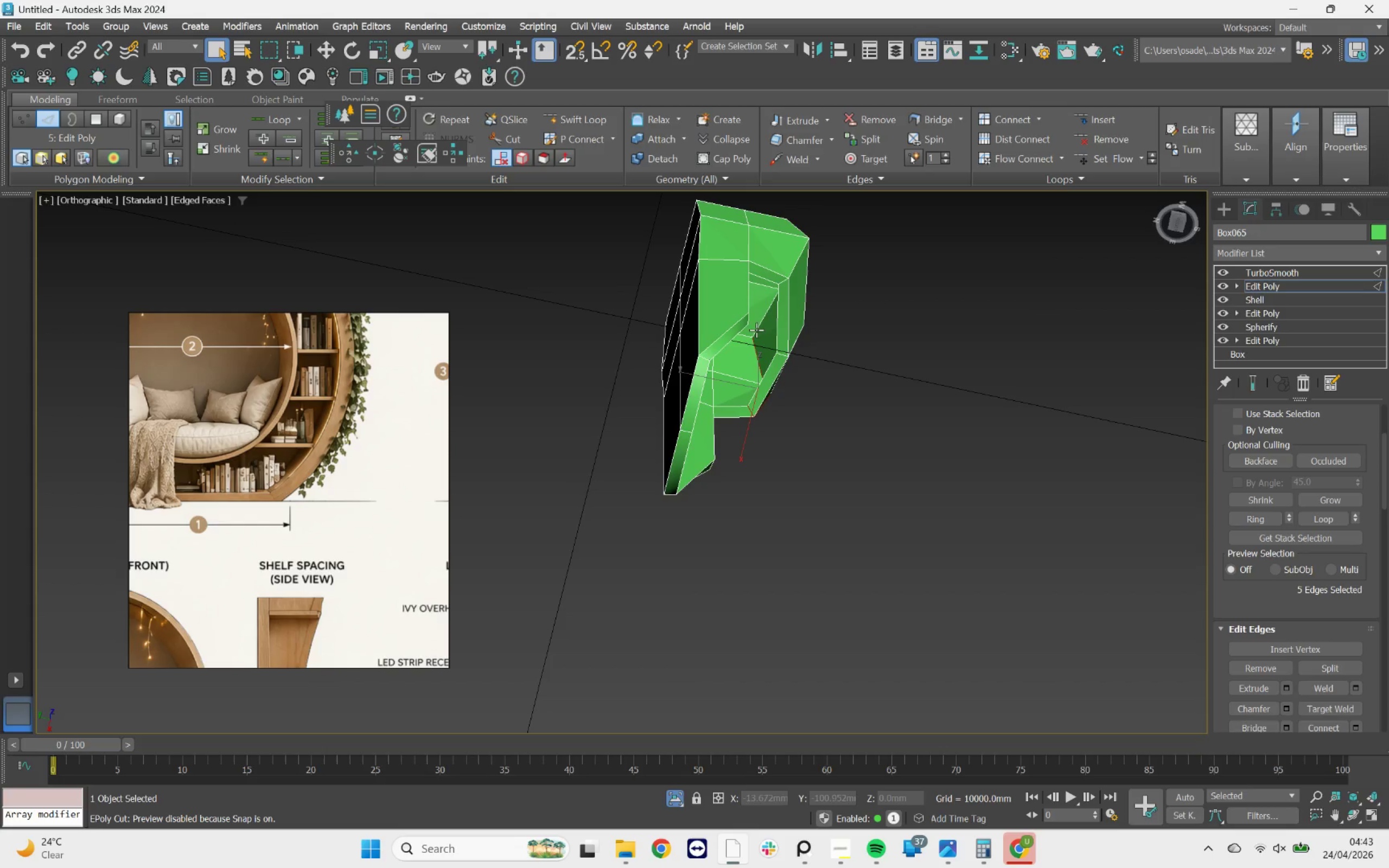 
hold_key(key=ControlLeft, duration=2.0)
double_click([760, 322])
 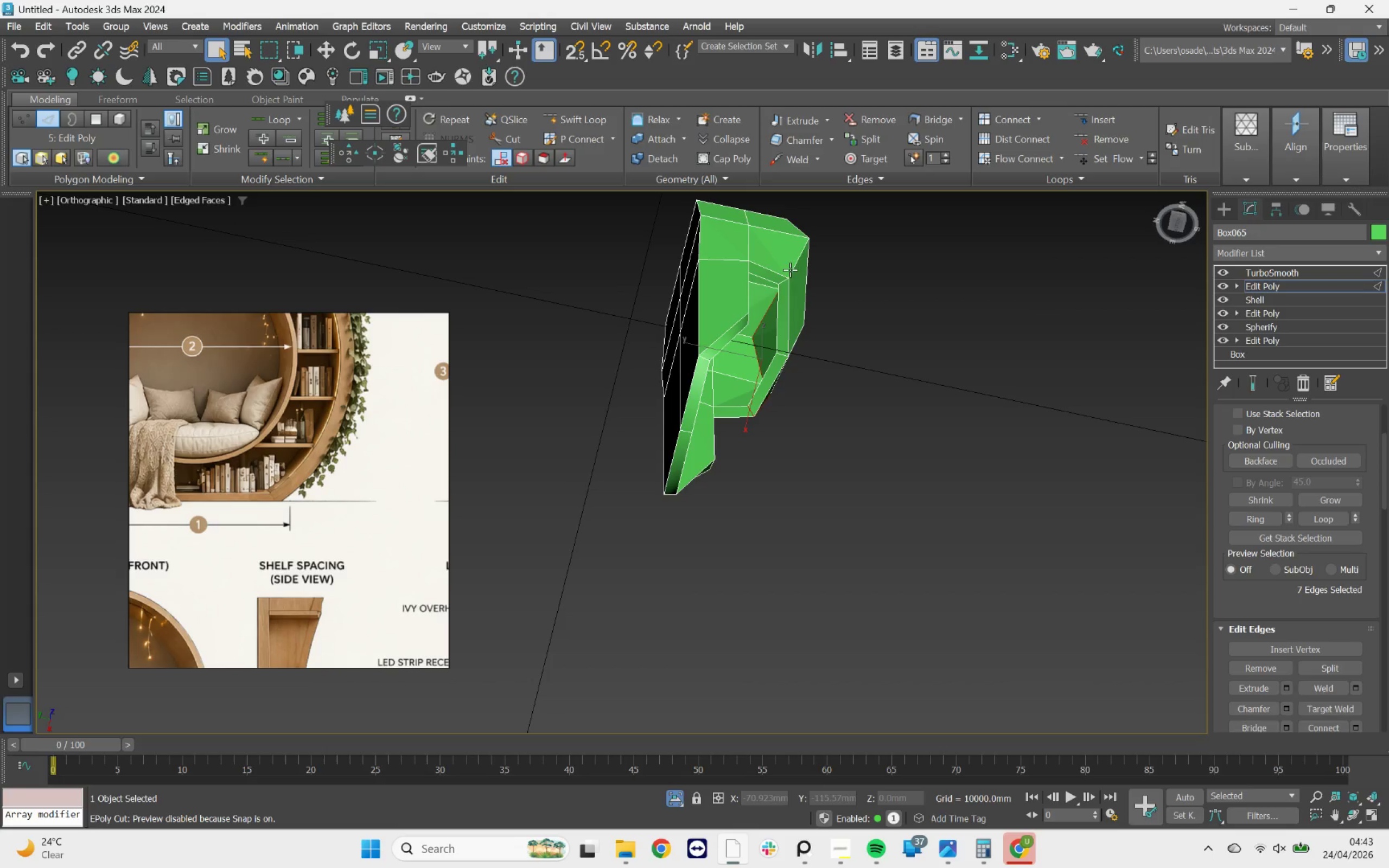 
double_click([791, 269])
 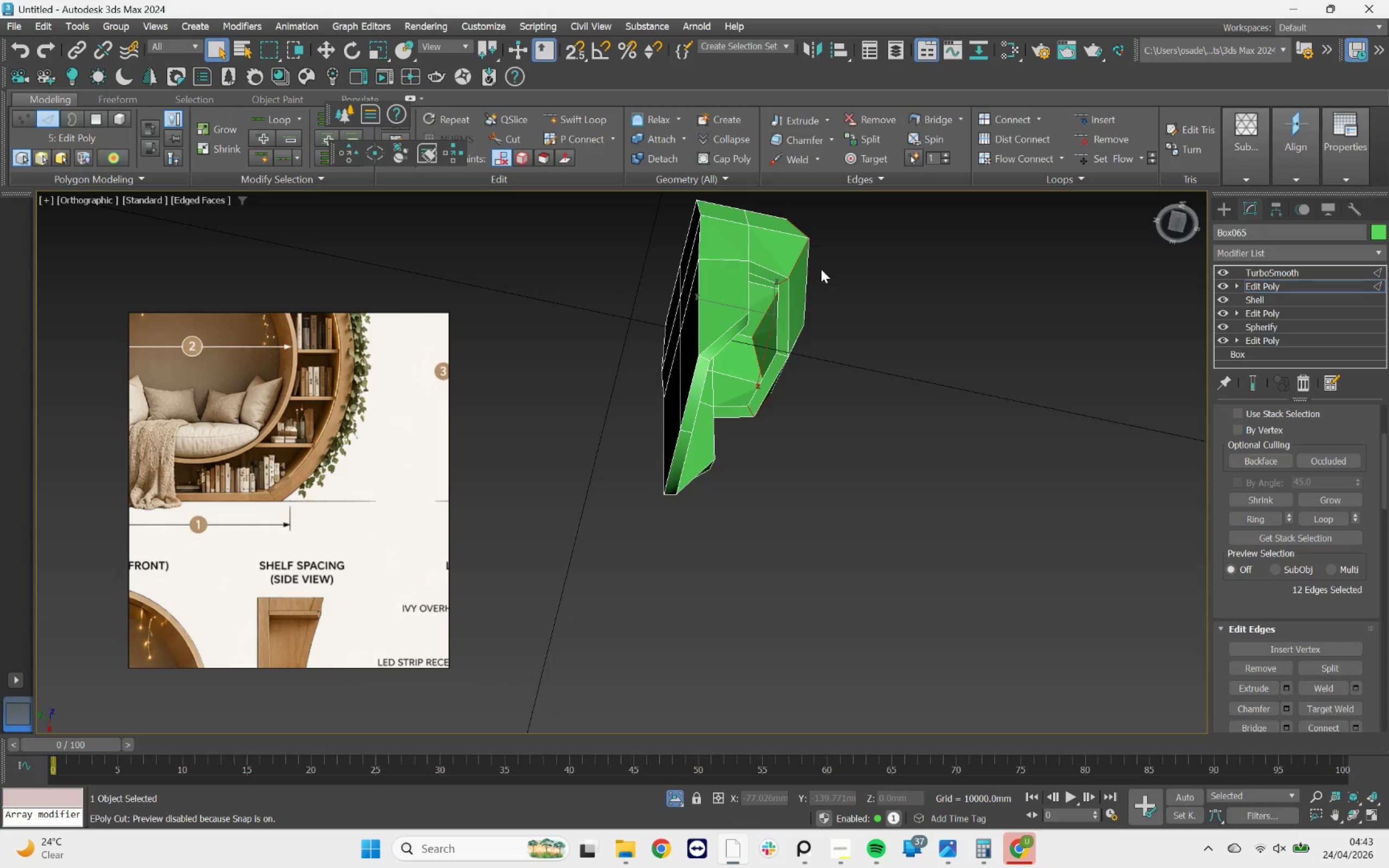 
hold_key(key=AltLeft, duration=1.21)
 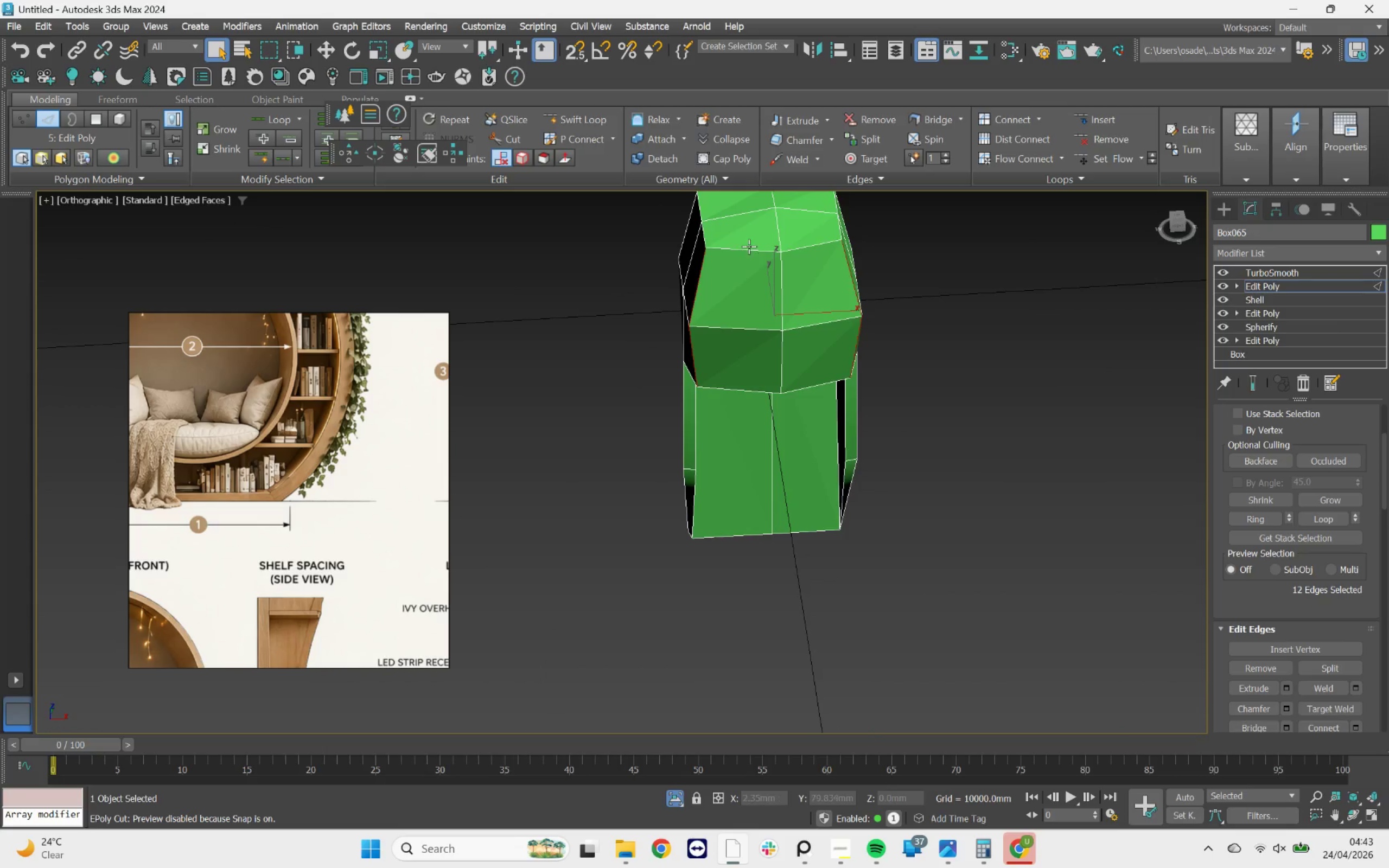 
hold_key(key=ControlLeft, duration=0.72)
double_click([753, 249])
 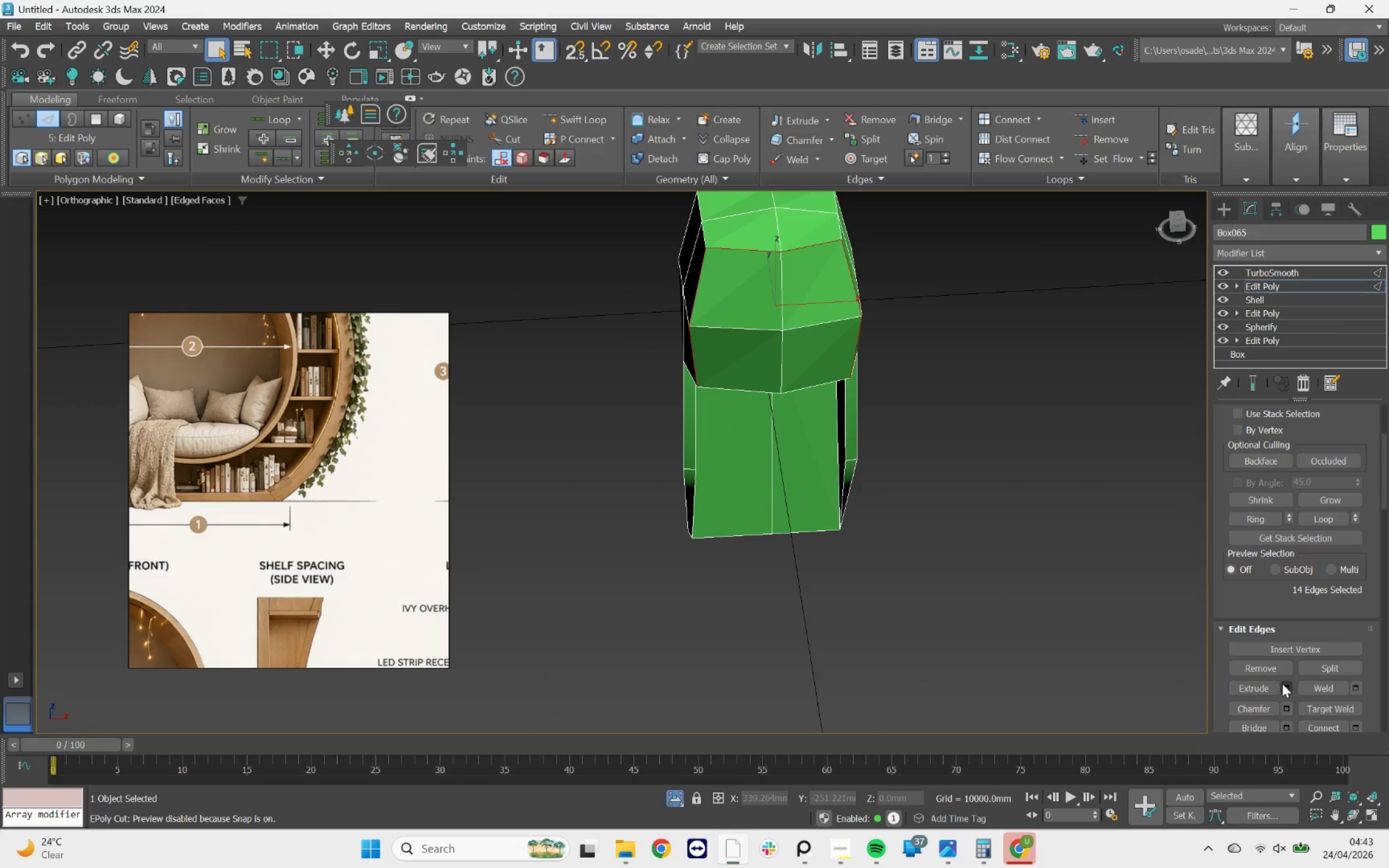 
left_click([1286, 682])
 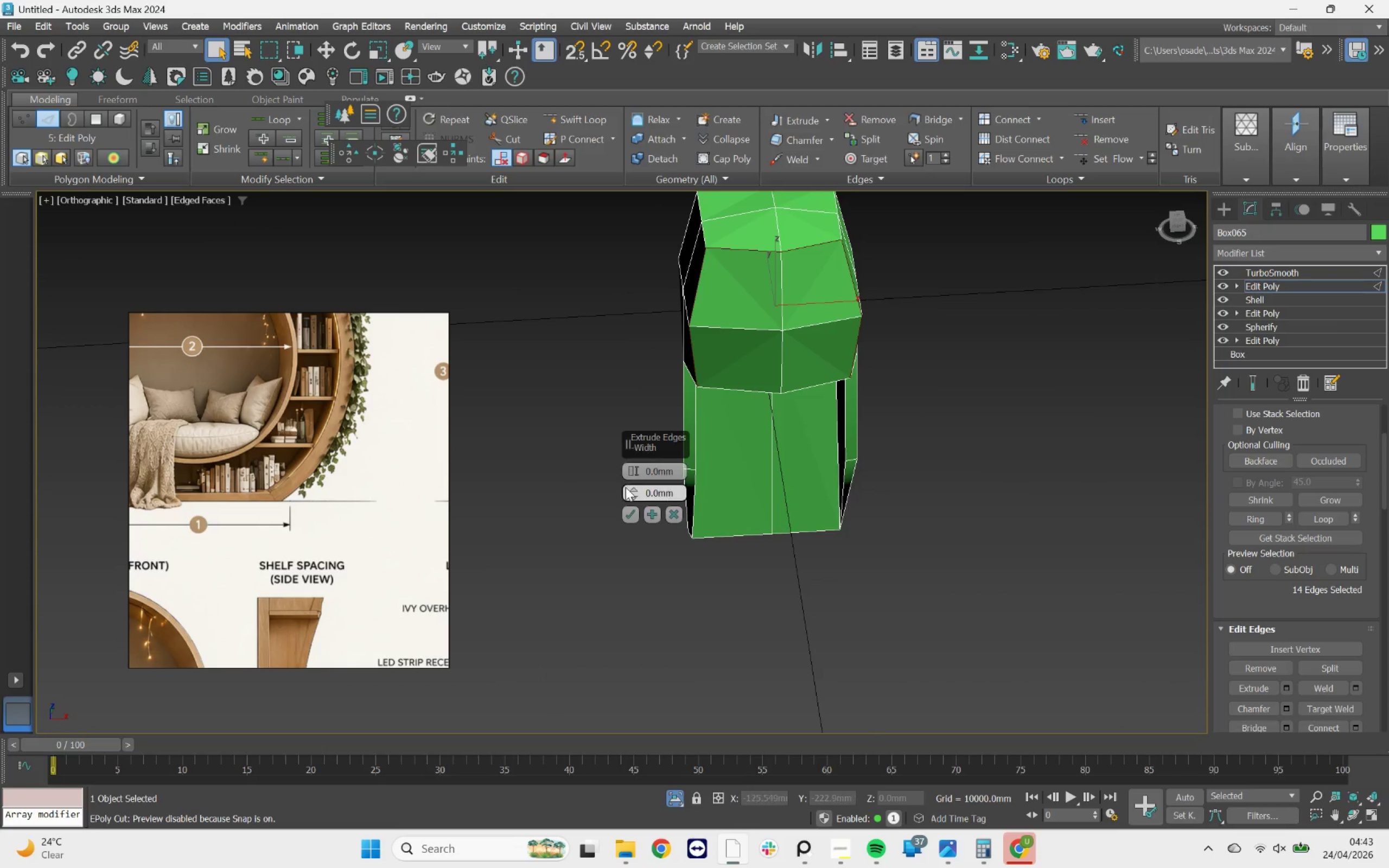 
left_click_drag(start_coordinate=[630, 491], to_coordinate=[636, 487])
 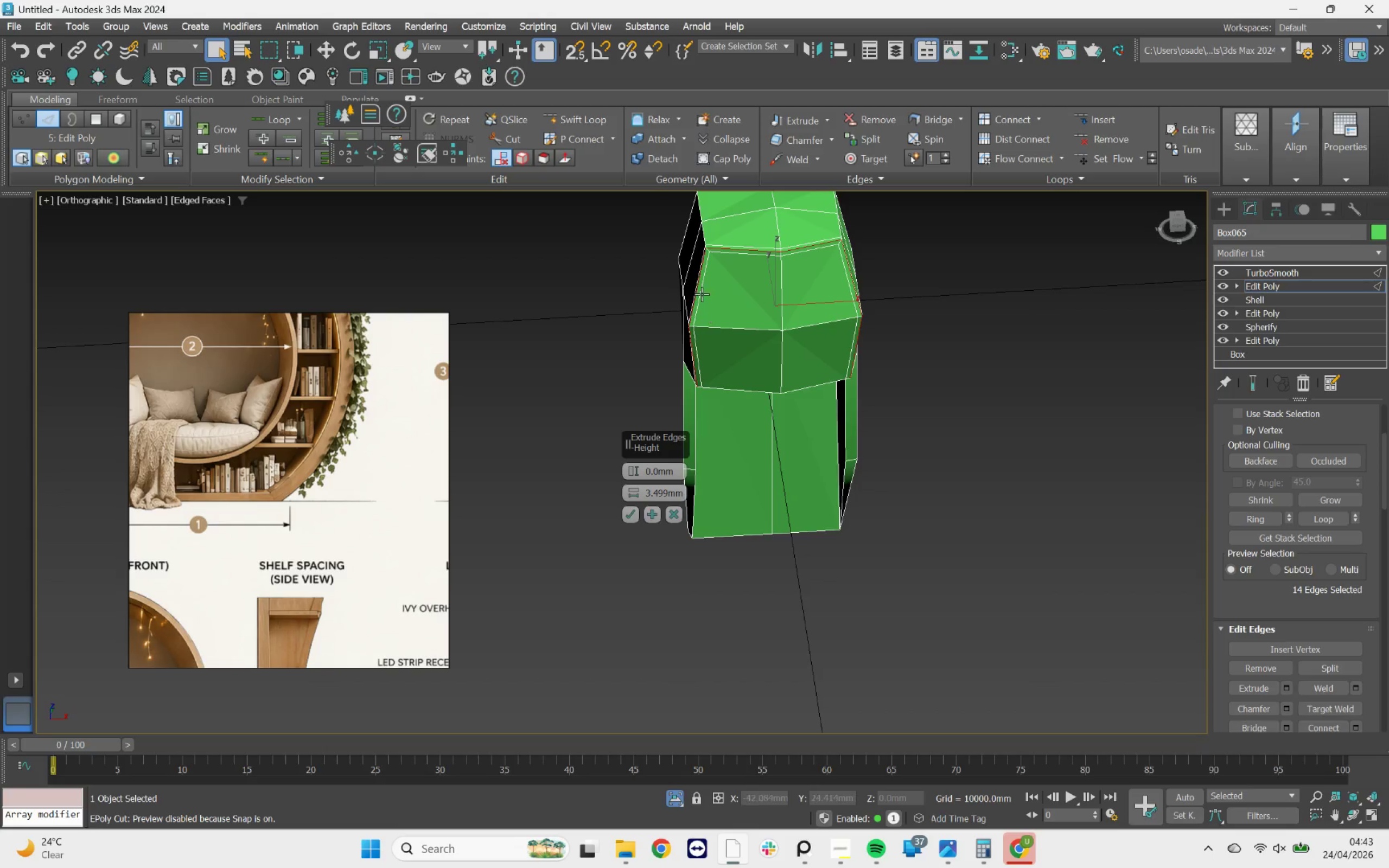 
scroll: coordinate [704, 257], scroll_direction: up, amount: 3.0
 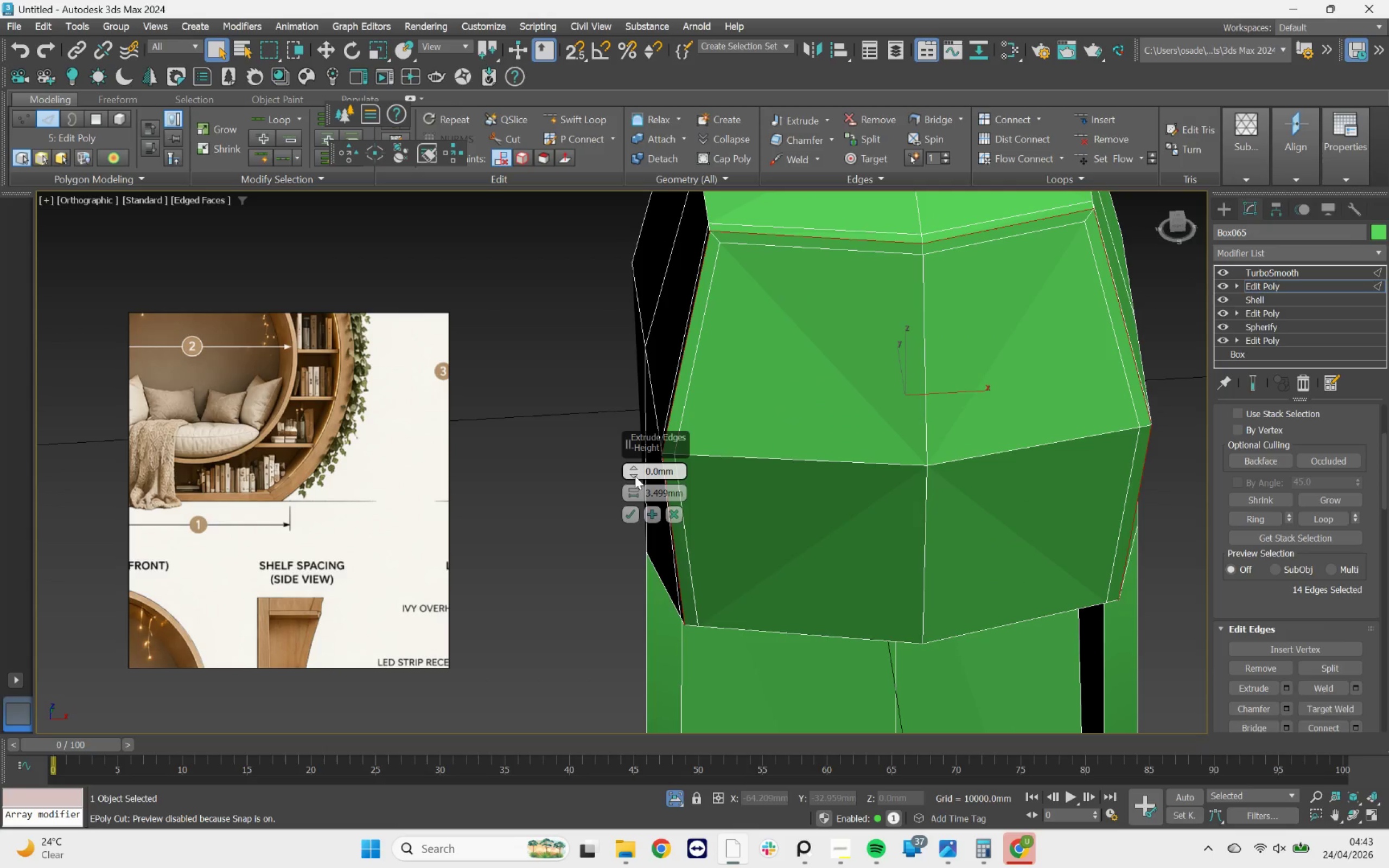 
left_click_drag(start_coordinate=[633, 471], to_coordinate=[665, 487])
 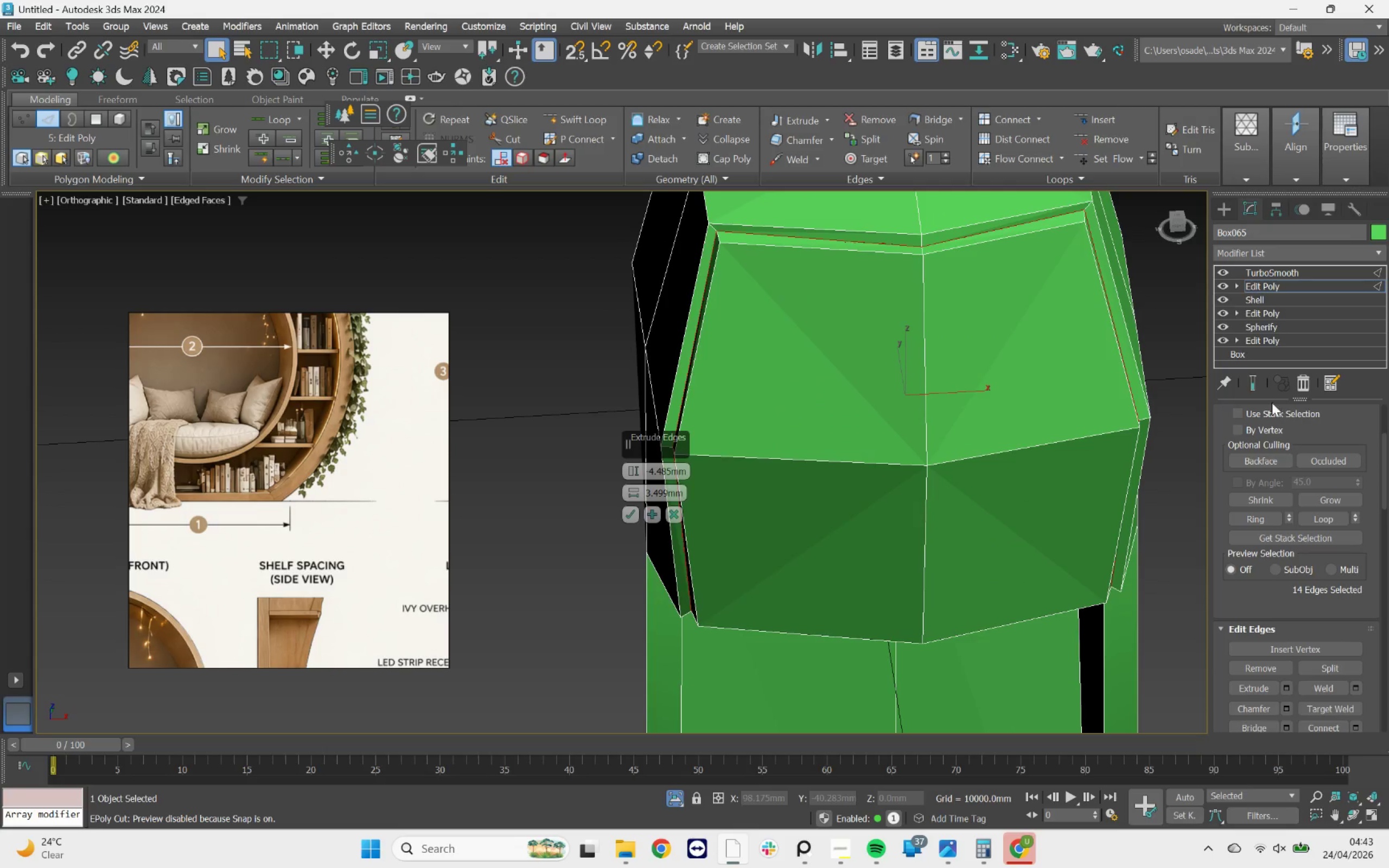 
left_click([1260, 387])
 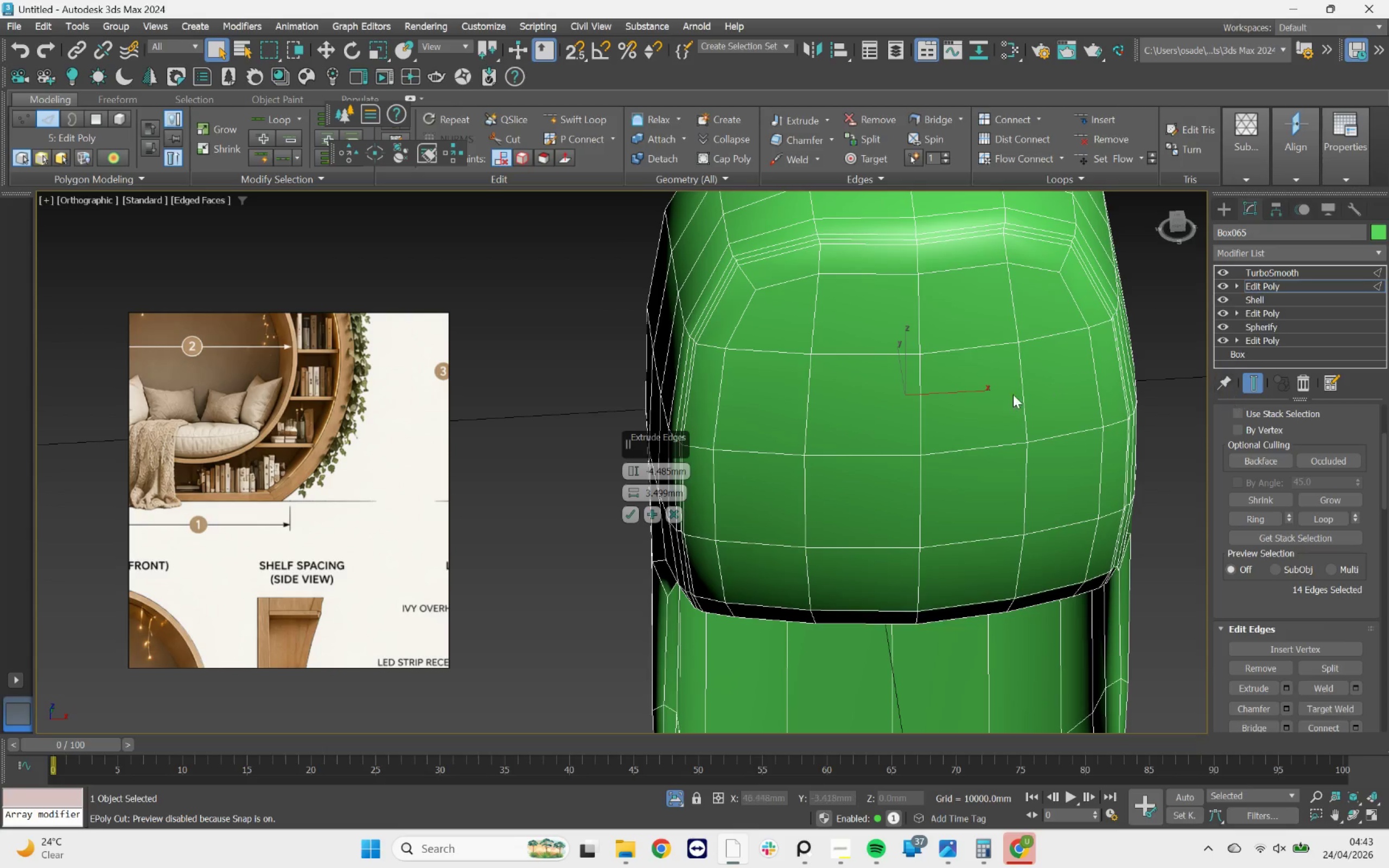 
scroll: coordinate [1002, 390], scroll_direction: down, amount: 1.0
 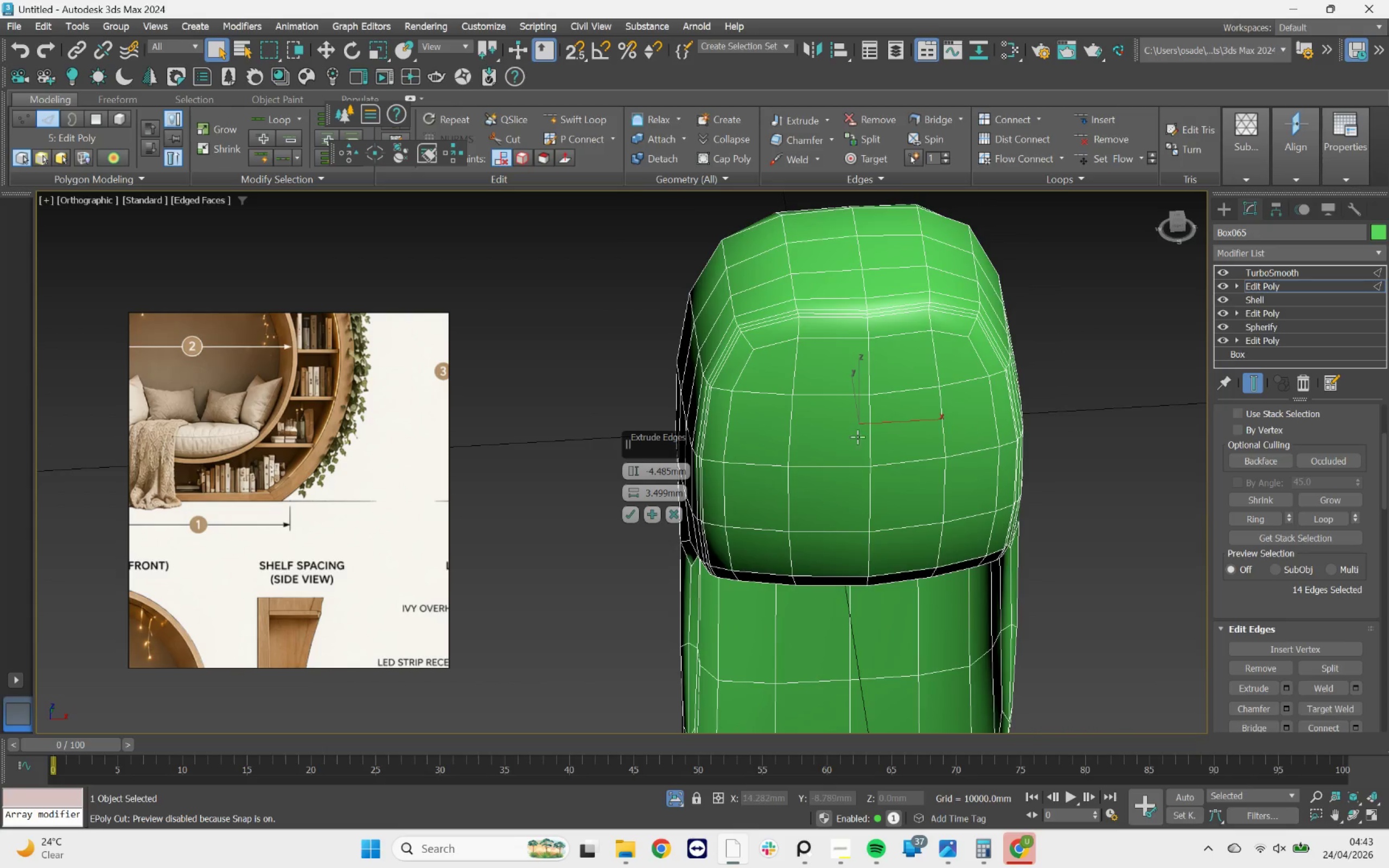 
hold_key(key=AltLeft, duration=1.26)
 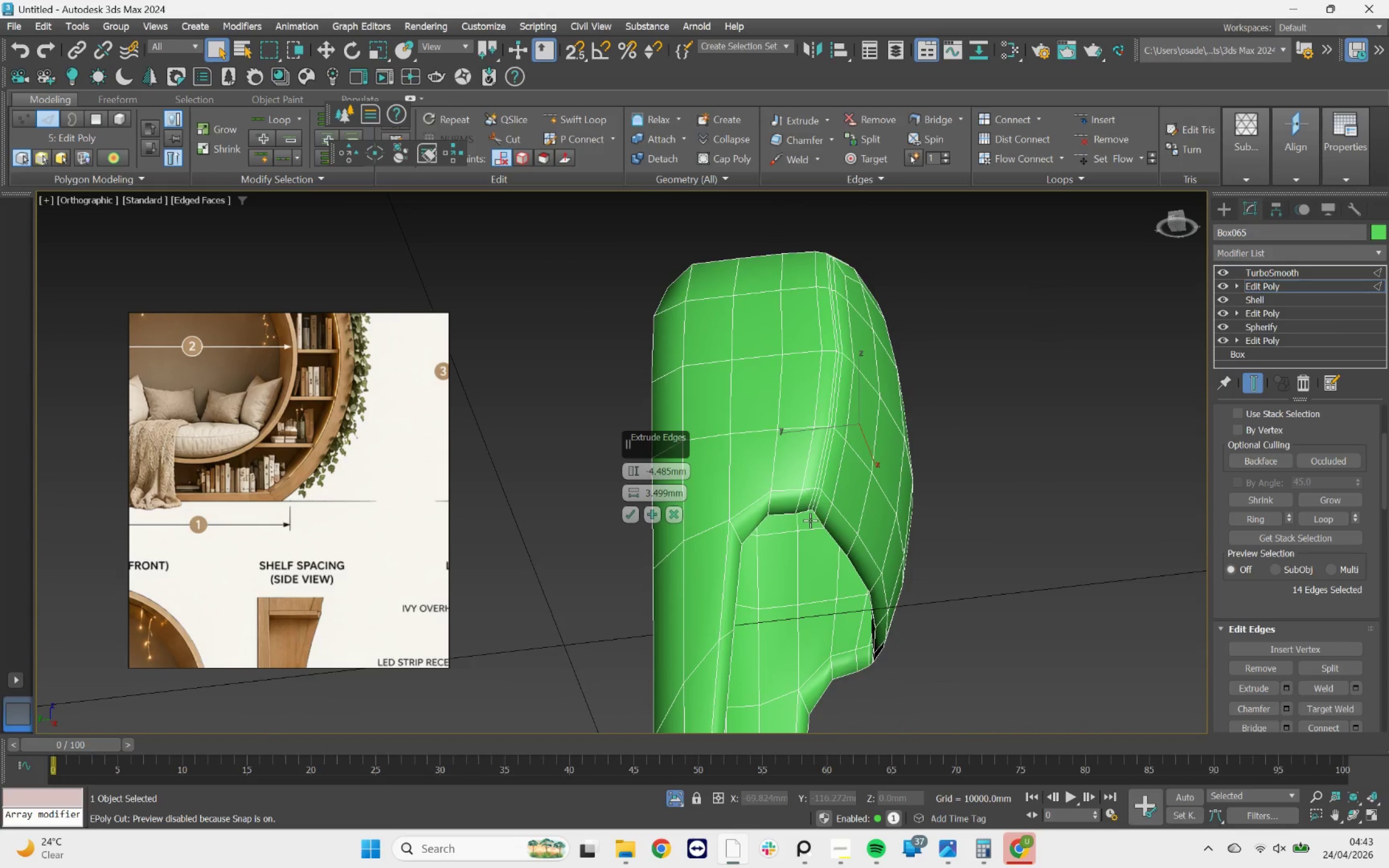 
key(F5)
 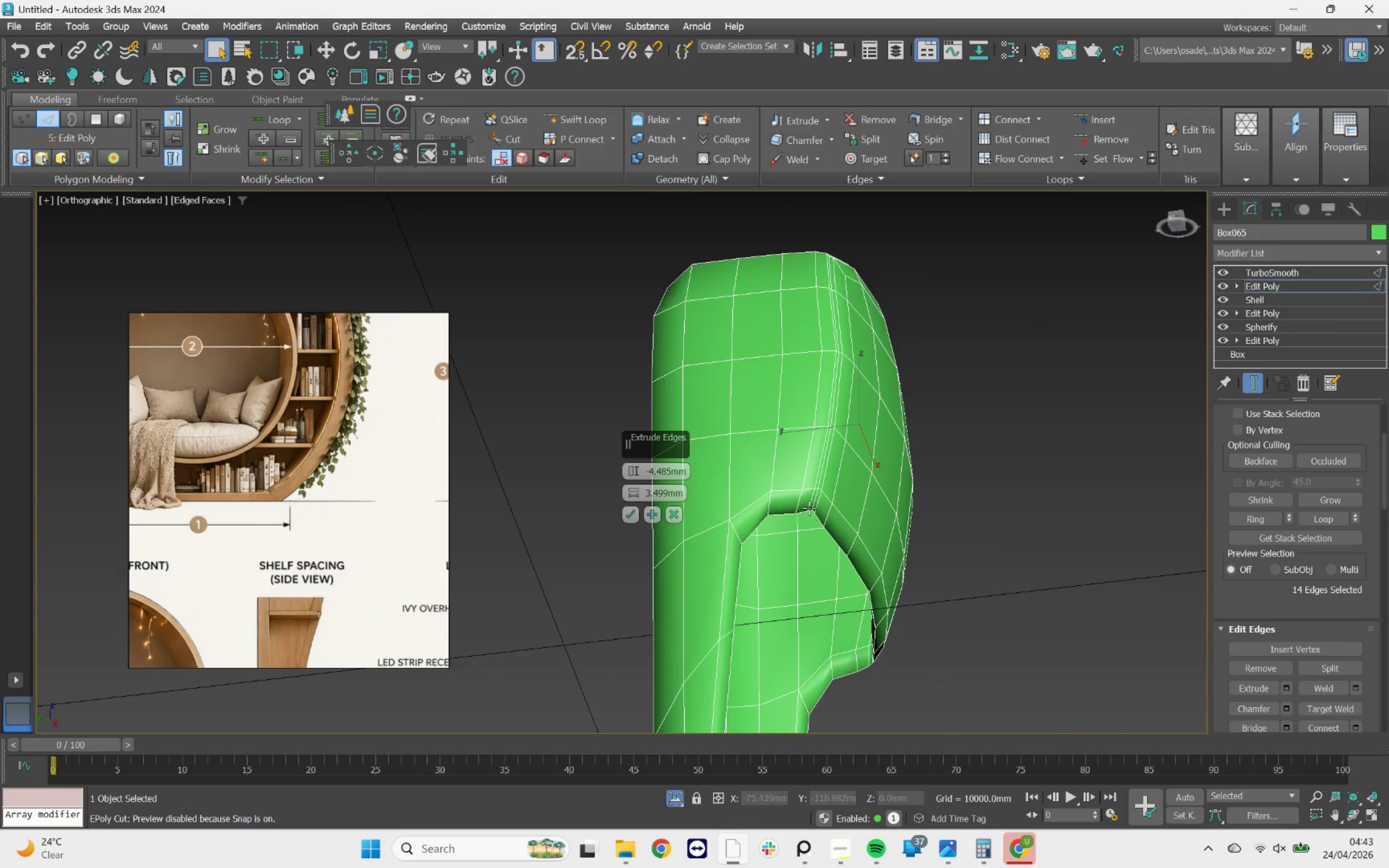 
key(F4)
 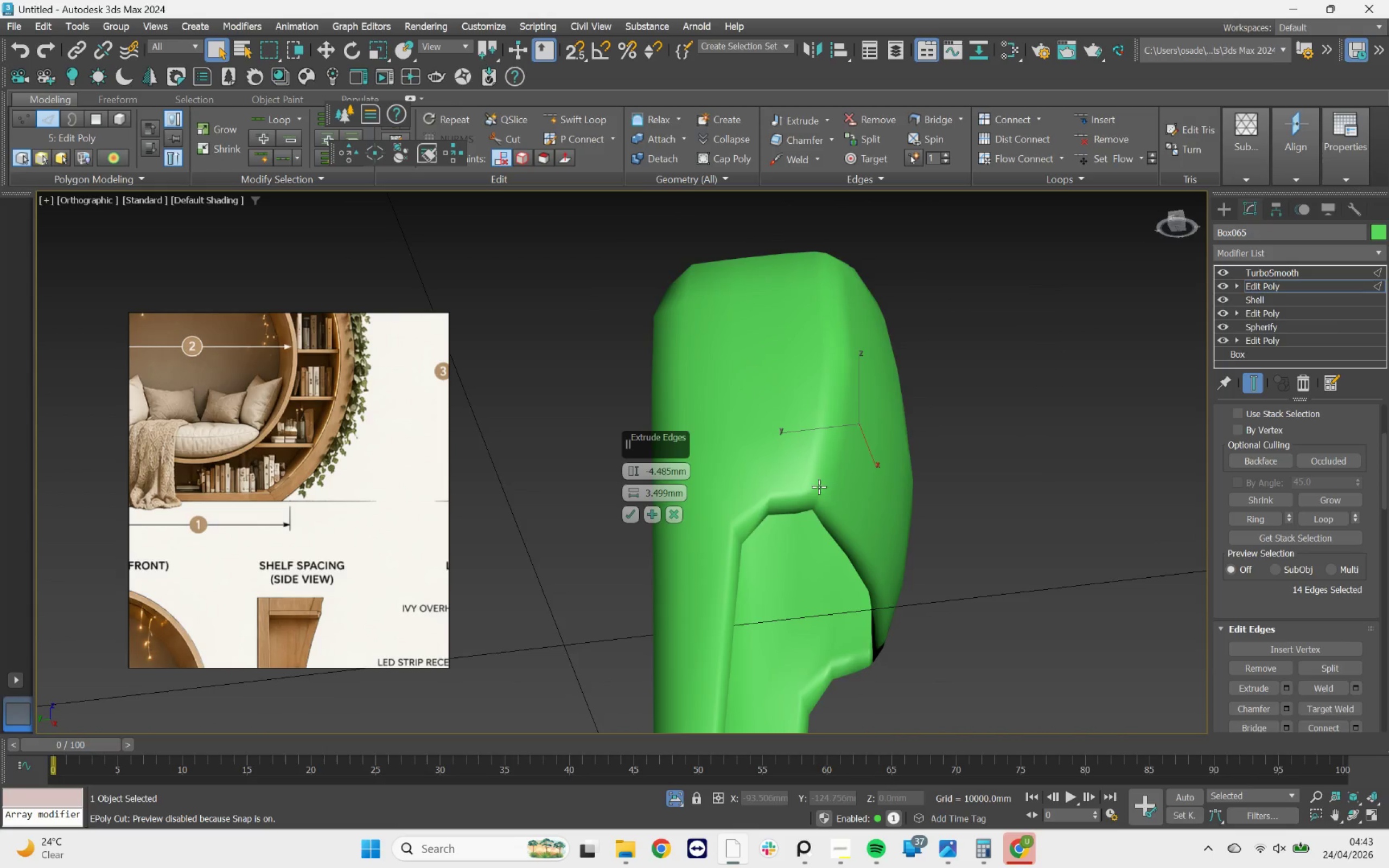 
key(F5)
 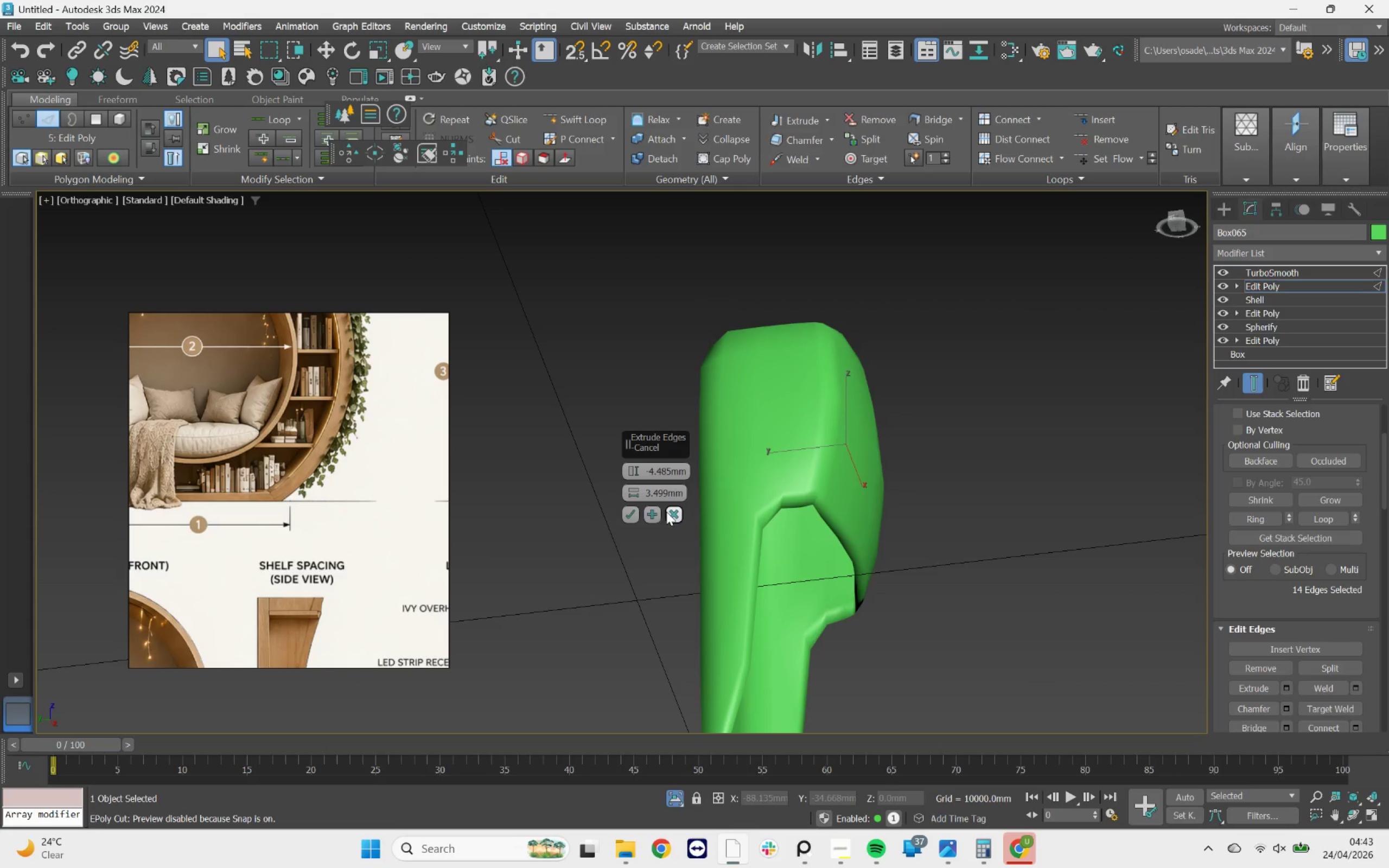 
scroll: coordinate [826, 474], scroll_direction: down, amount: 1.0
 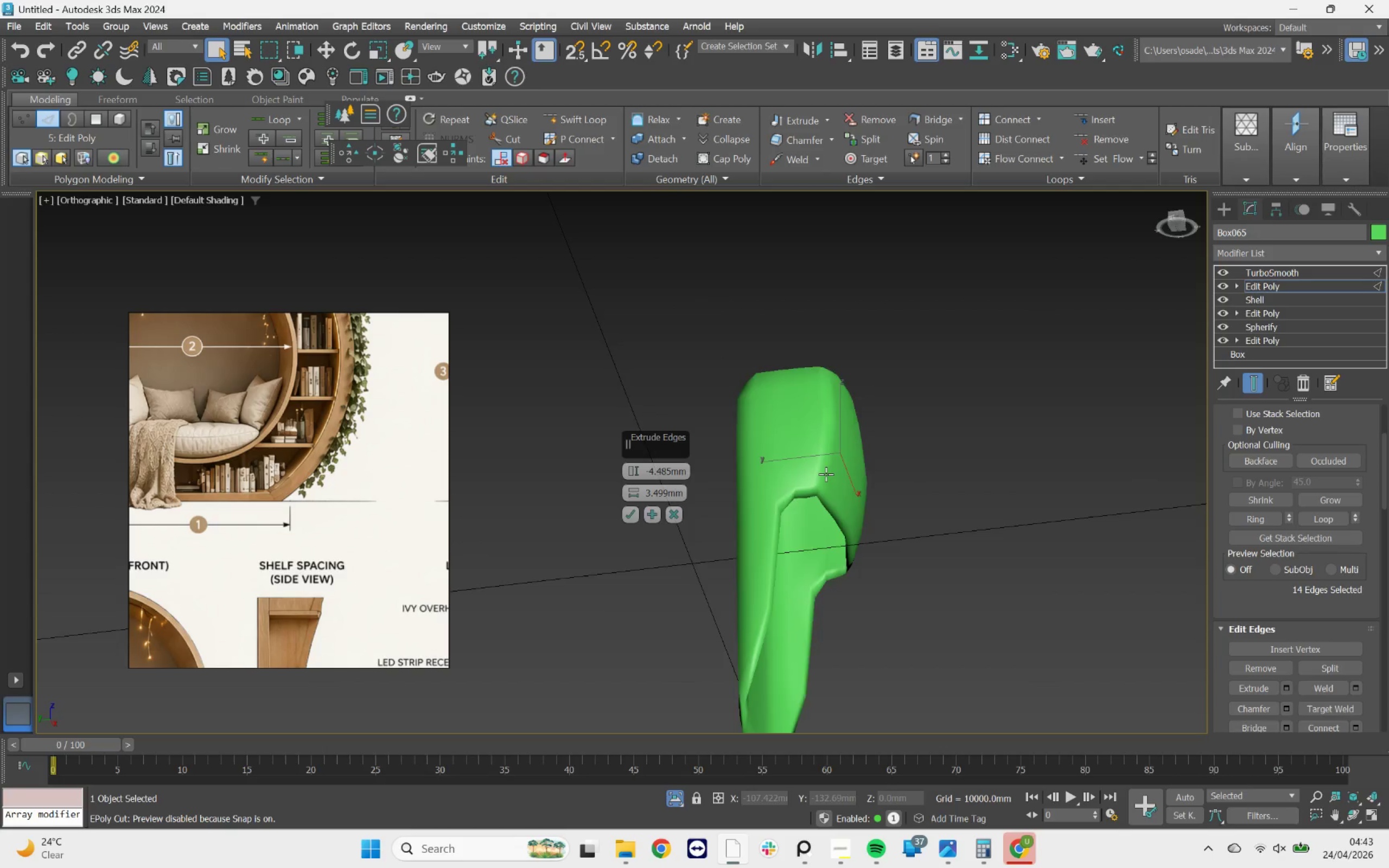 
left_click([671, 512])
 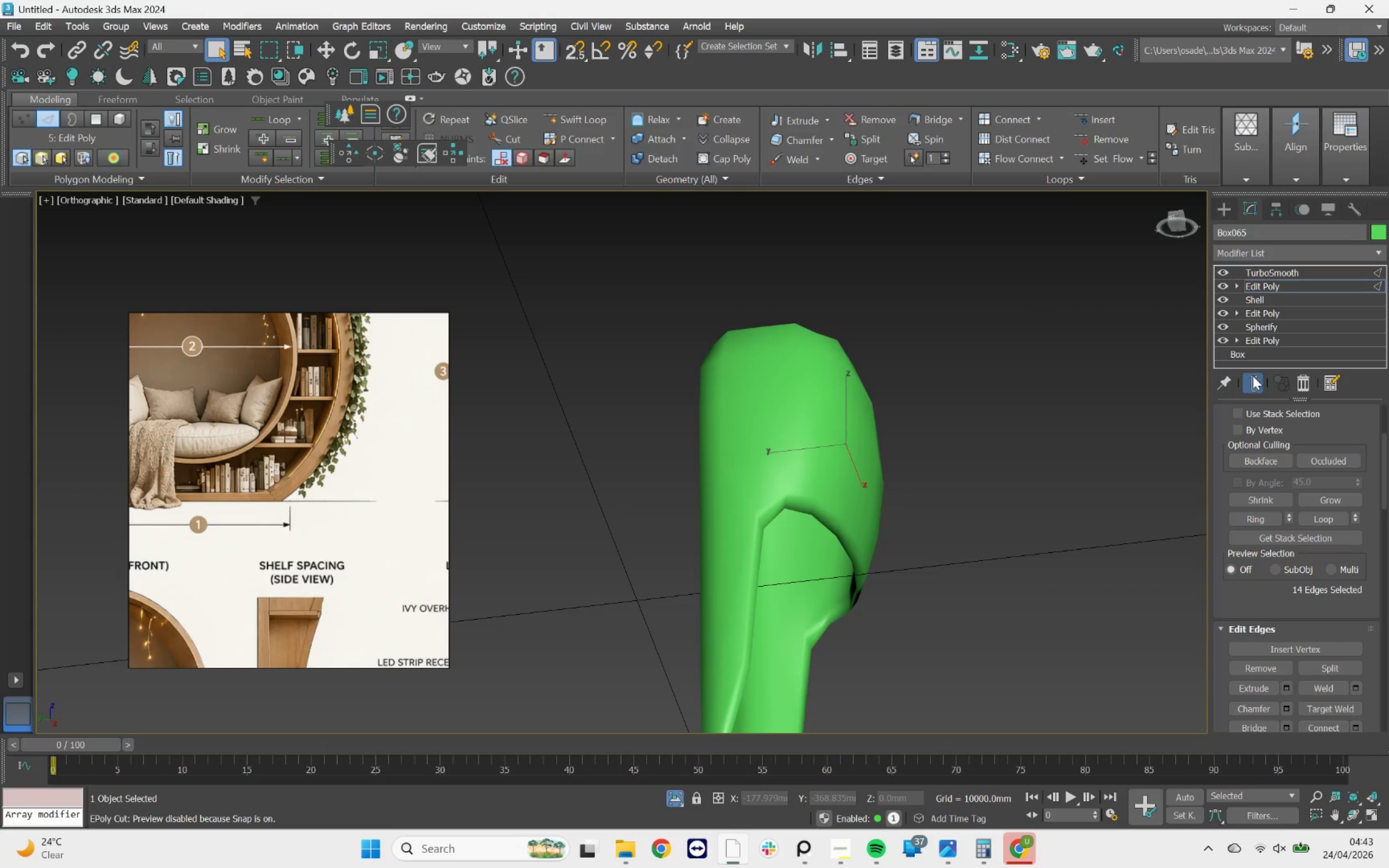 
left_click([1253, 376])
 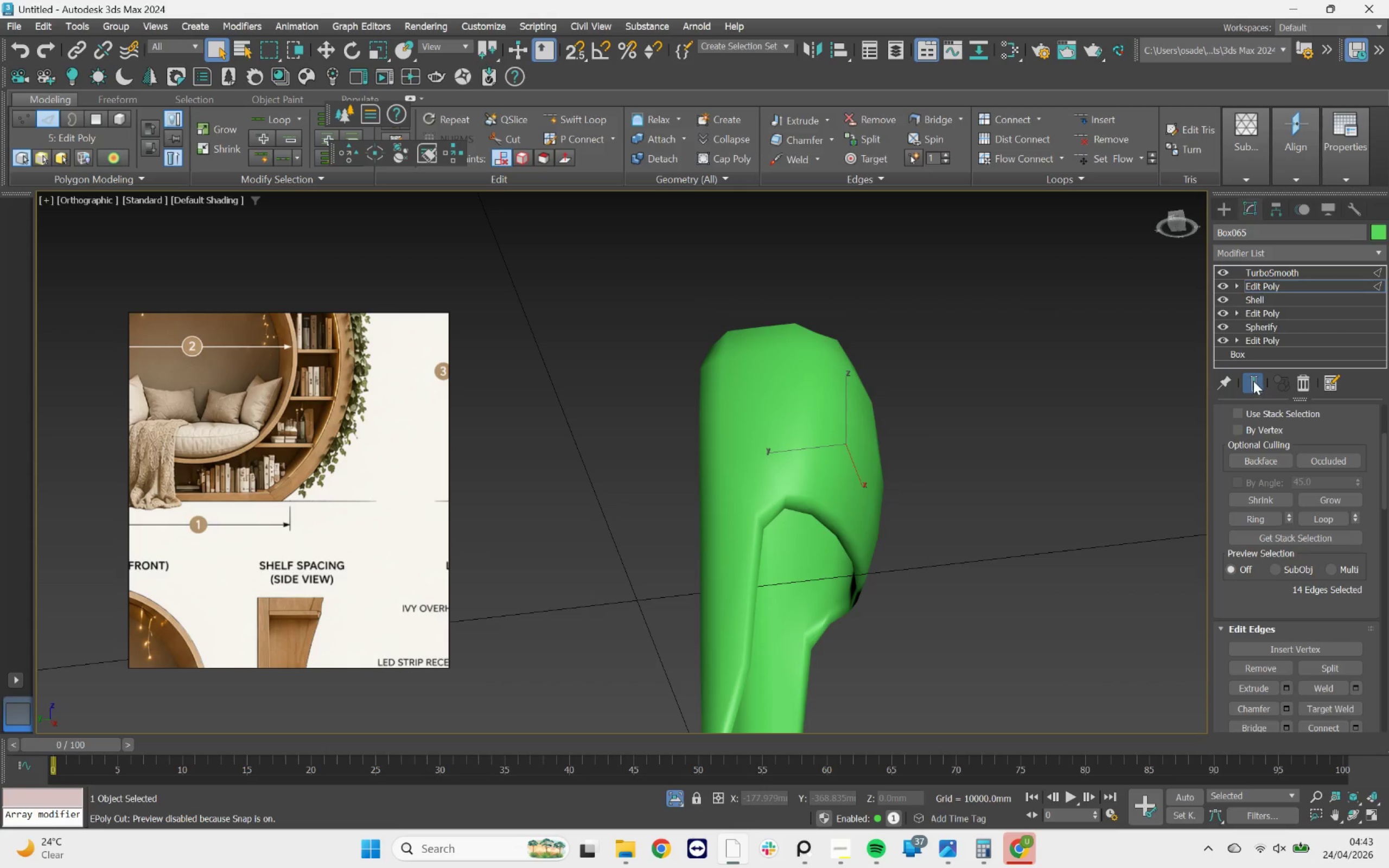 
key(F3)
 